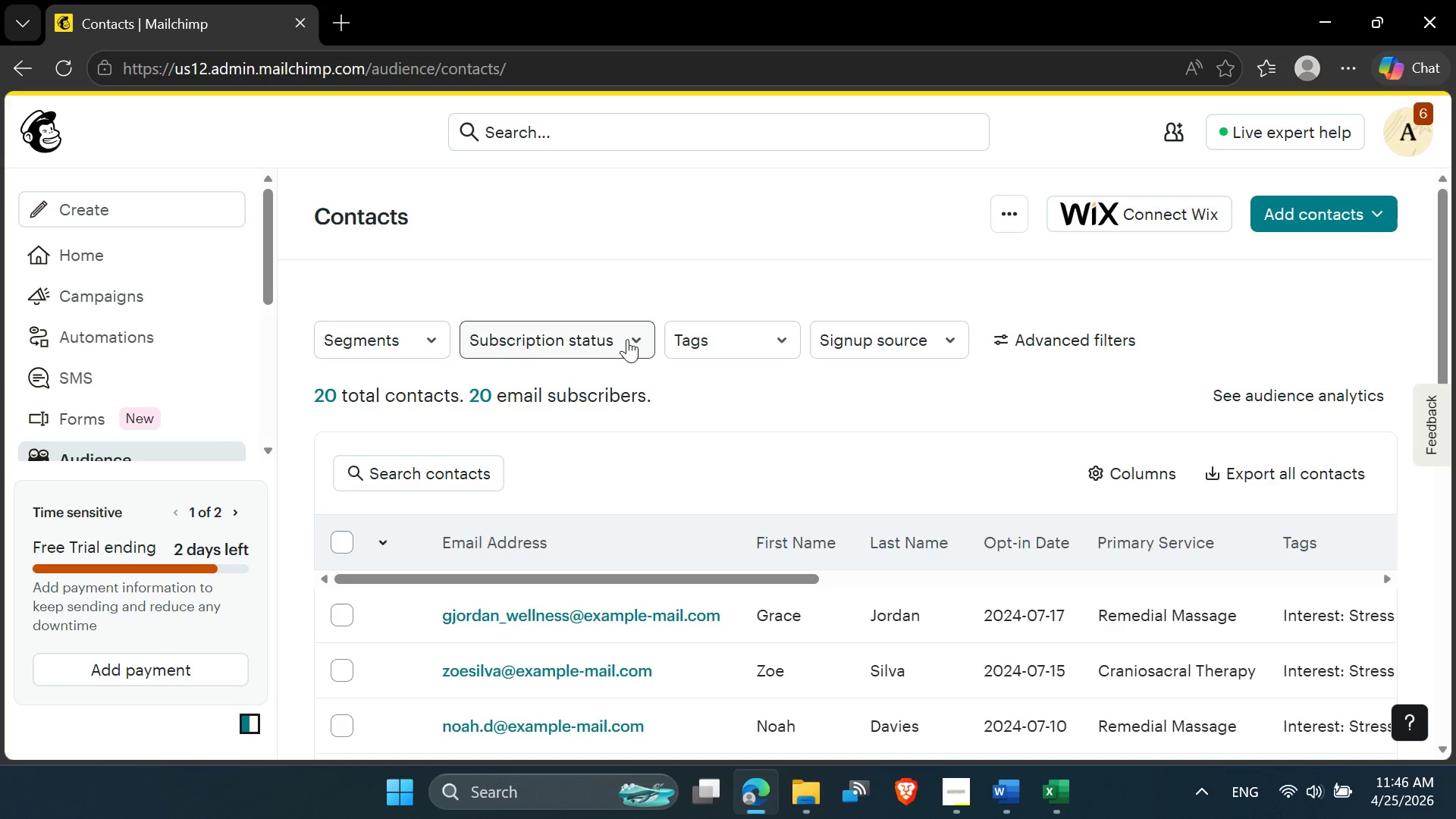 
left_click([632, 338])
 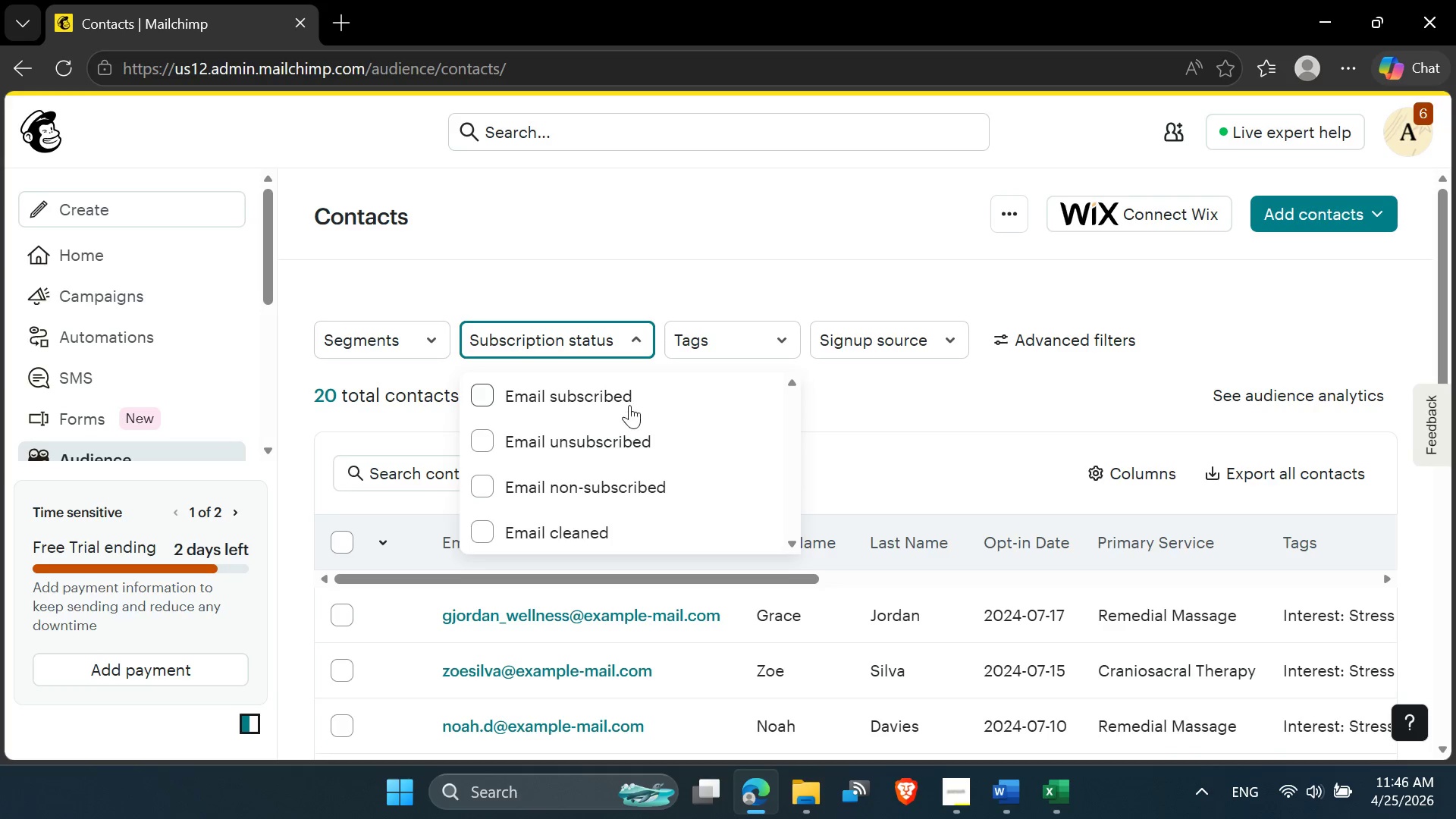 
scroll: coordinate [615, 398], scroll_direction: none, amount: 0.0
 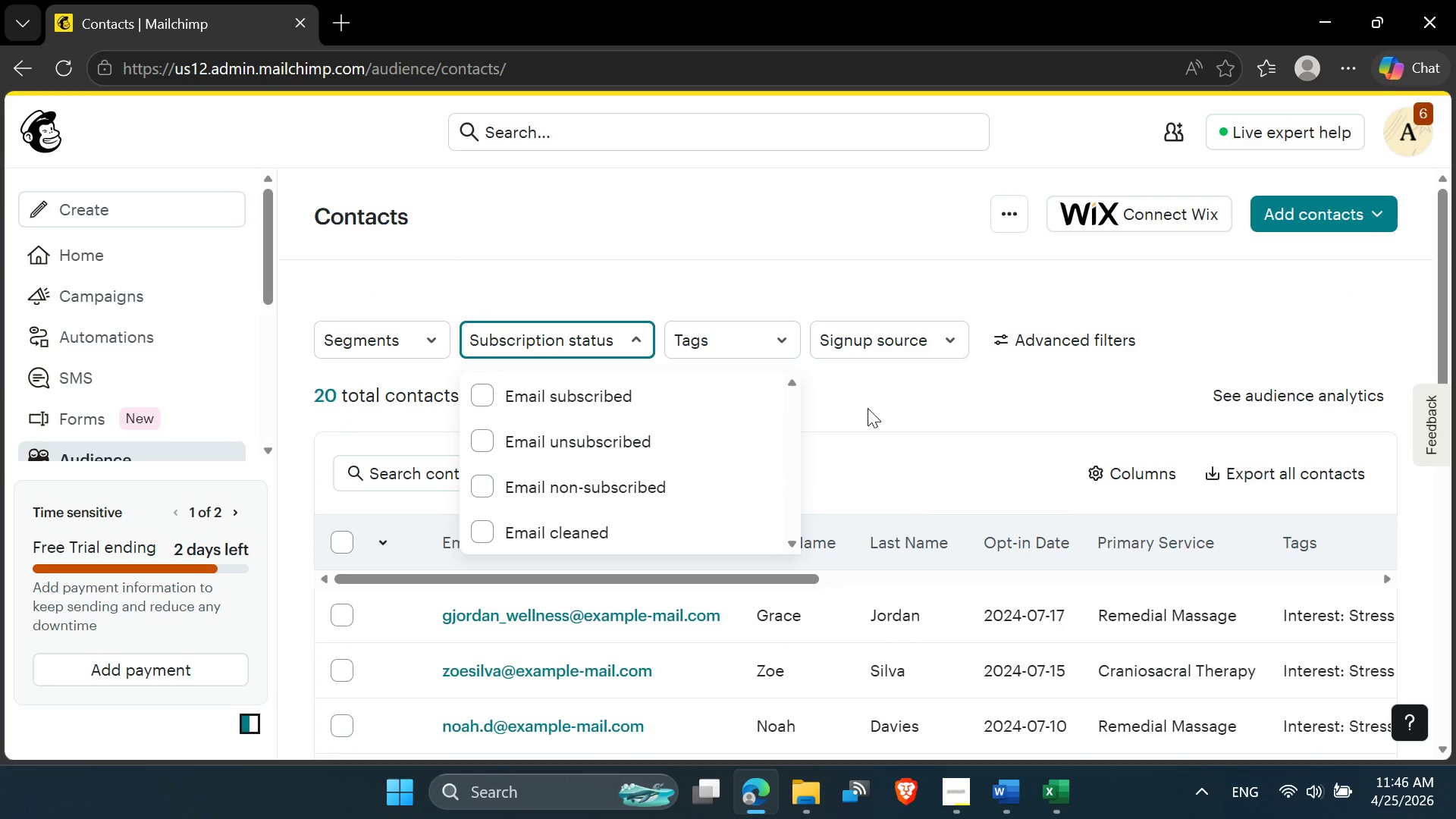 
left_click([868, 408])
 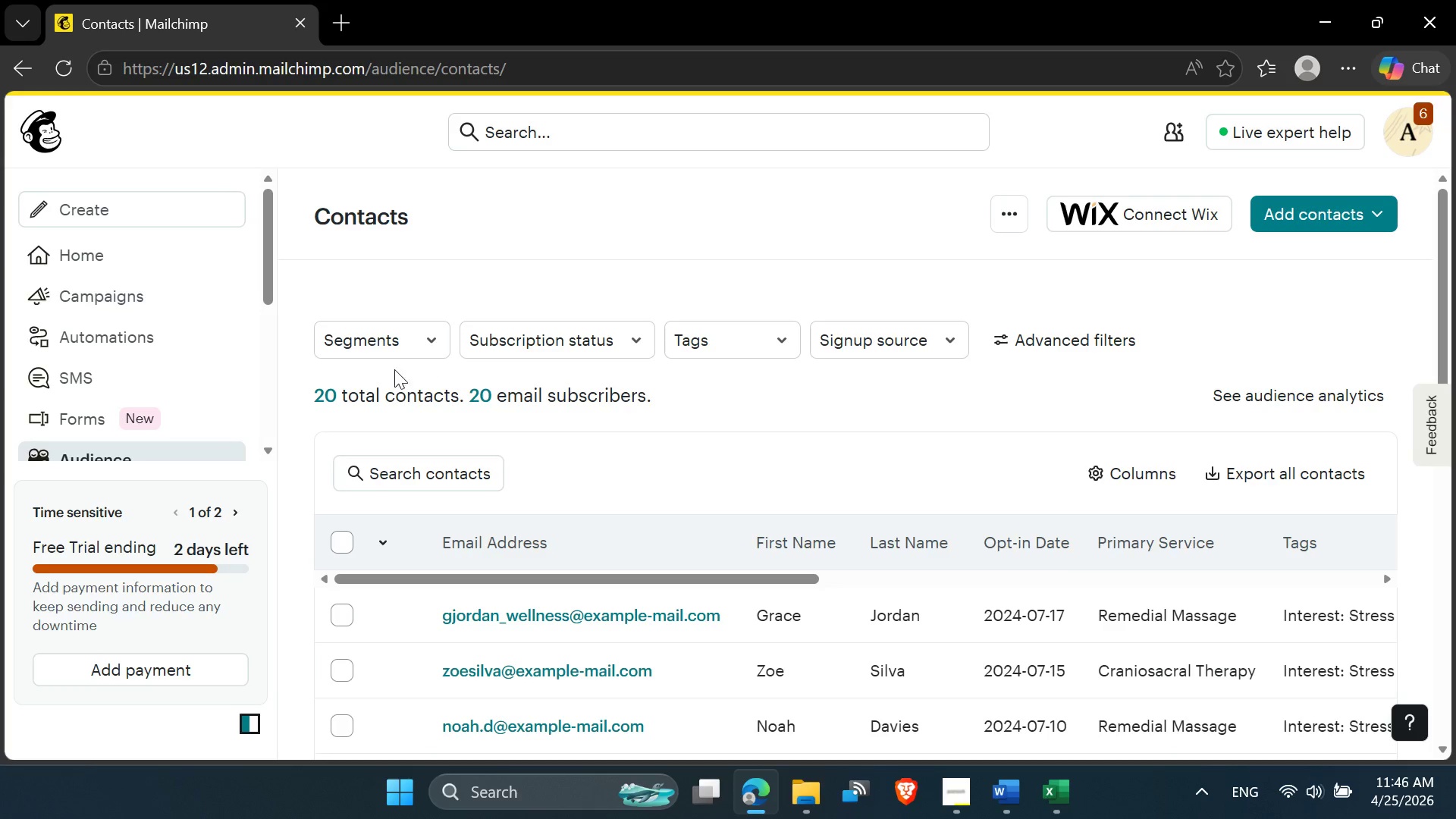 
scroll: coordinate [201, 373], scroll_direction: down, amount: 1.0
 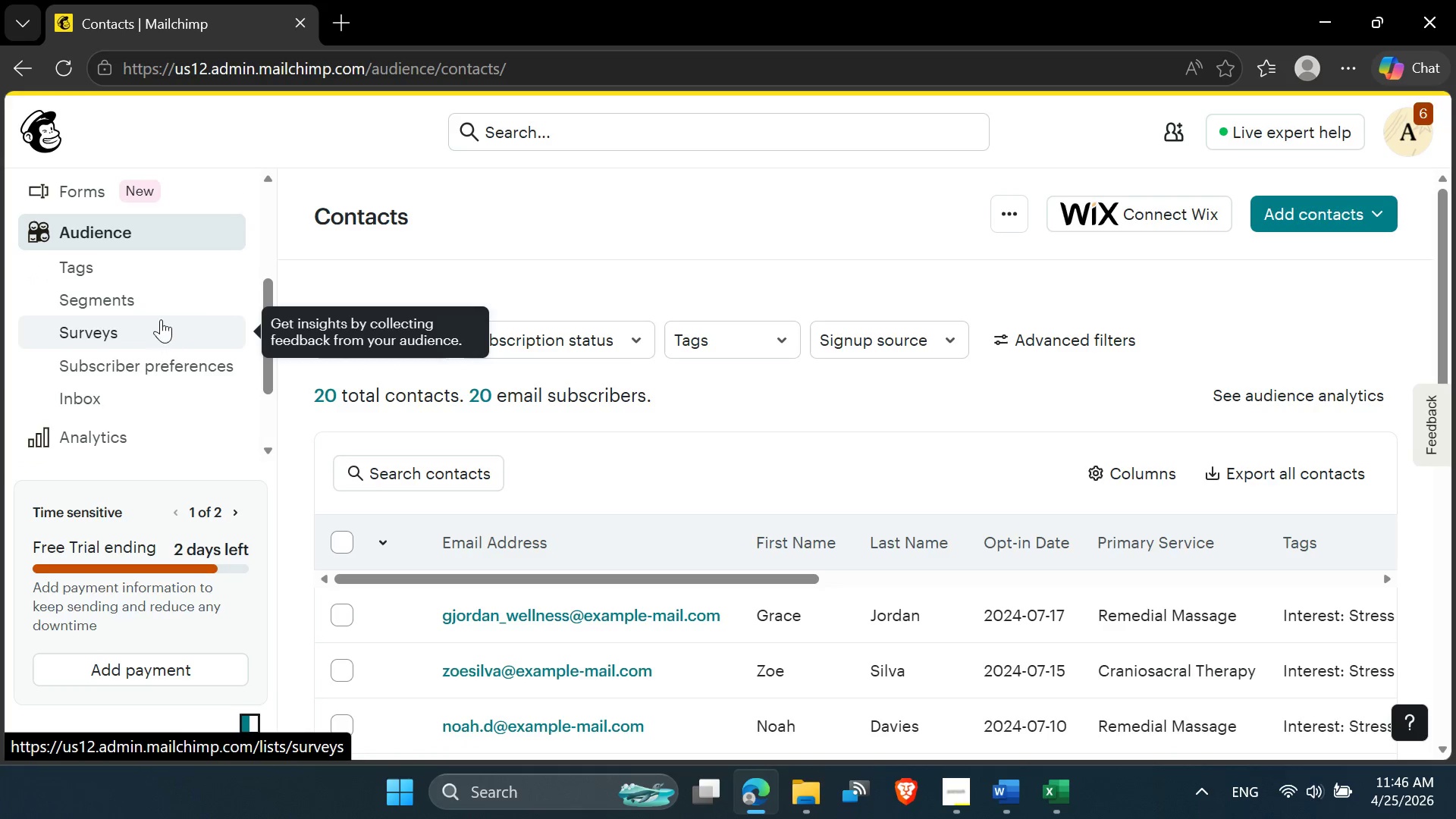 
left_click([162, 299])
 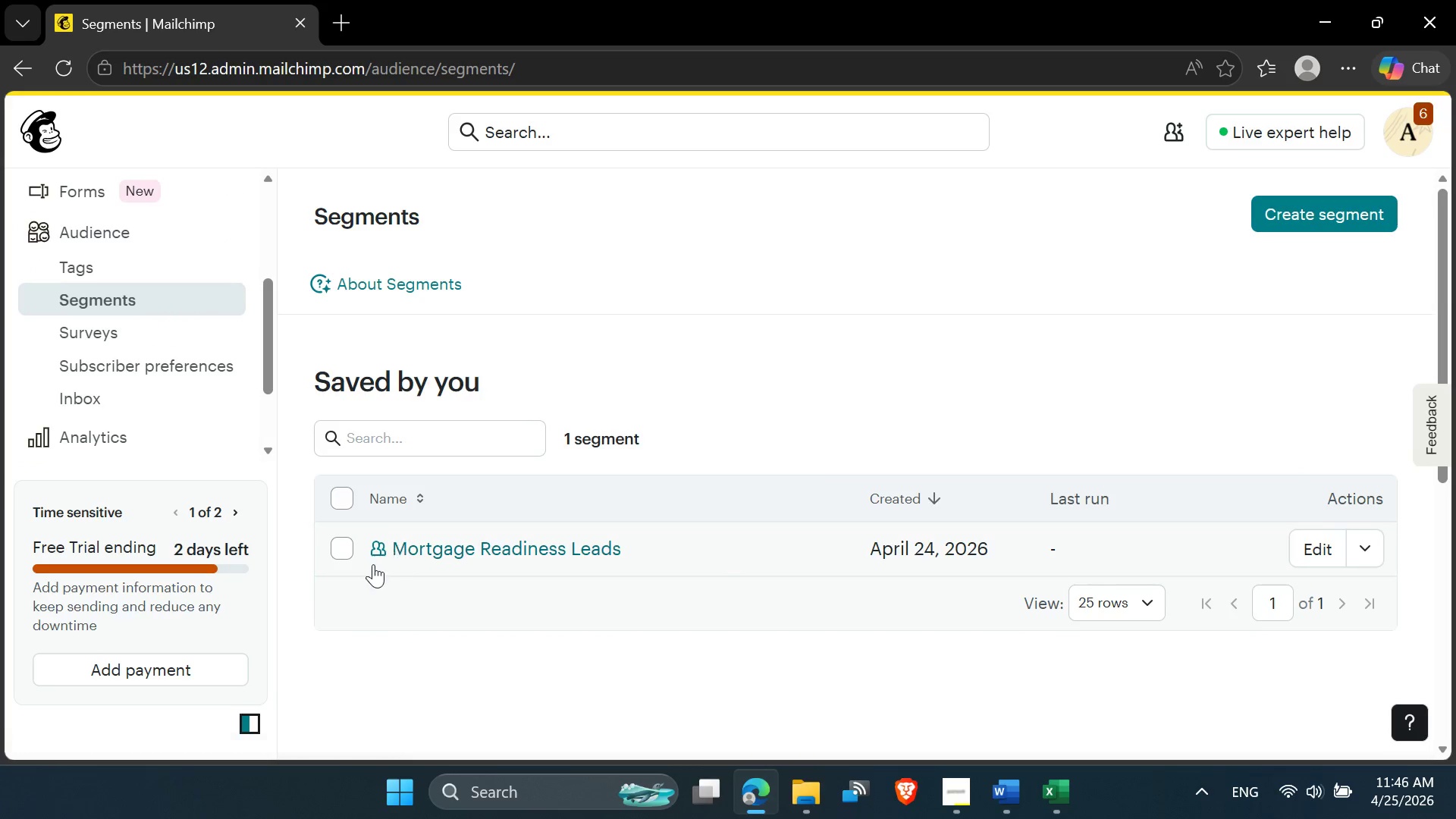 
left_click([346, 553])
 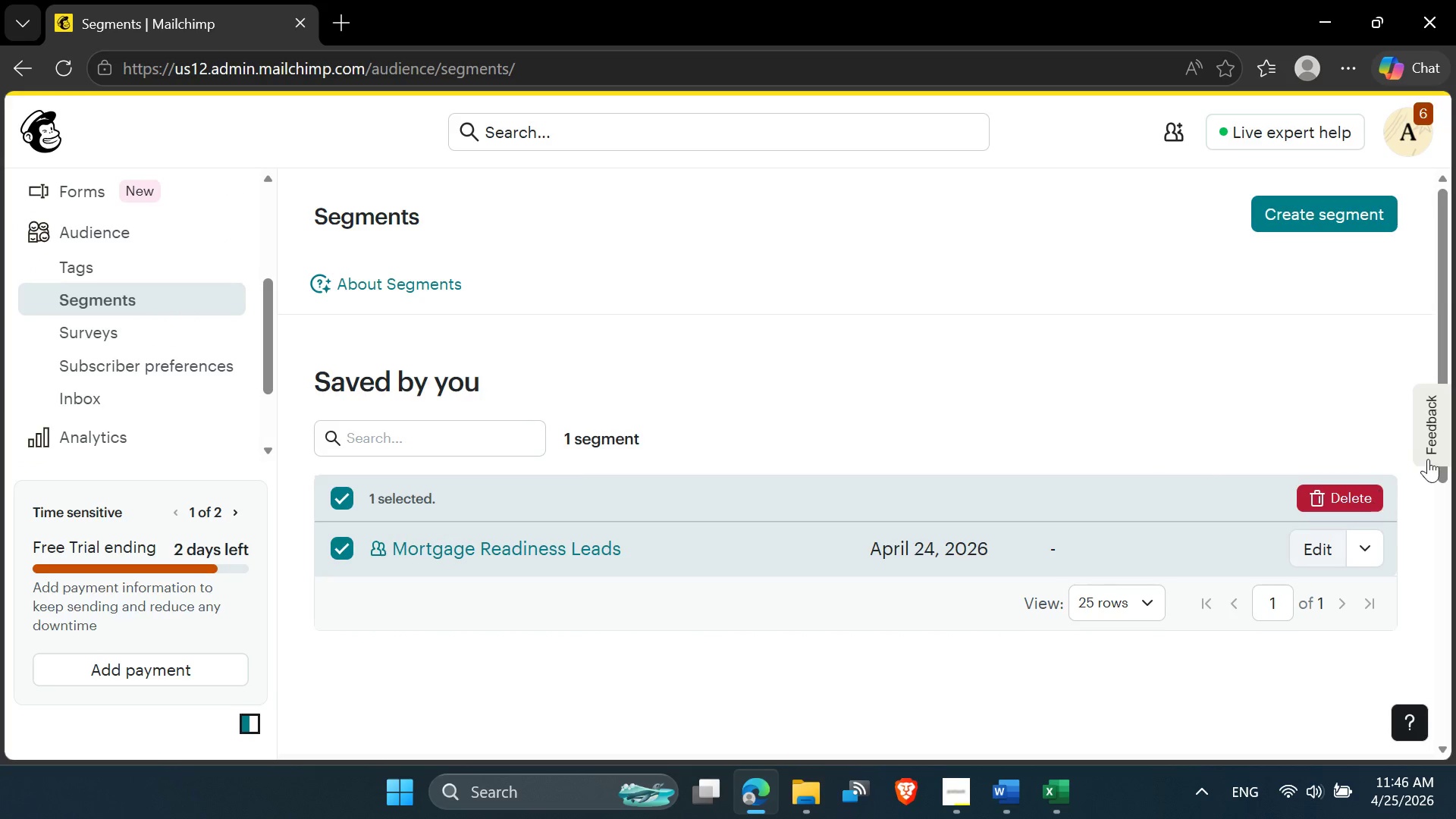 
left_click([1353, 488])
 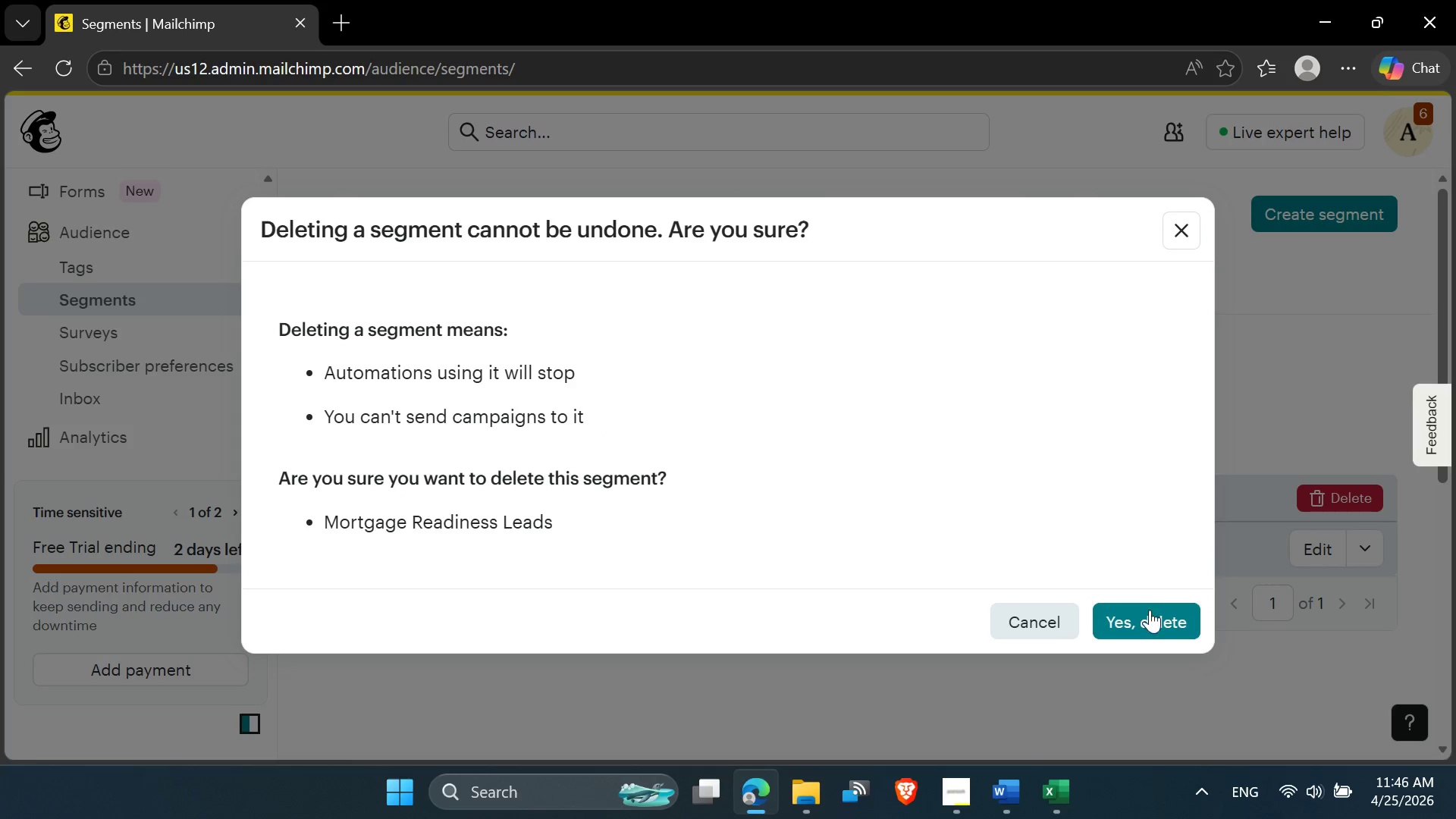 
left_click([1150, 617])
 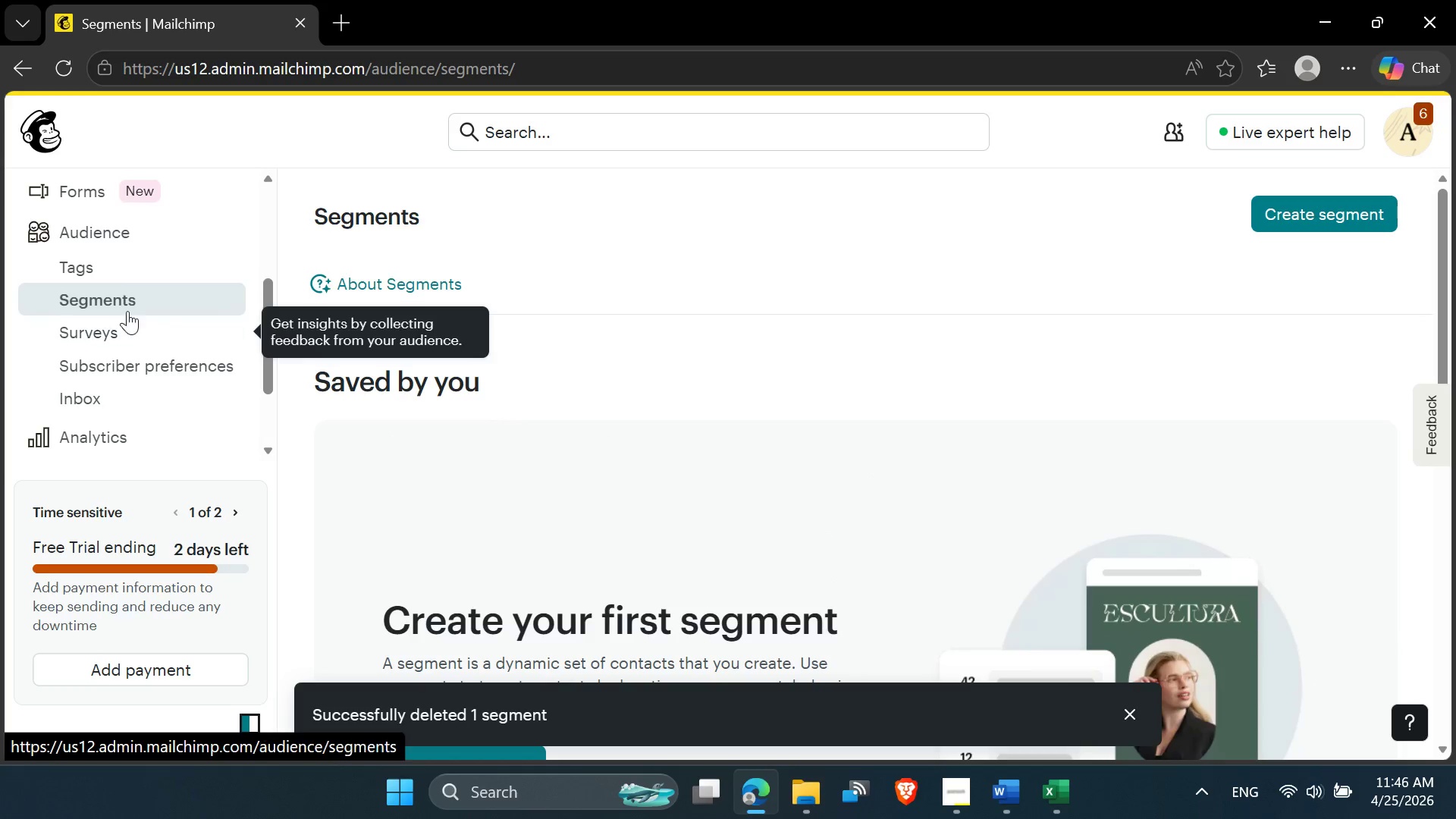 
left_click([93, 267])
 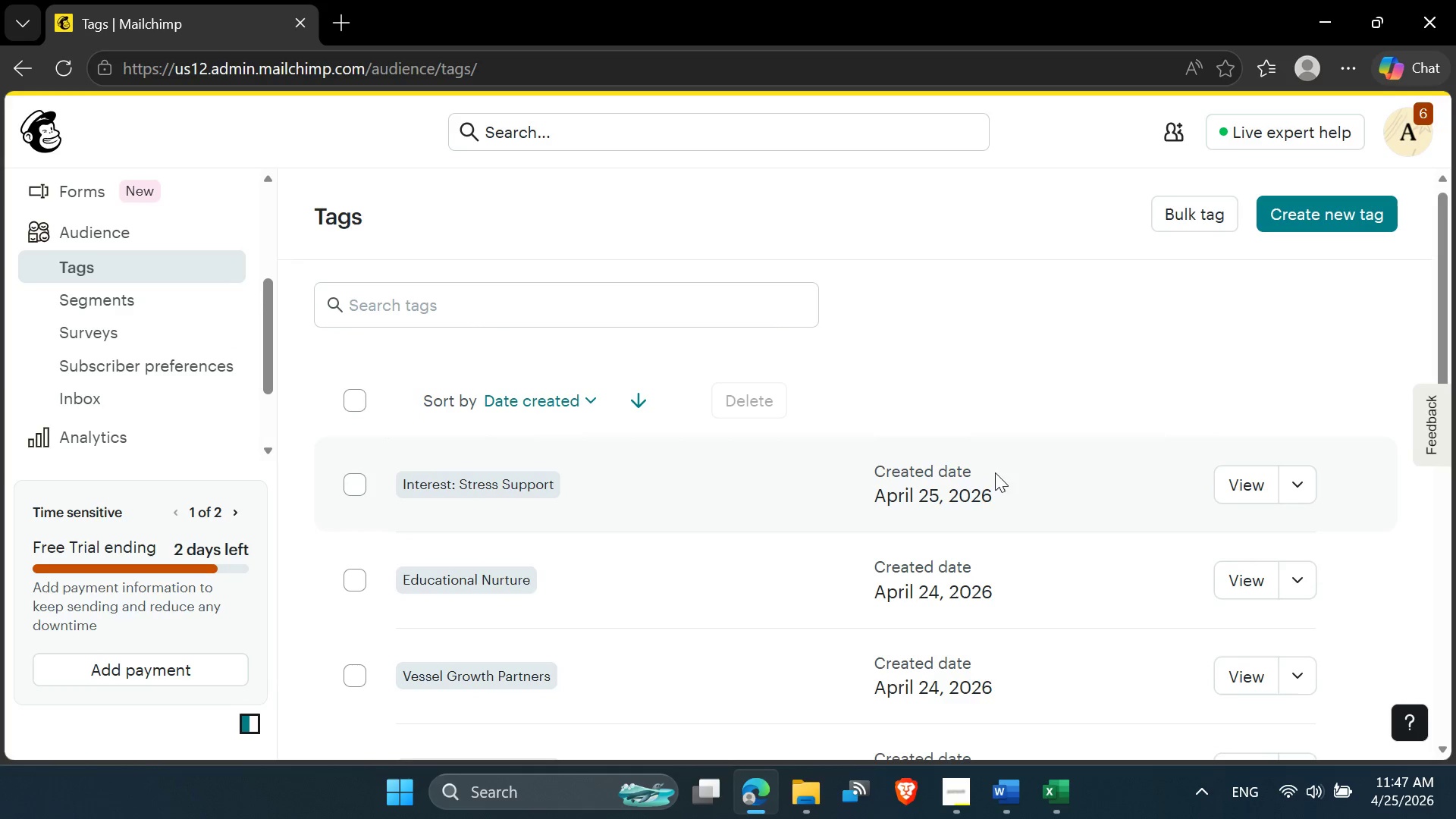 
left_click([1246, 474])
 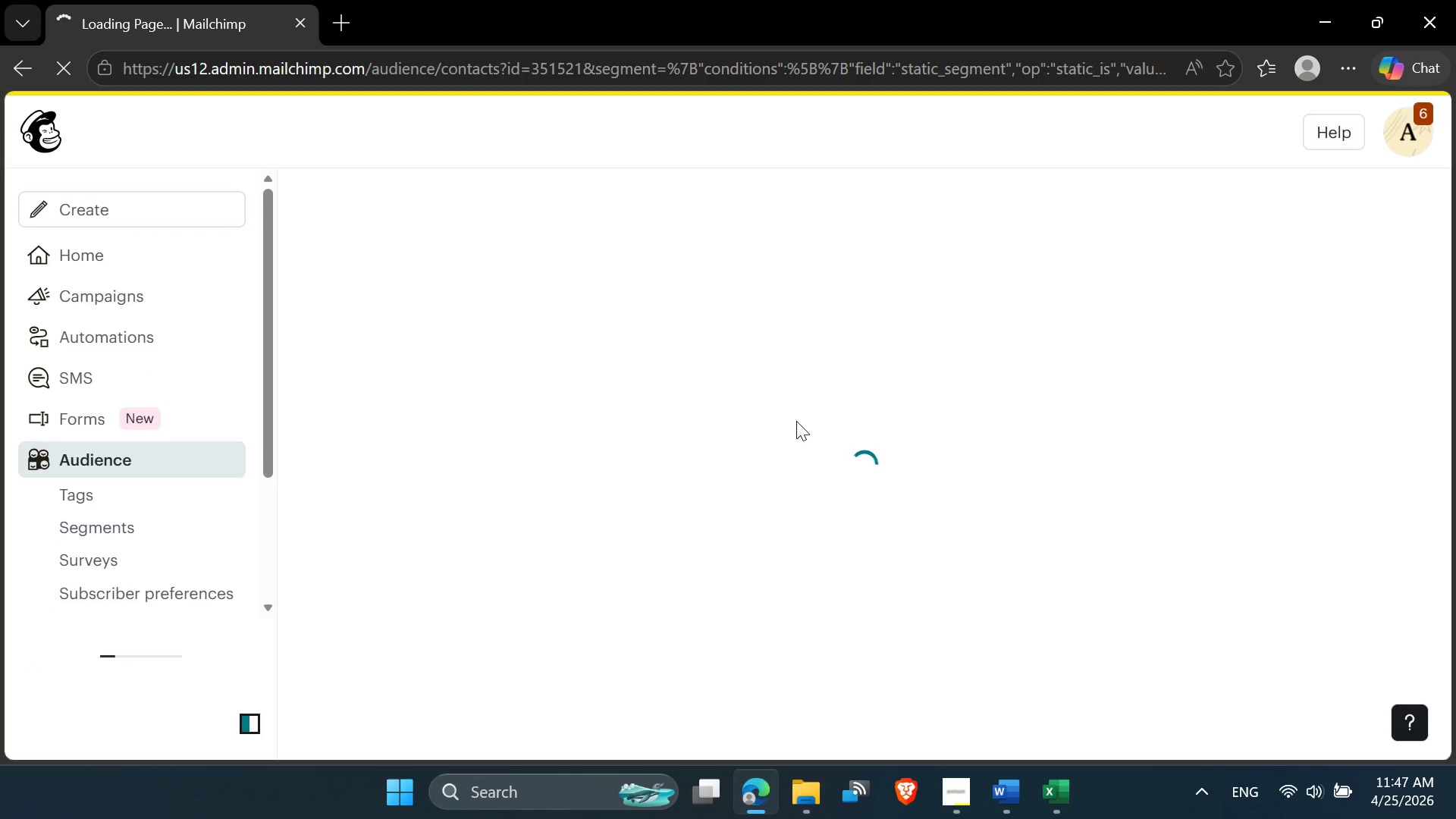 
wait(10.67)
 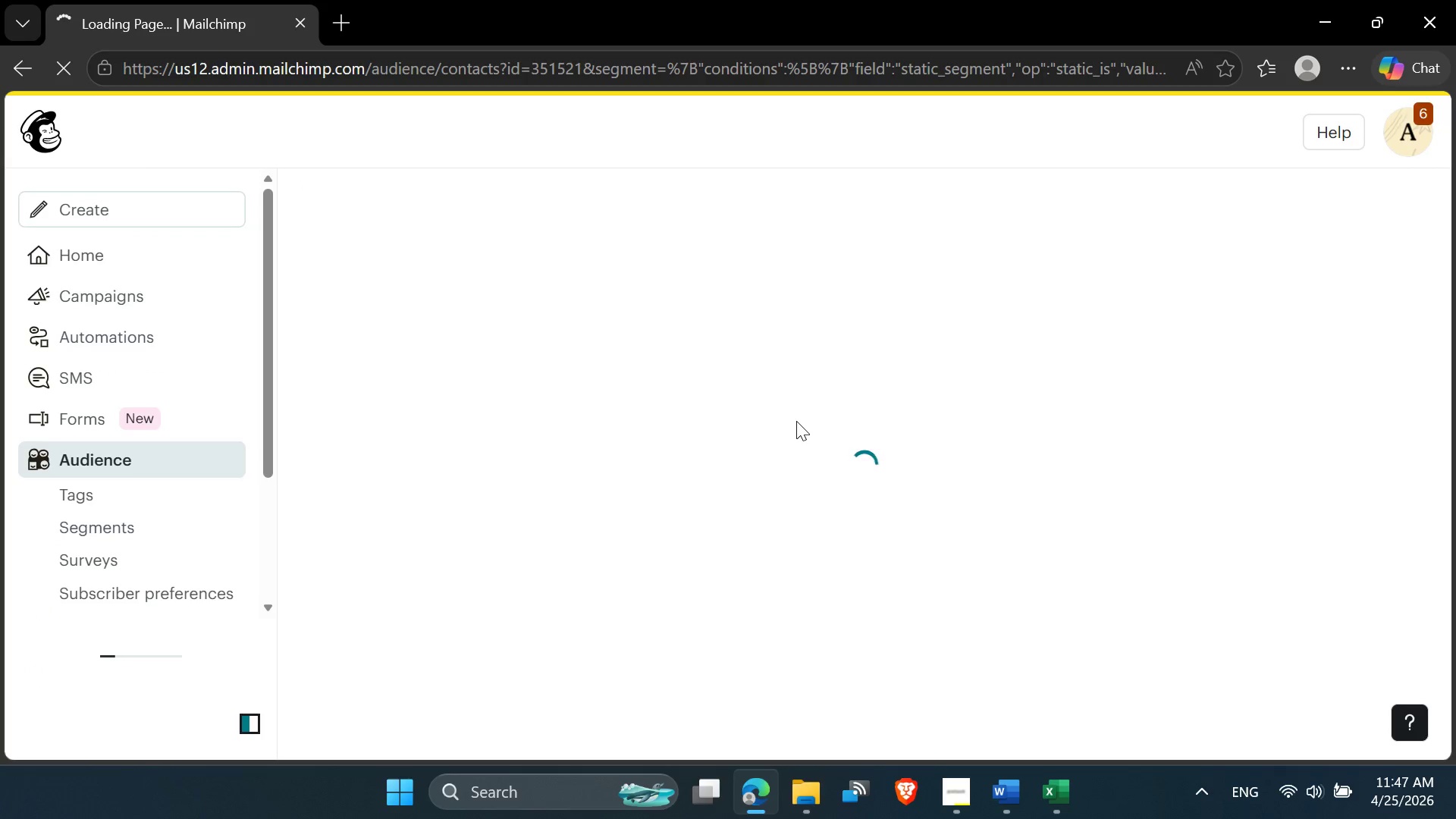 
left_click([432, 344])
 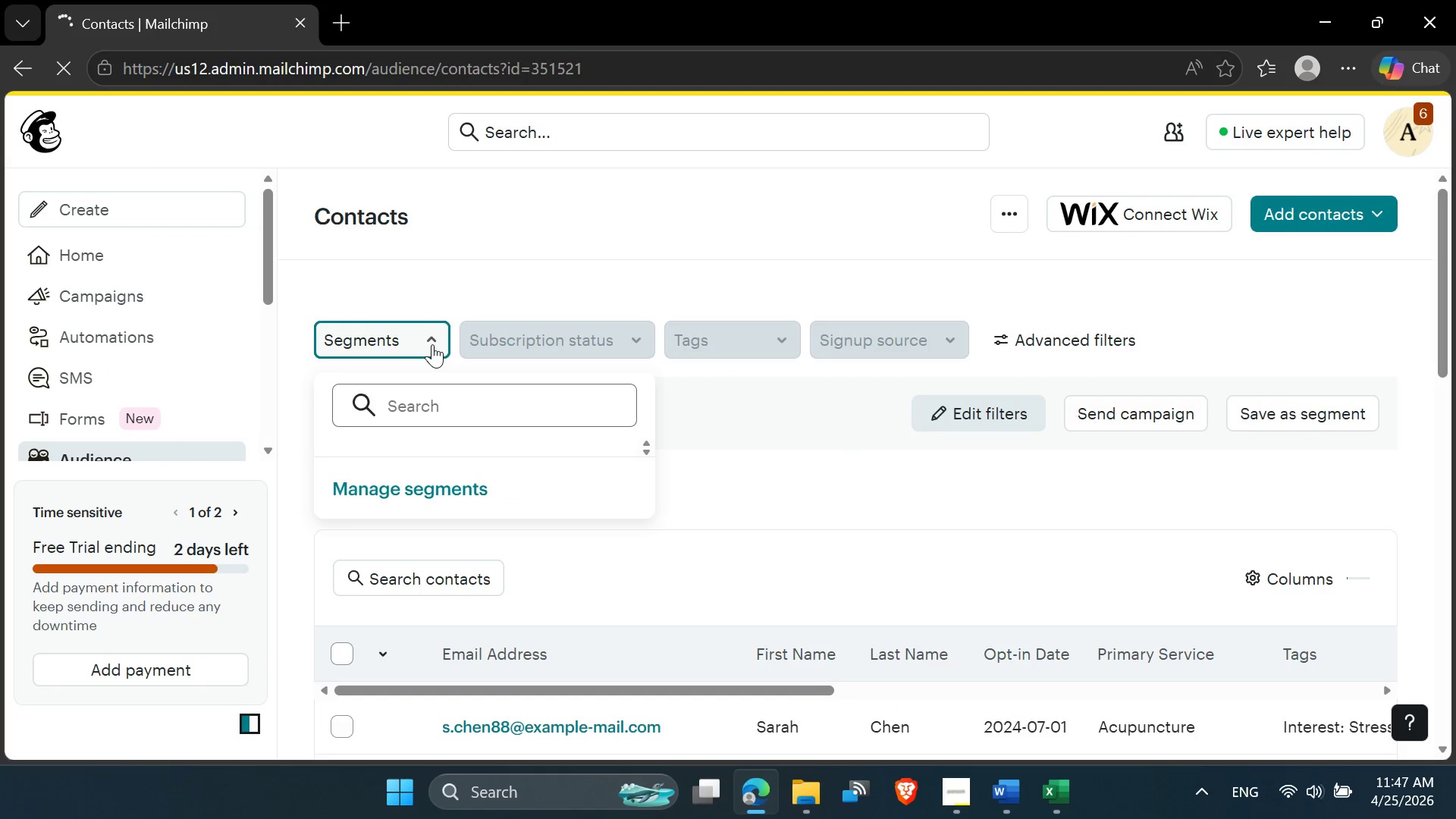 
left_click([432, 344])
 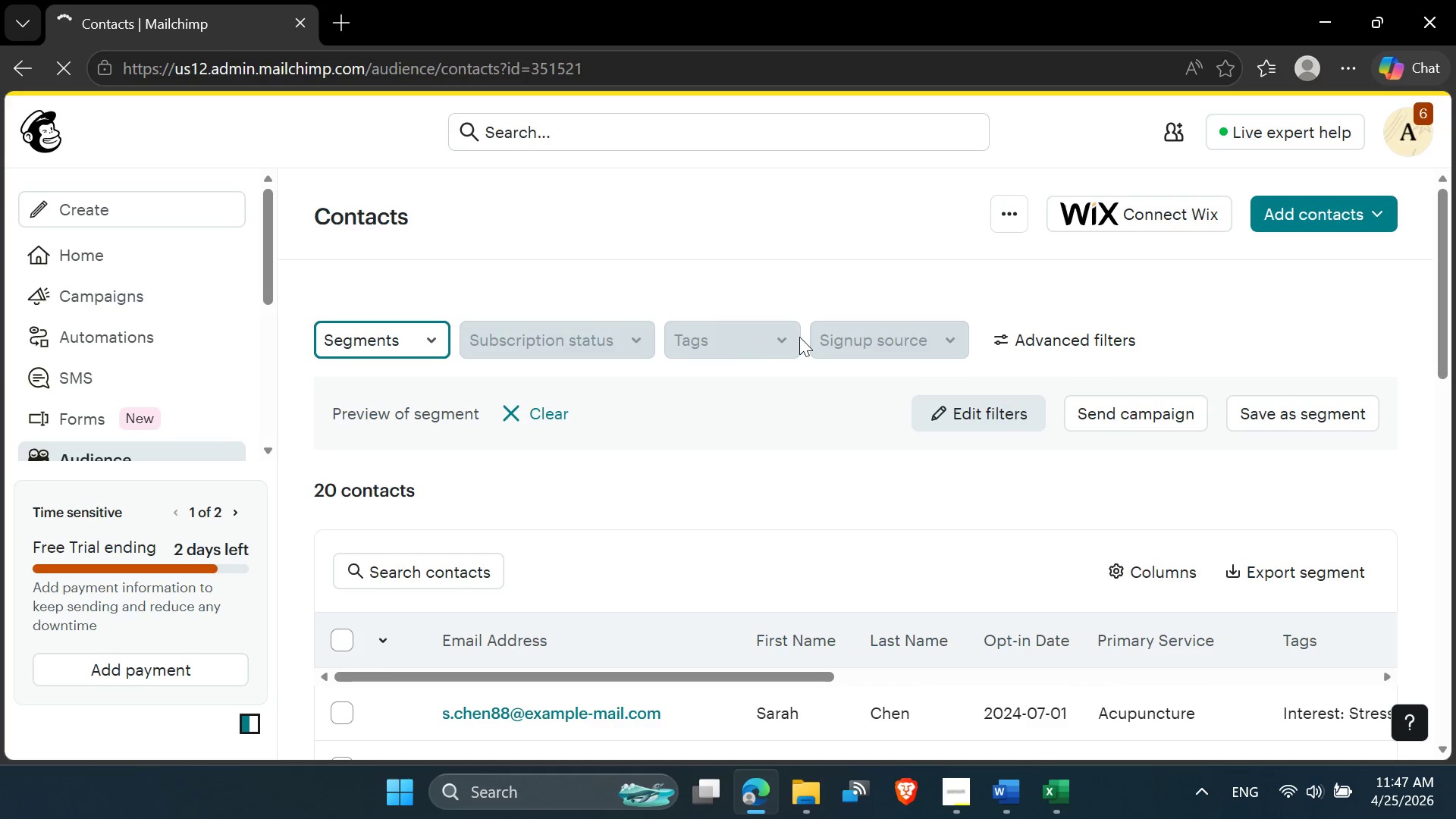 
left_click([785, 338])
 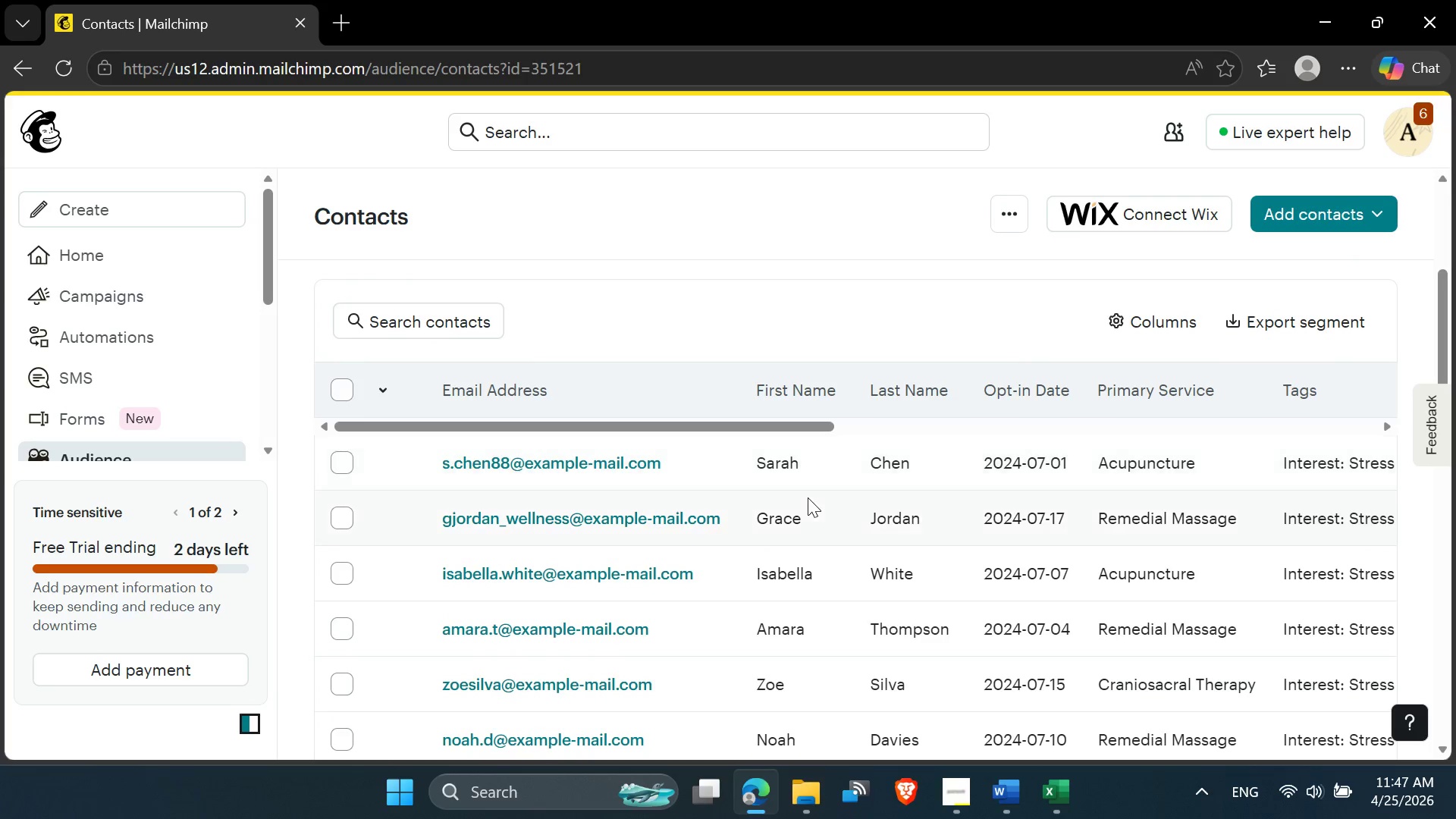 
wait(6.7)
 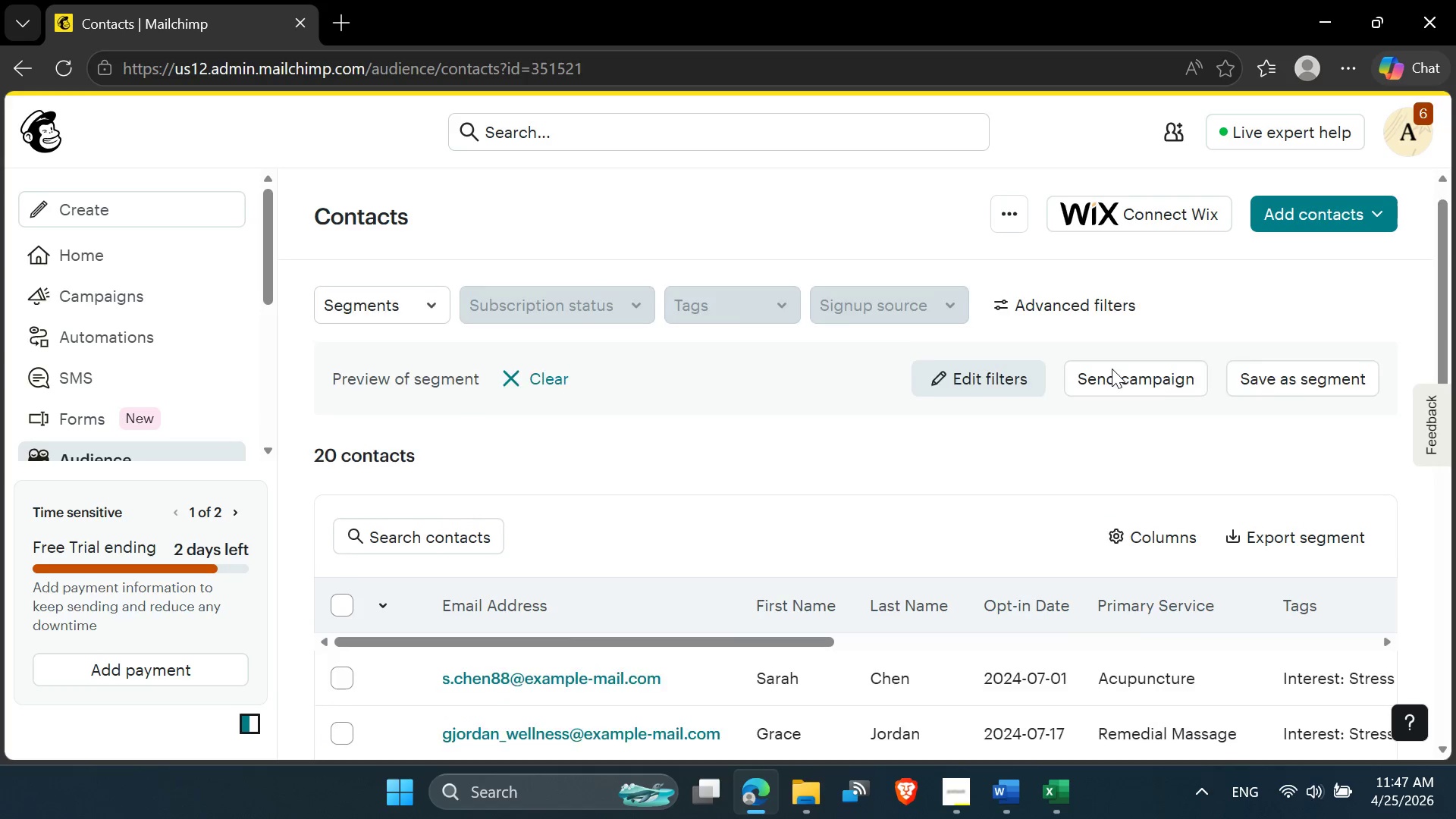 
mouse_move([1096, 531])
 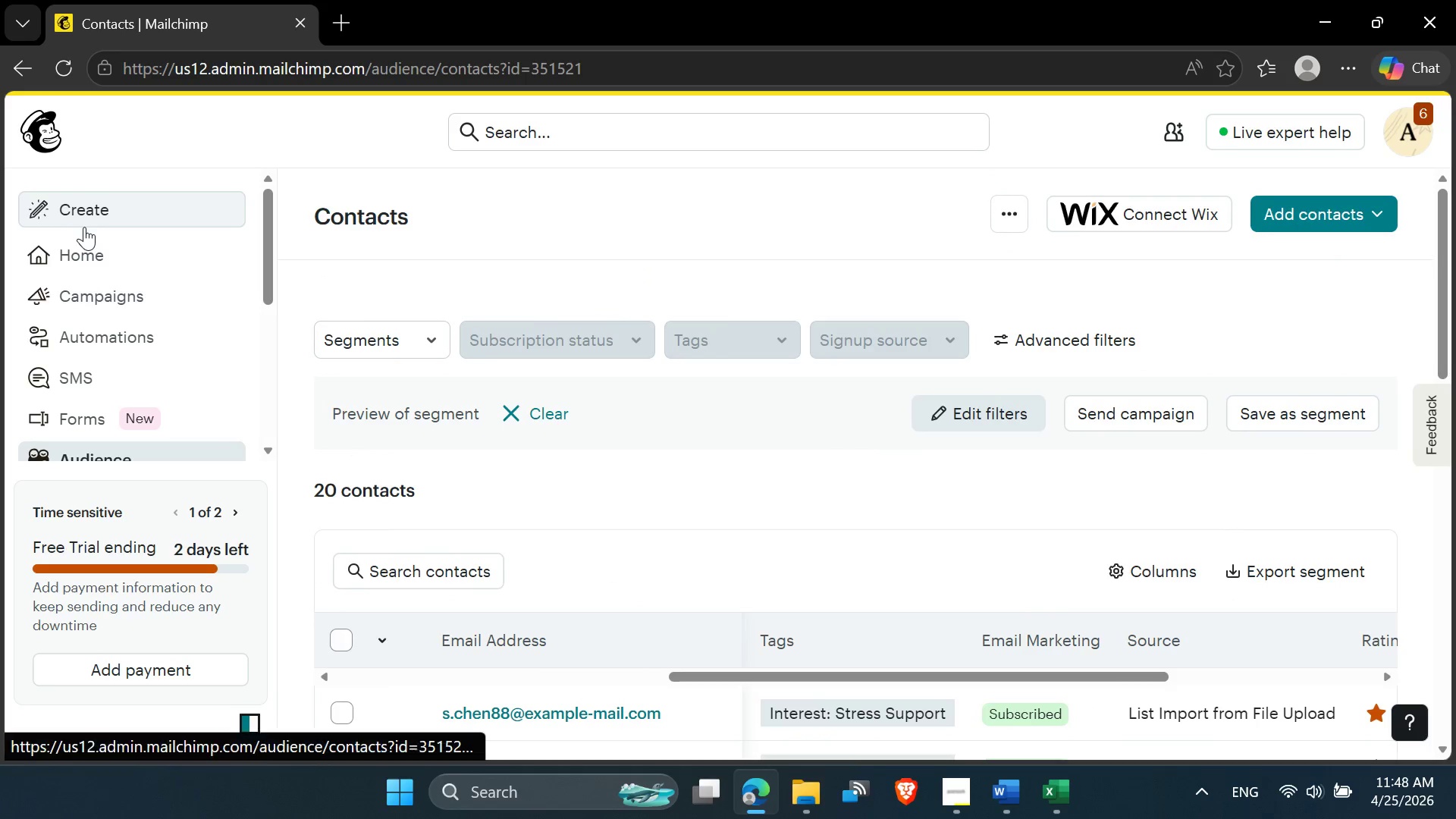 
wait(57.02)
 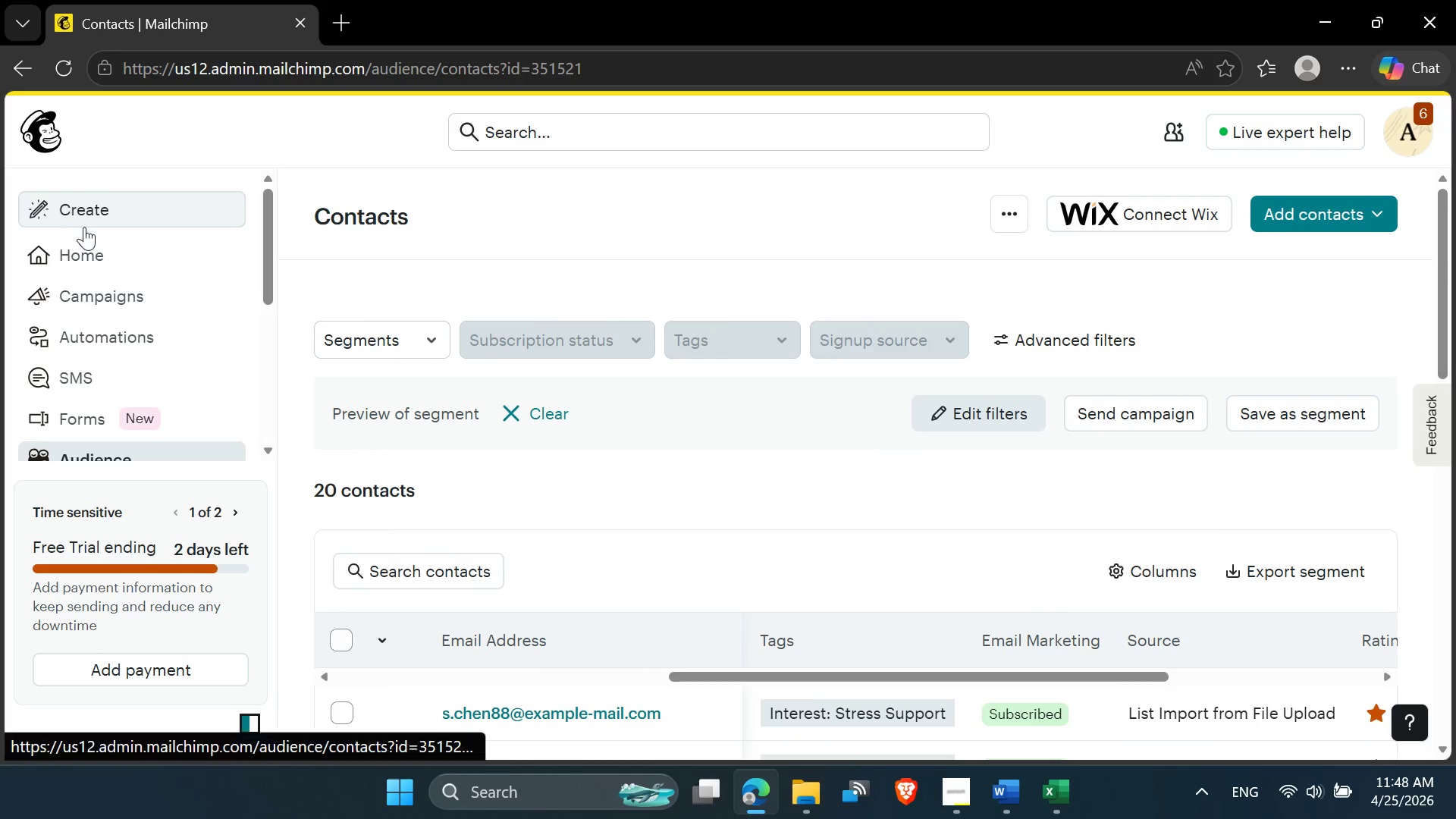 
left_click([1020, 793])
 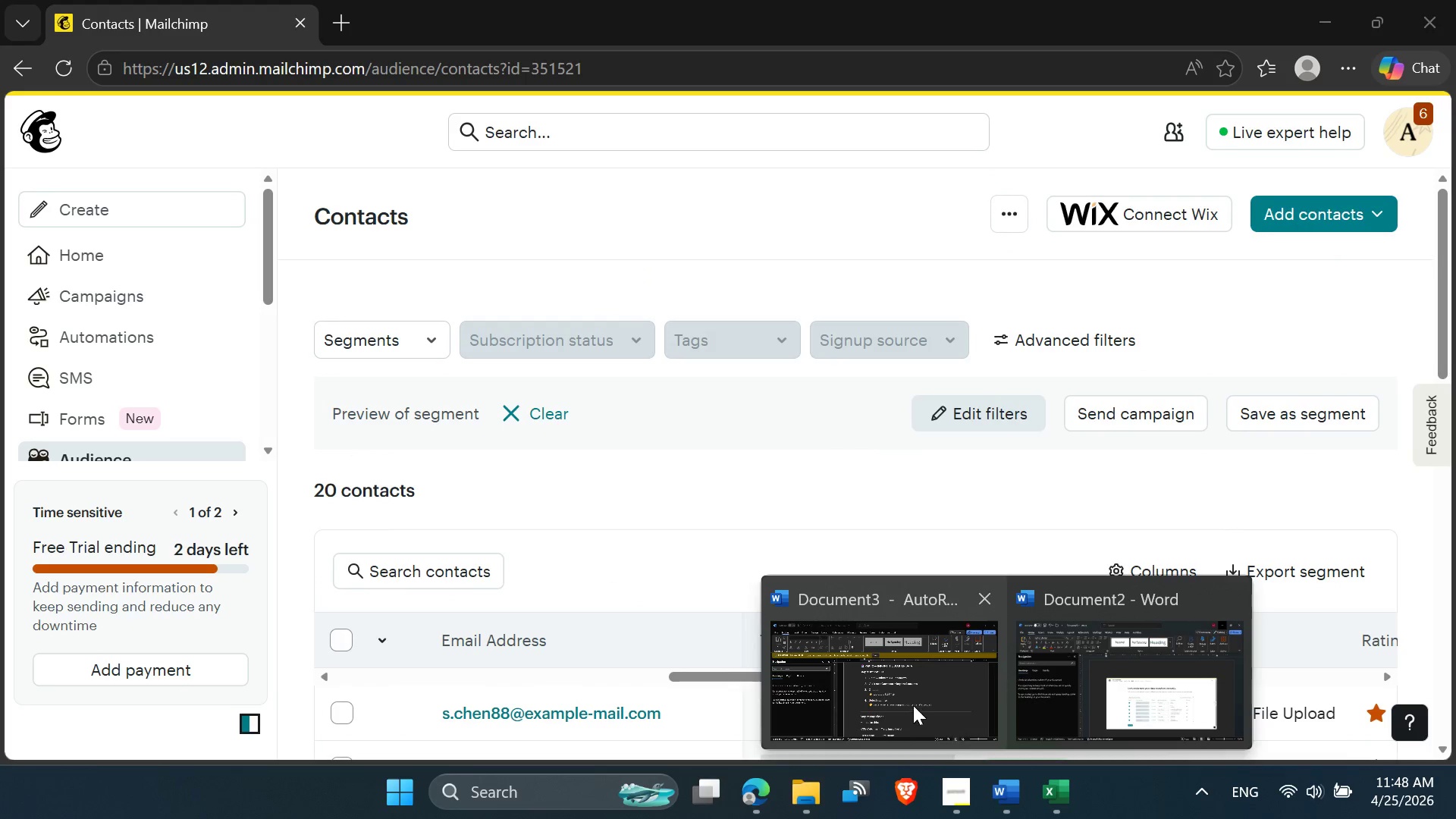 
left_click([911, 703])
 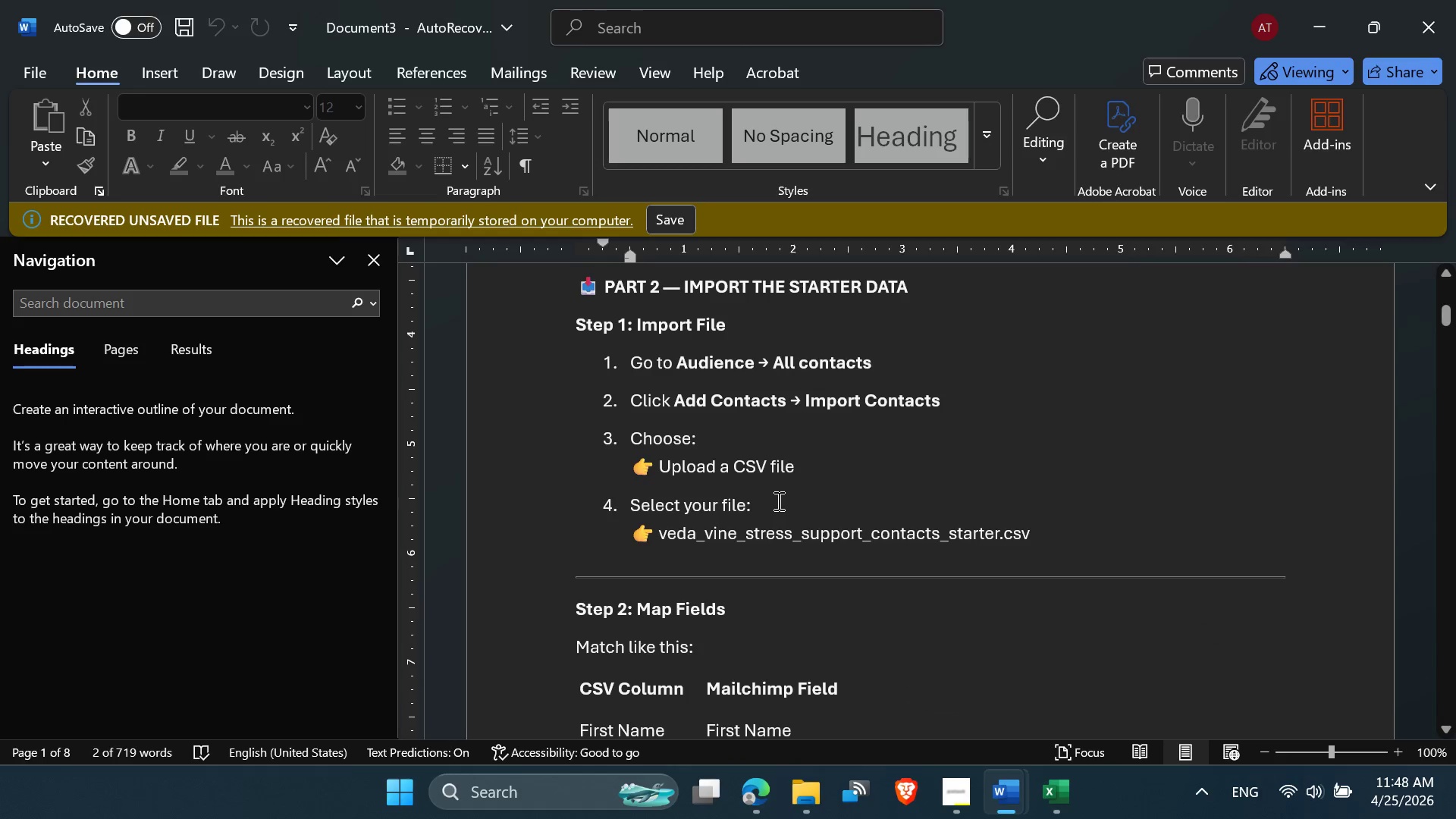 
scroll: coordinate [777, 500], scroll_direction: none, amount: 0.0
 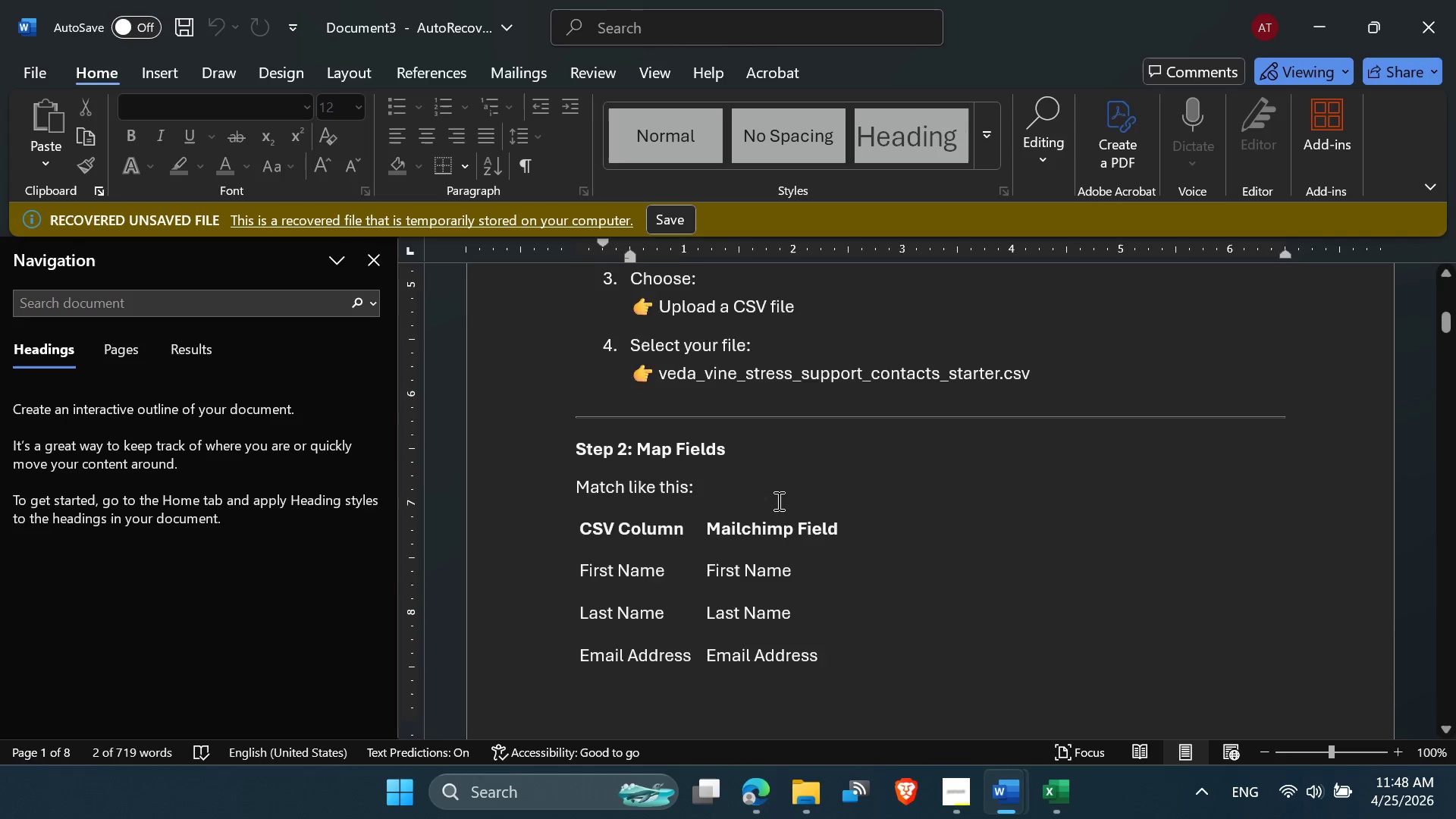 
scroll: coordinate [777, 500], scroll_direction: down, amount: 1.0
 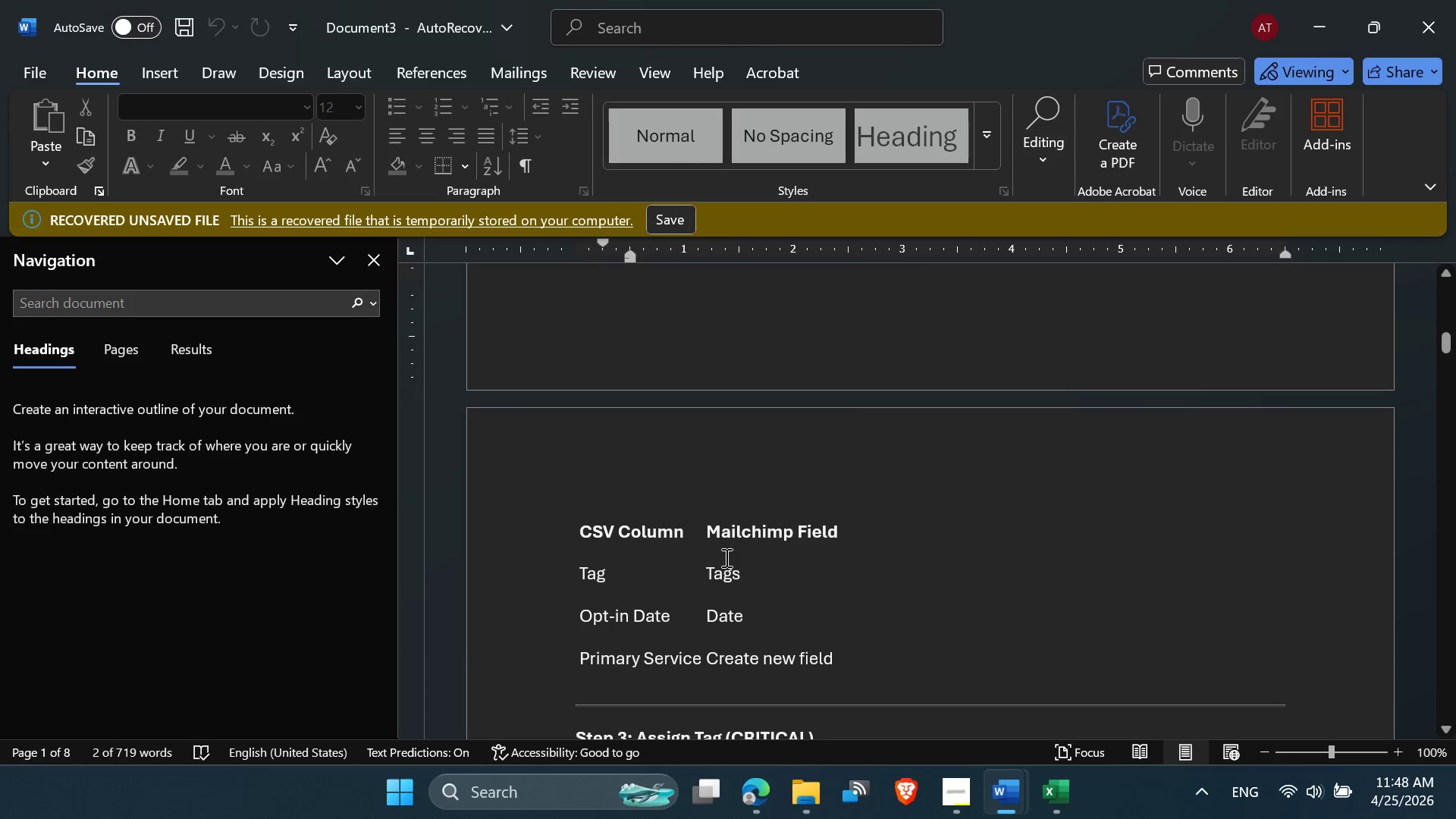 
wait(6.69)
 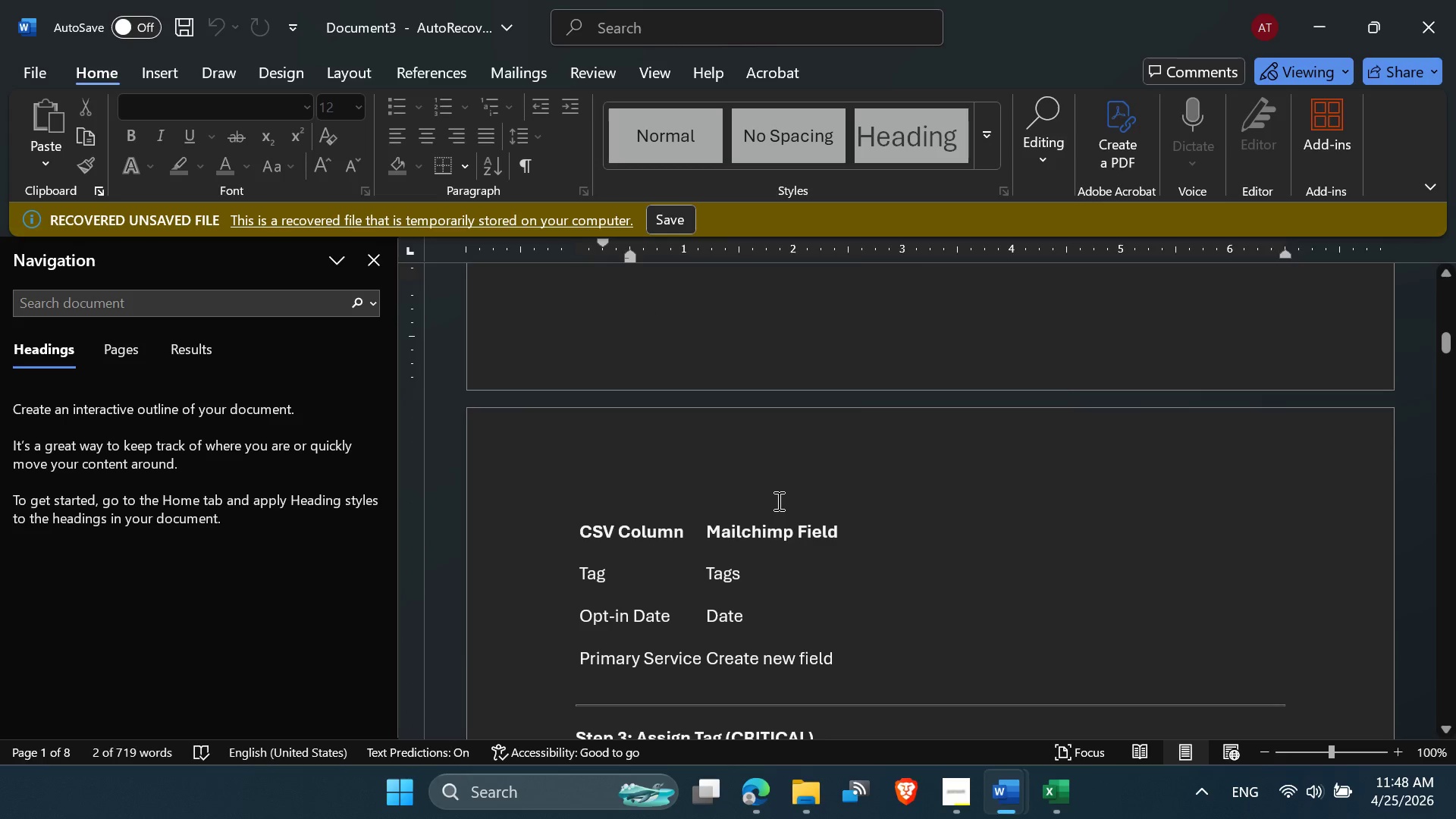 
left_click_drag(start_coordinate=[739, 571], to_coordinate=[708, 571])
 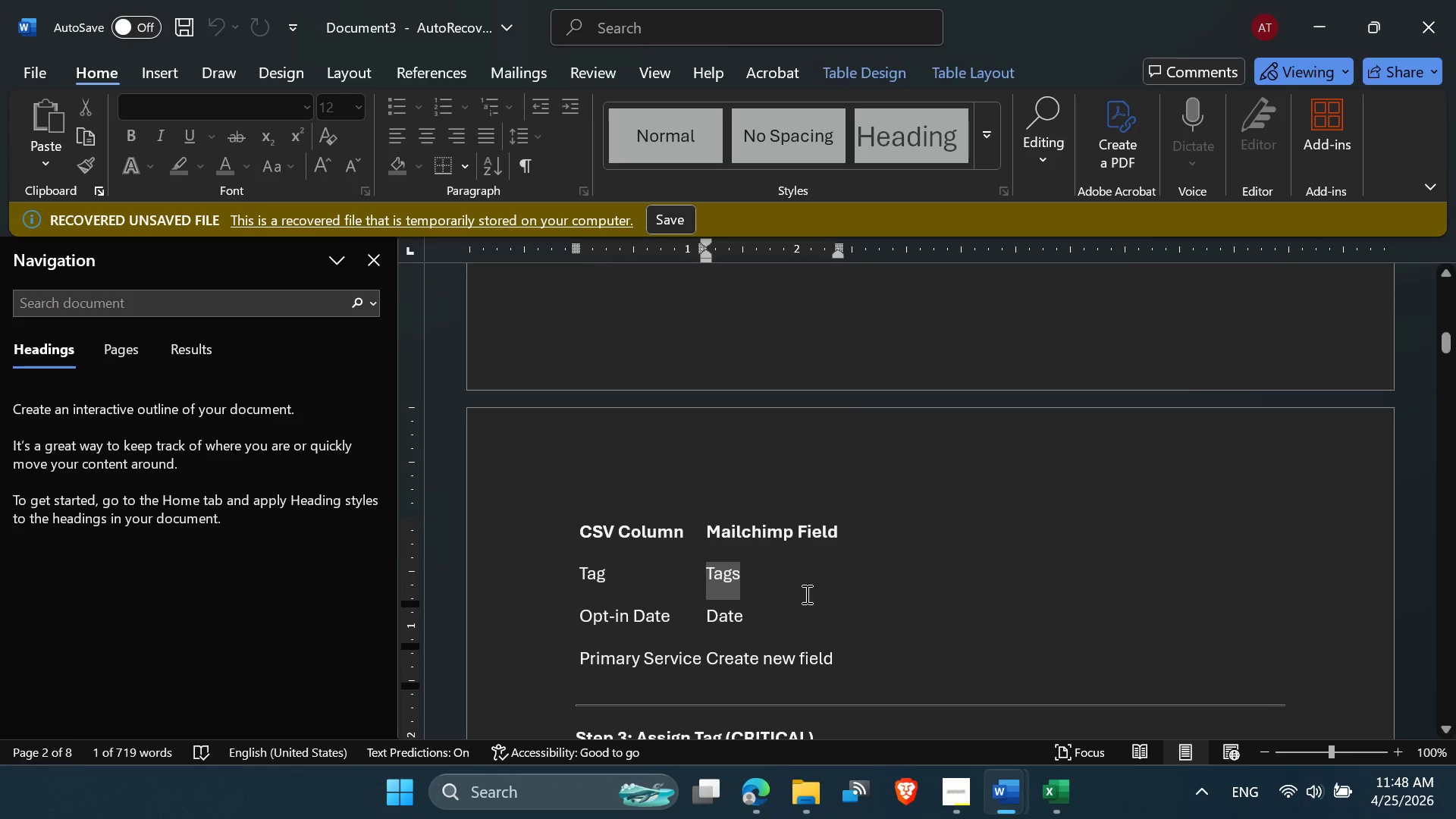 
left_click([805, 594])
 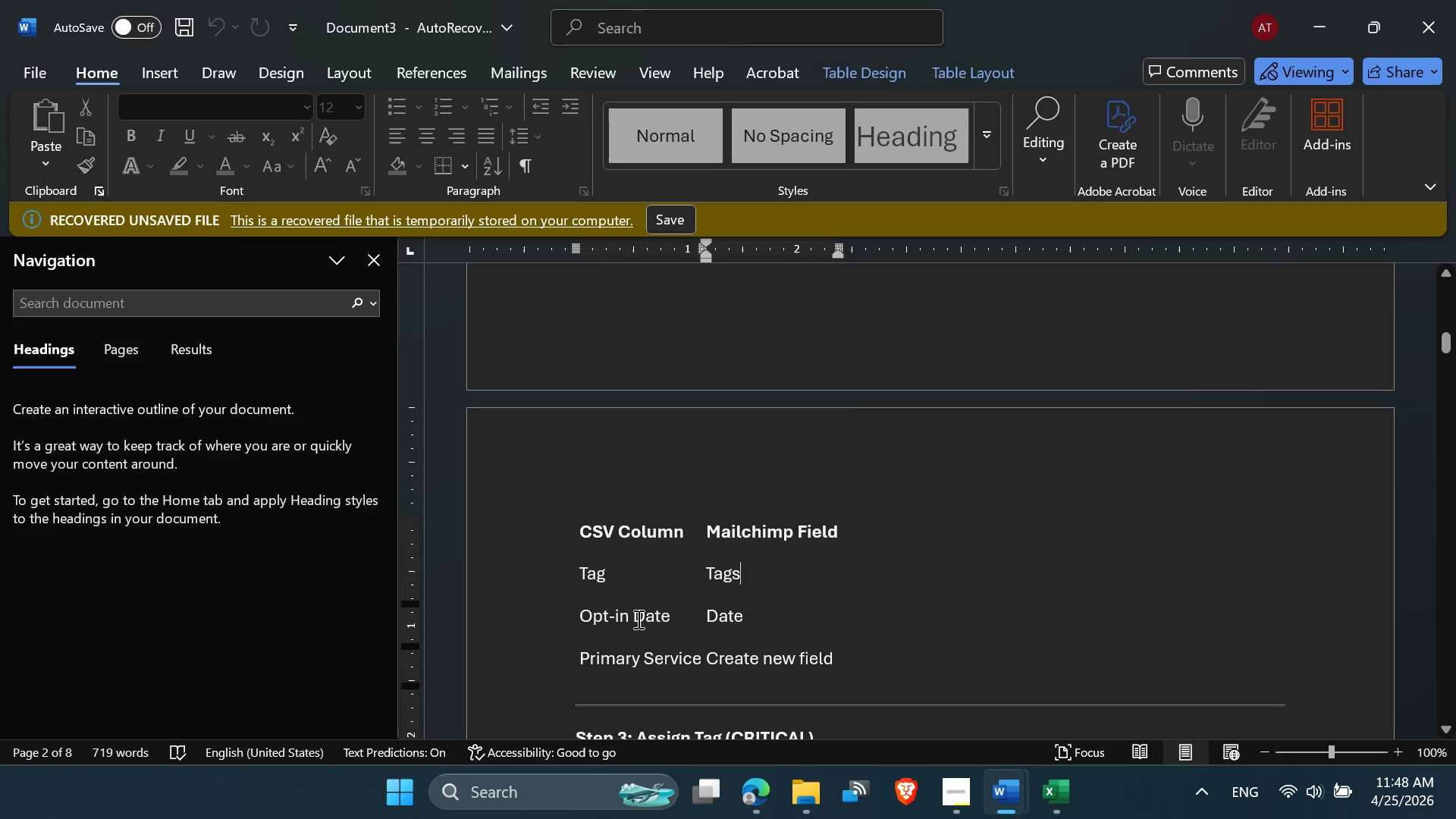 
scroll: coordinate [736, 621], scroll_direction: none, amount: 0.0
 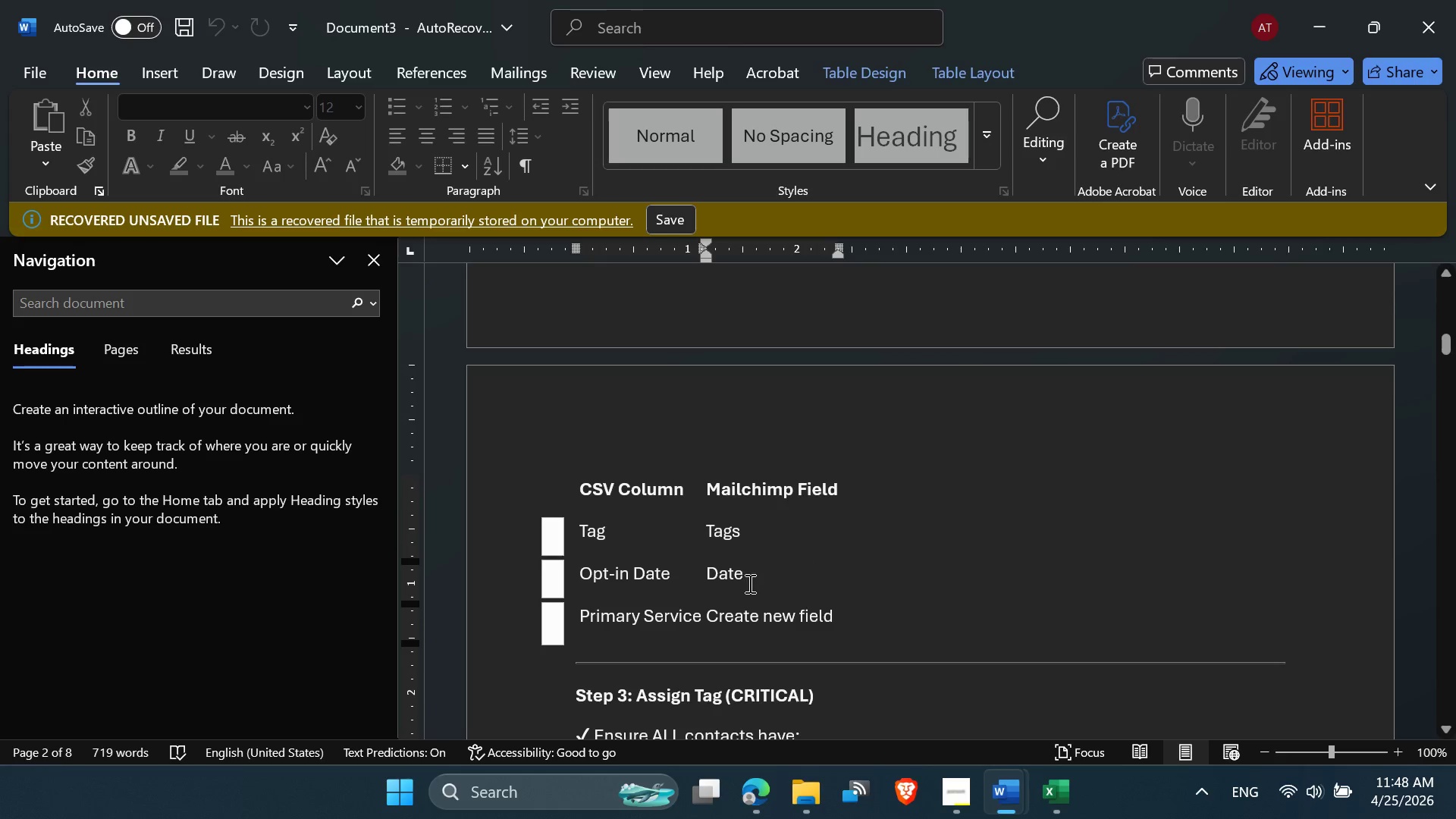 
left_click_drag(start_coordinate=[747, 578], to_coordinate=[701, 576])
 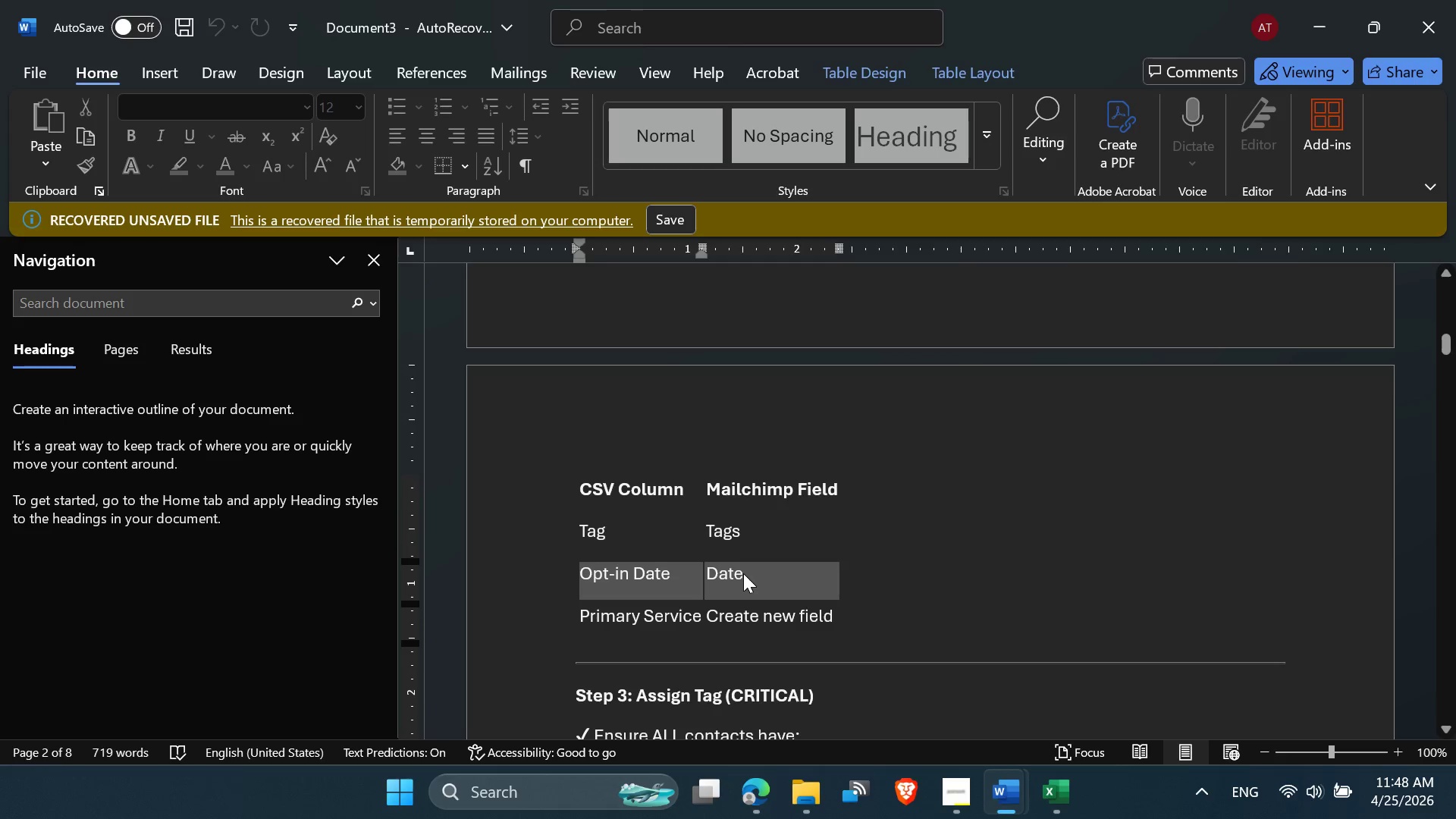 
left_click([743, 573])
 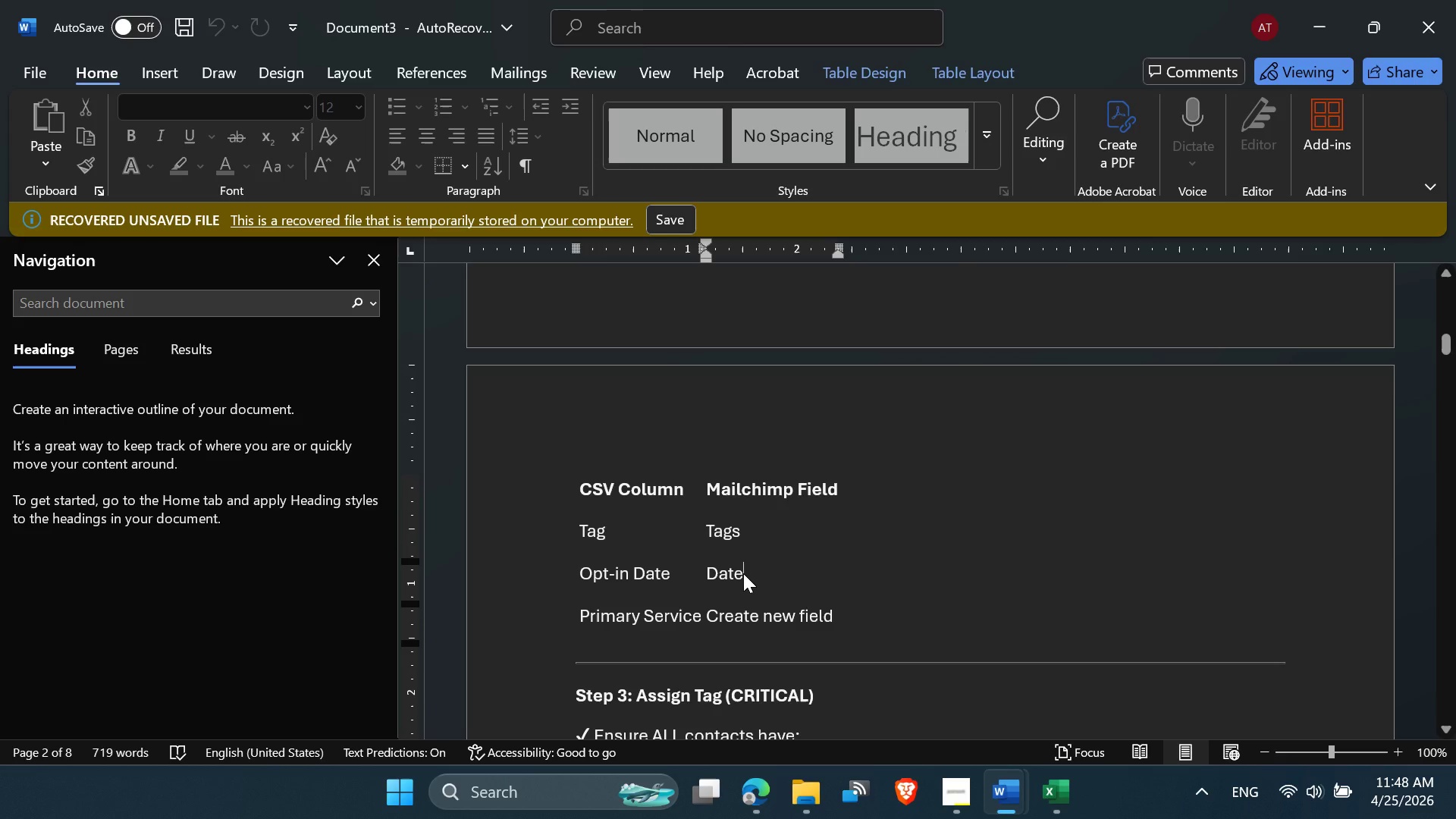 
left_click_drag(start_coordinate=[743, 573], to_coordinate=[703, 576])
 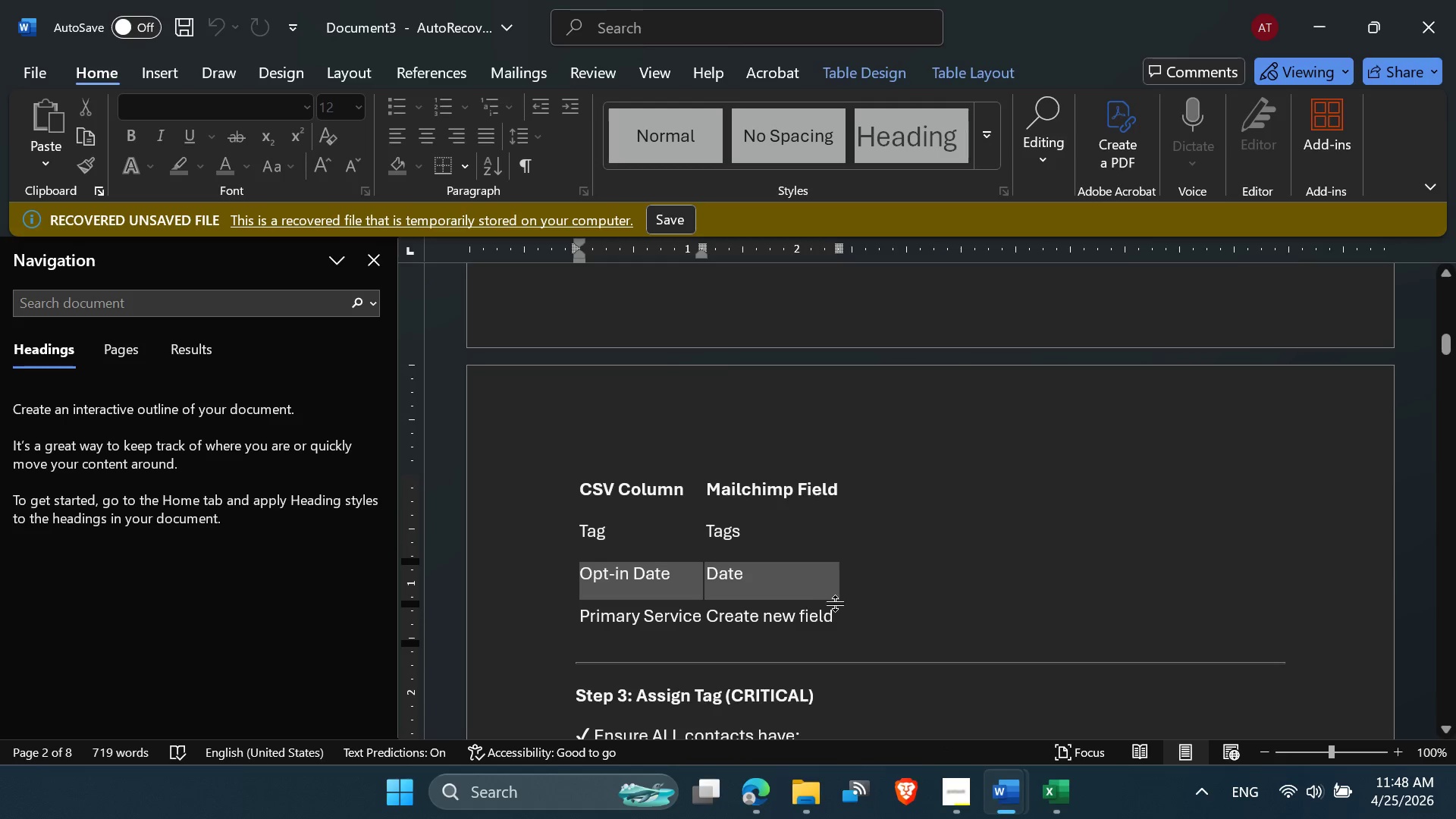 
left_click([792, 578])
 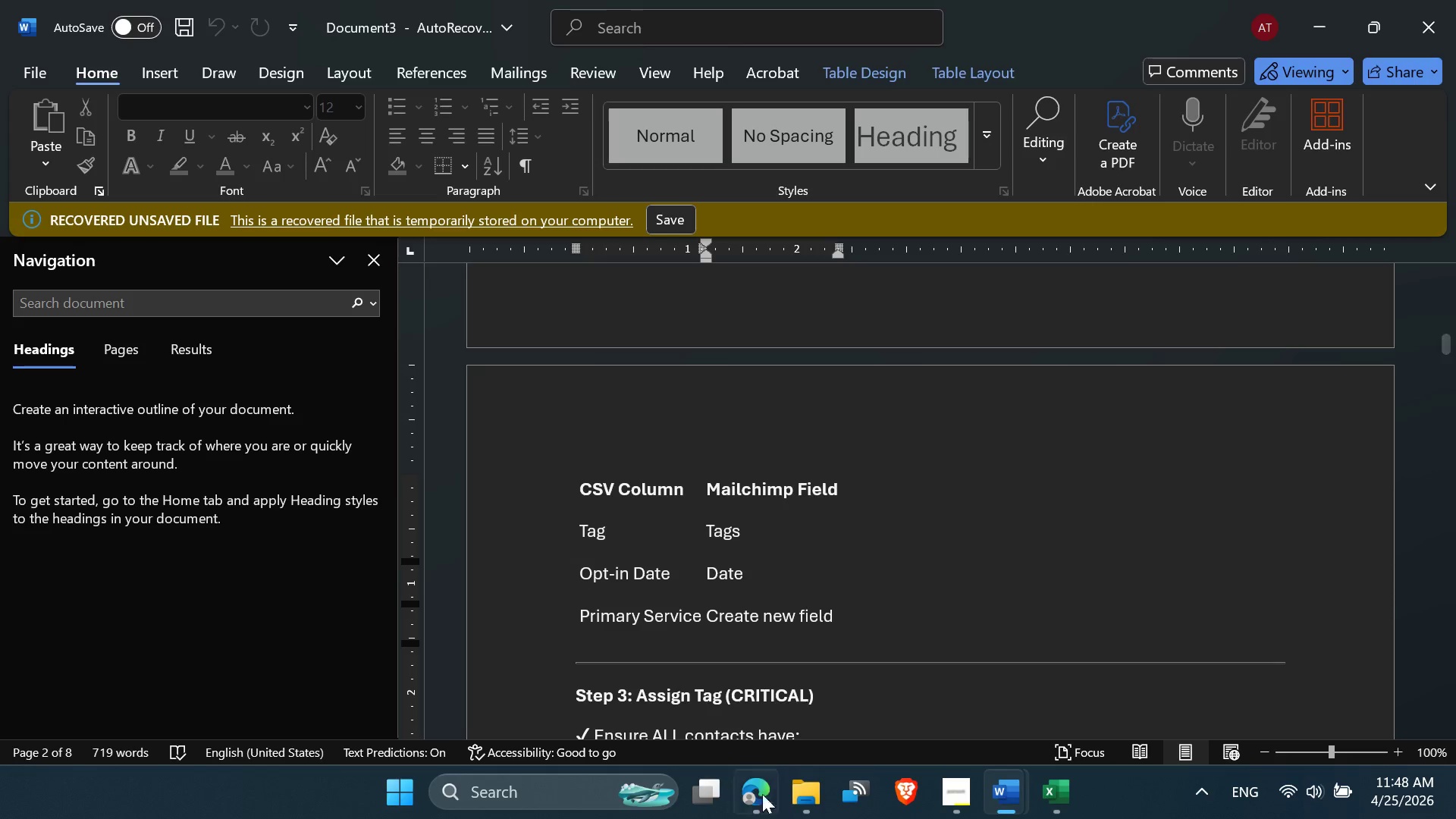 
left_click([750, 818])
 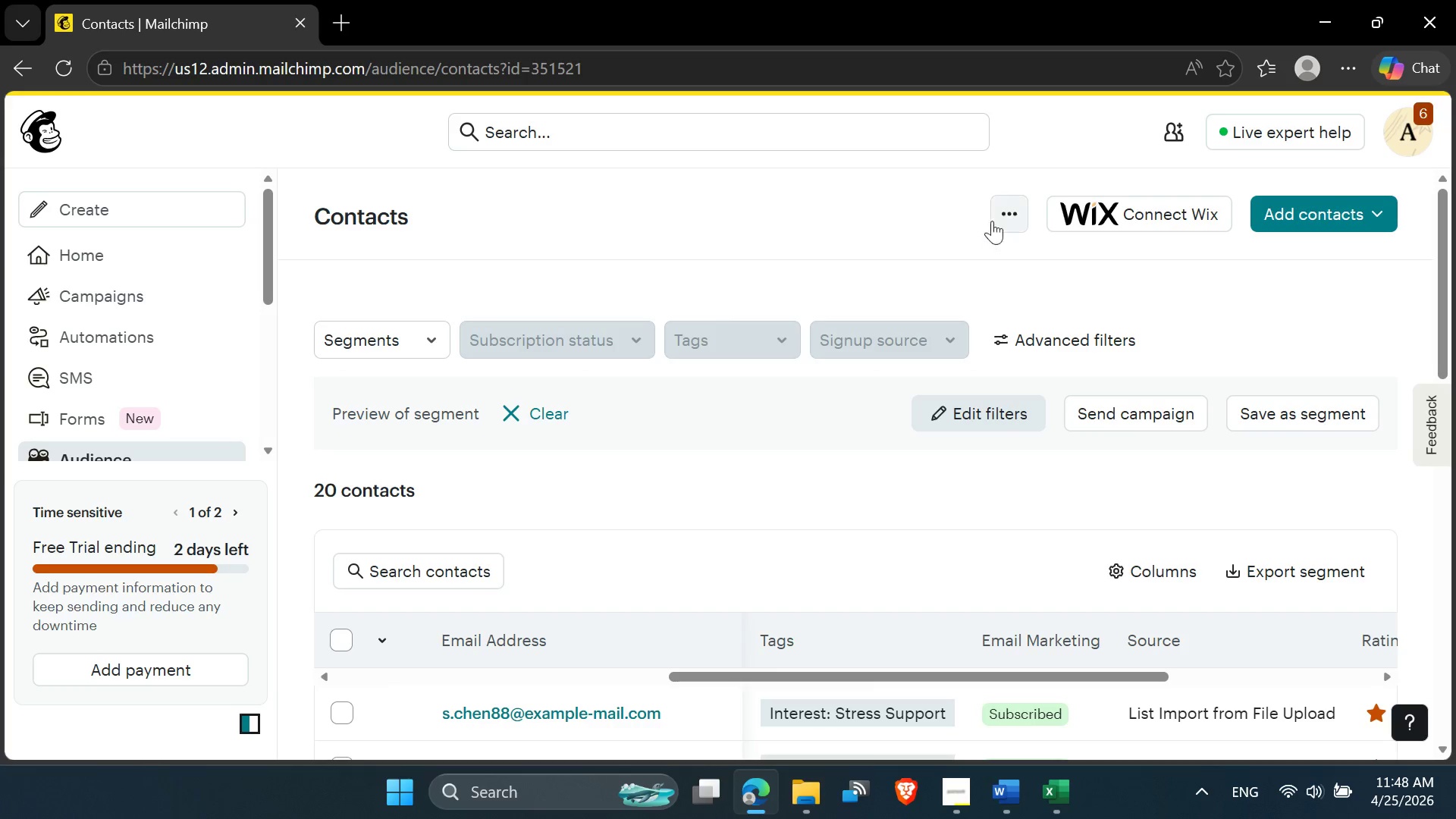 
left_click([1003, 215])
 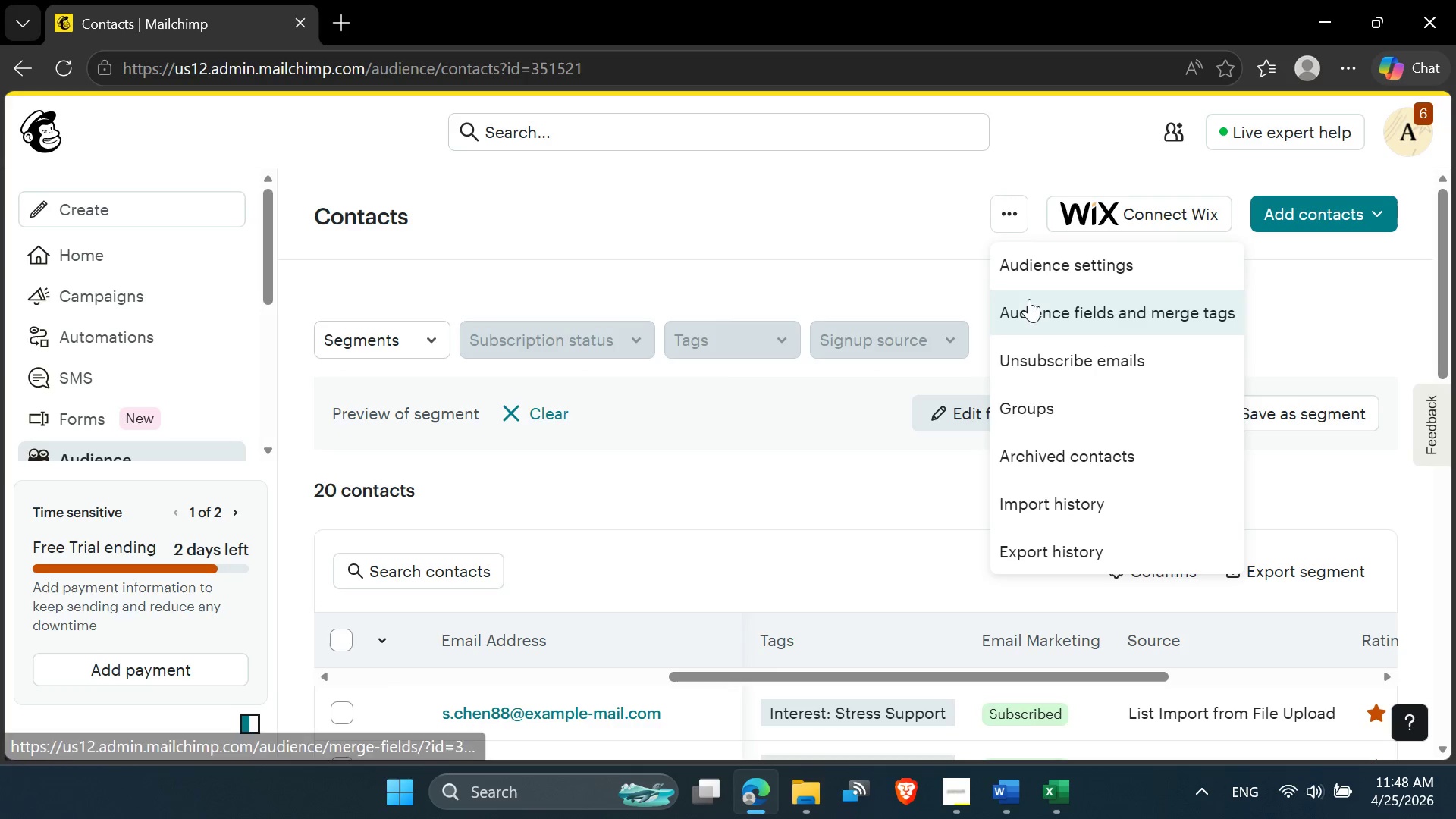 
left_click([1029, 299])
 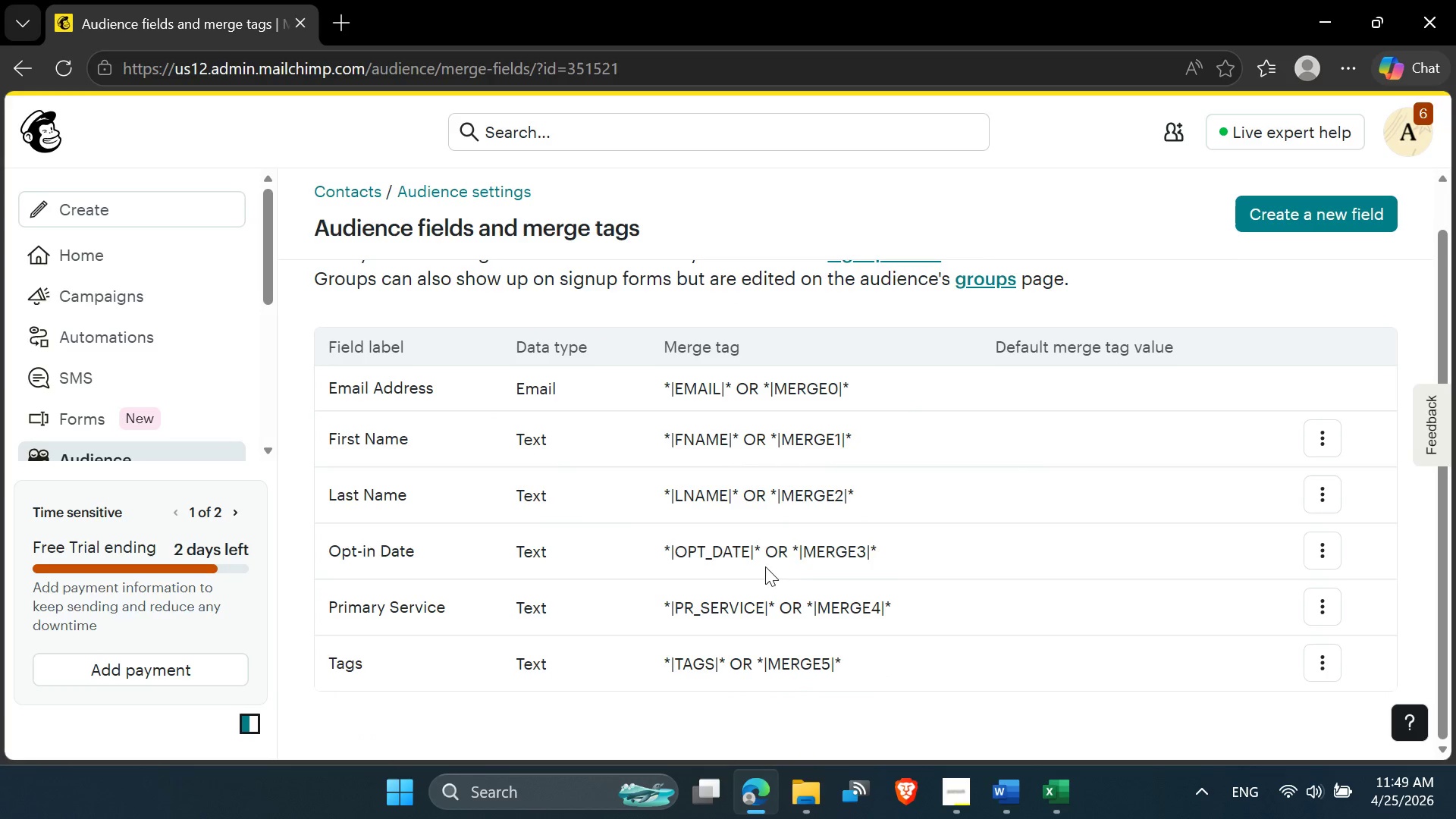 
wait(5.02)
 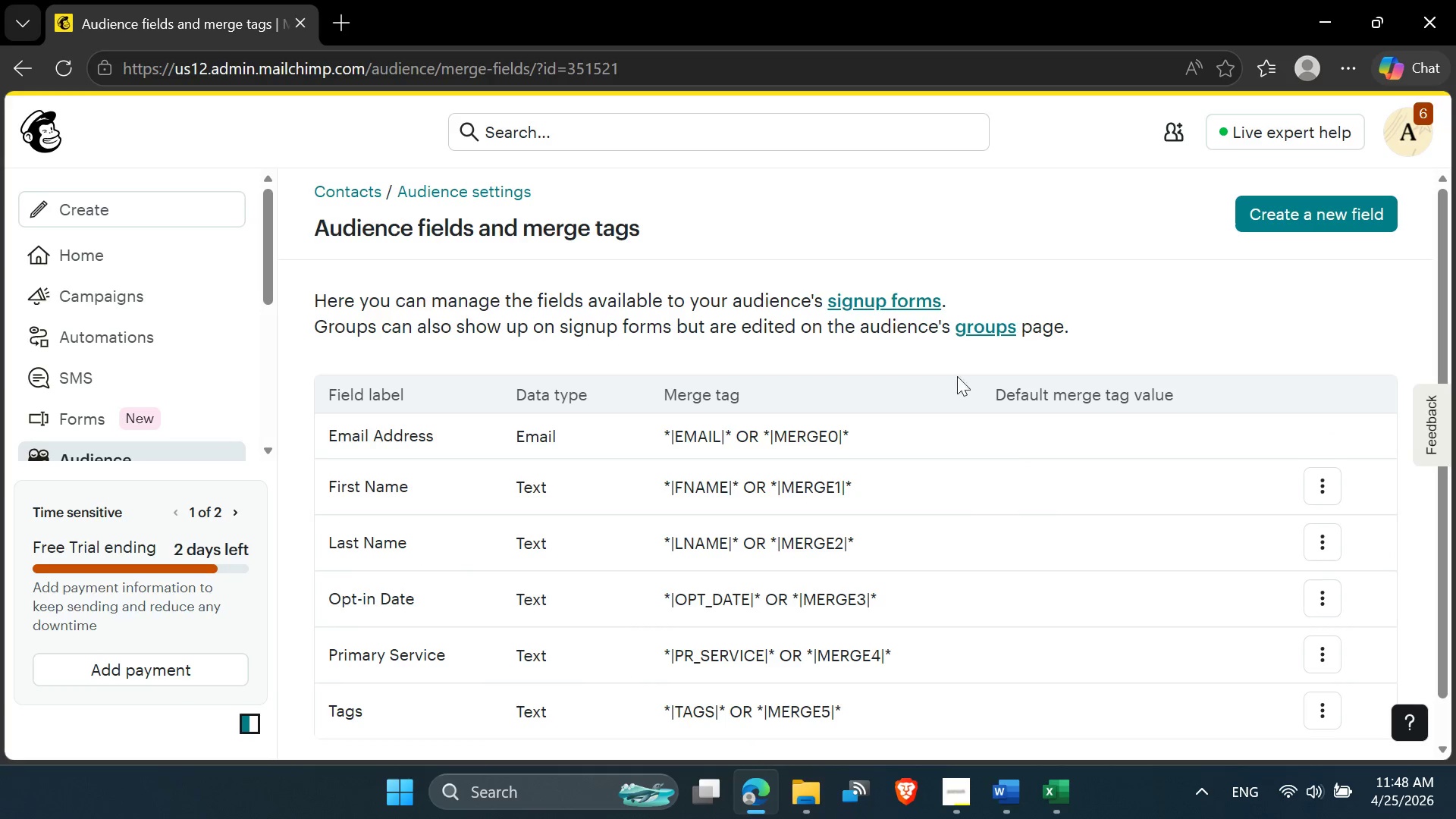 
left_click([1335, 543])
 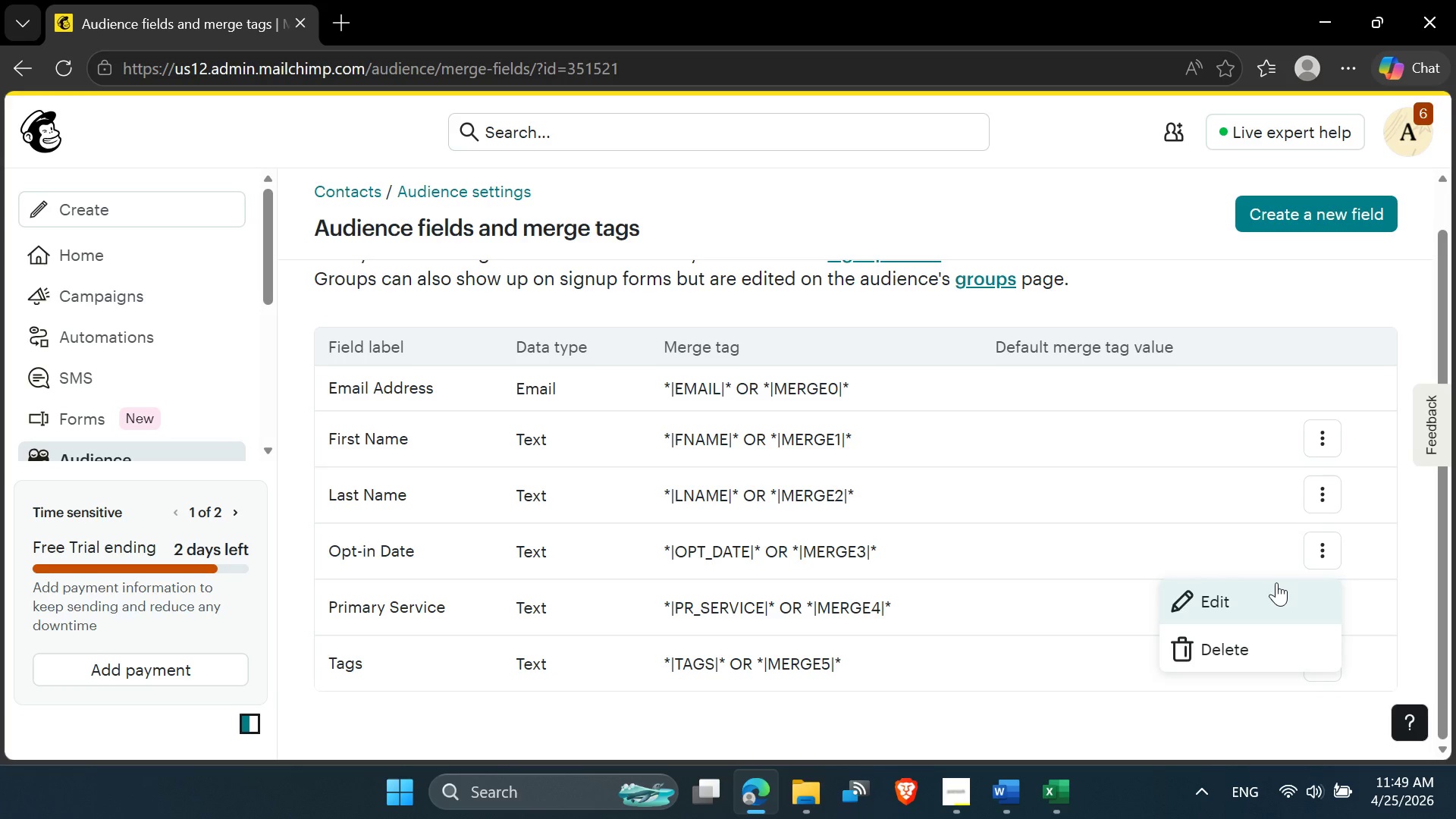 
left_click([1276, 582])
 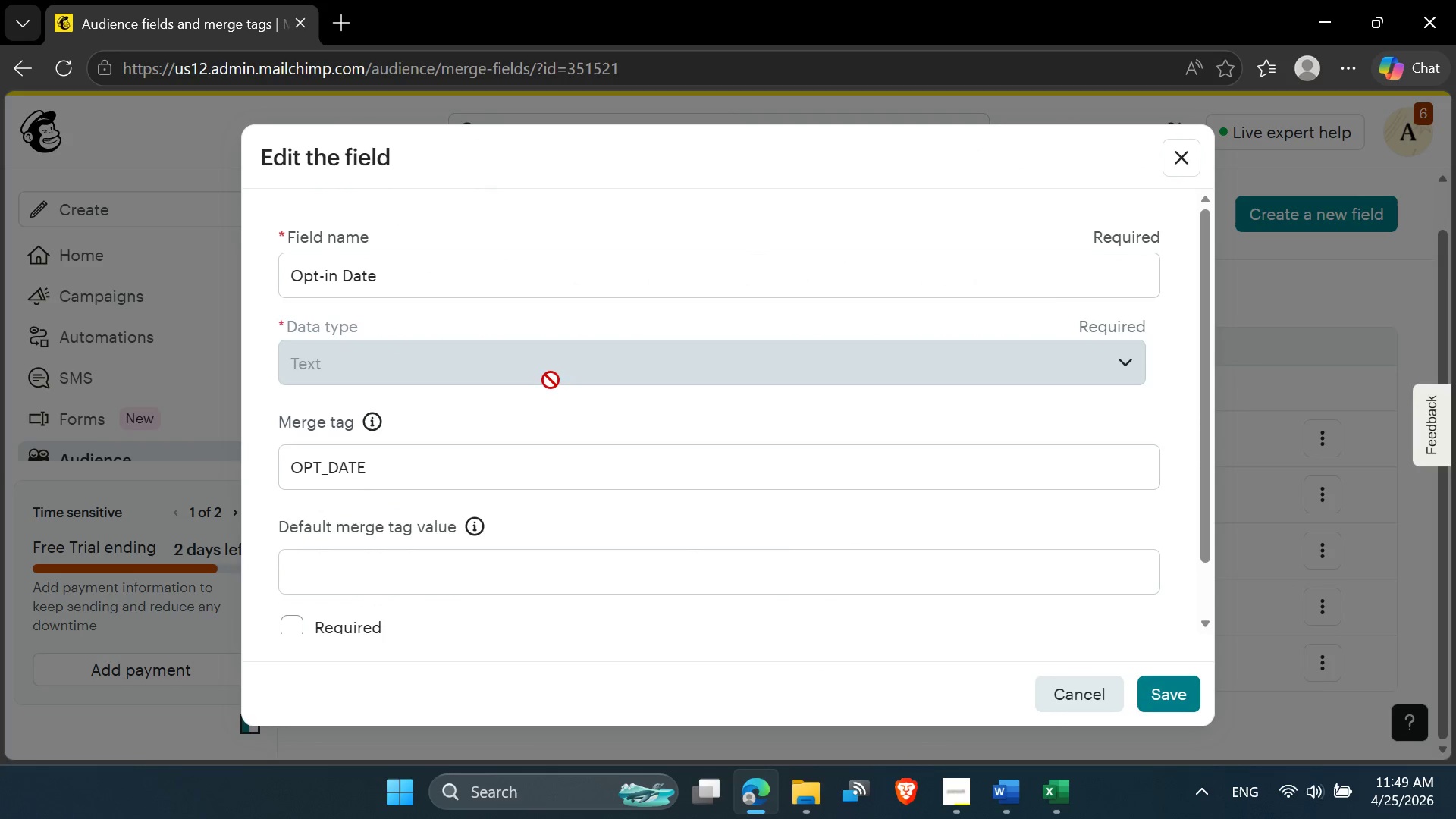 
left_click([543, 367])
 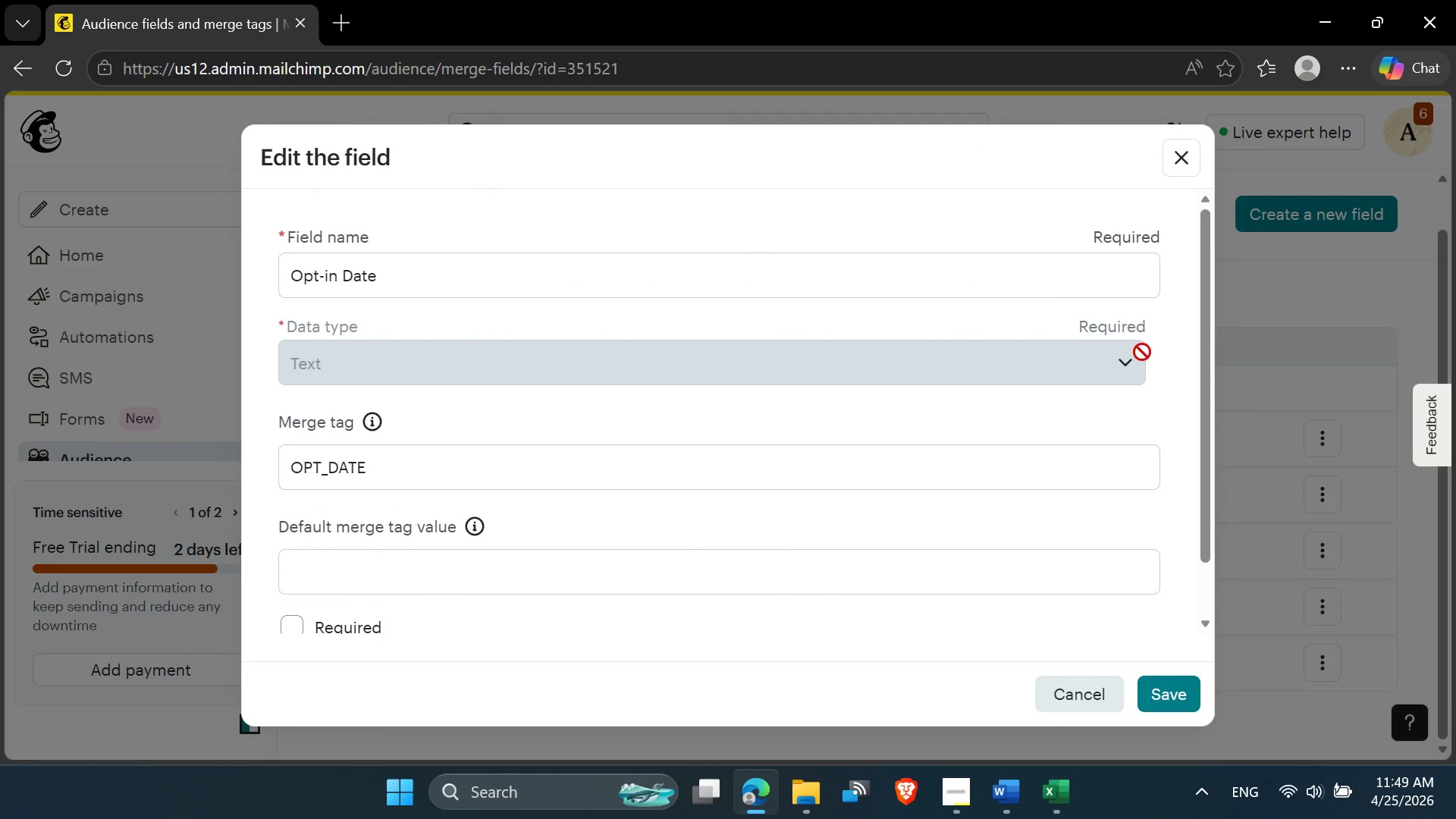 
left_click([1128, 366])
 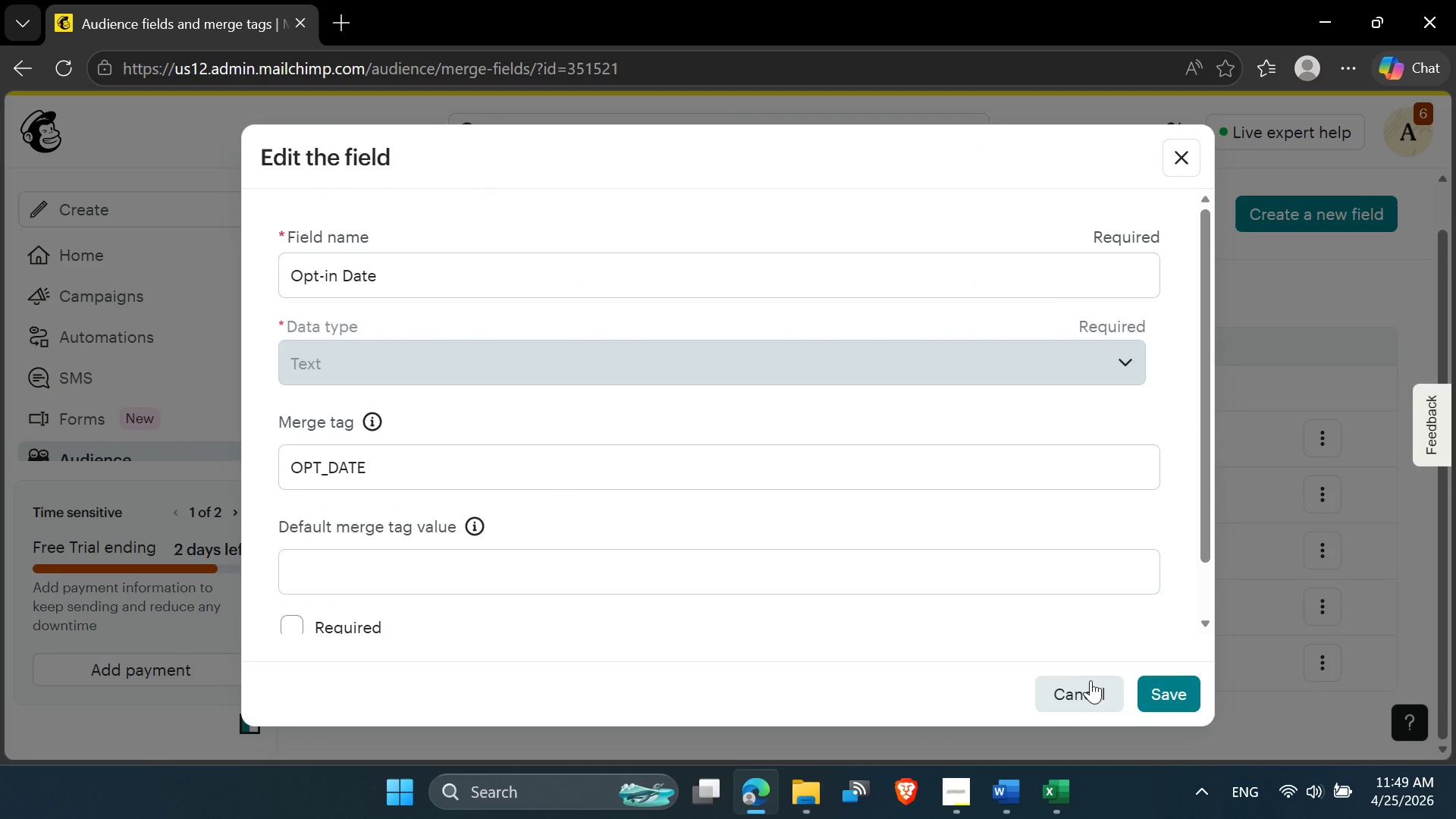 
left_click([1088, 683])
 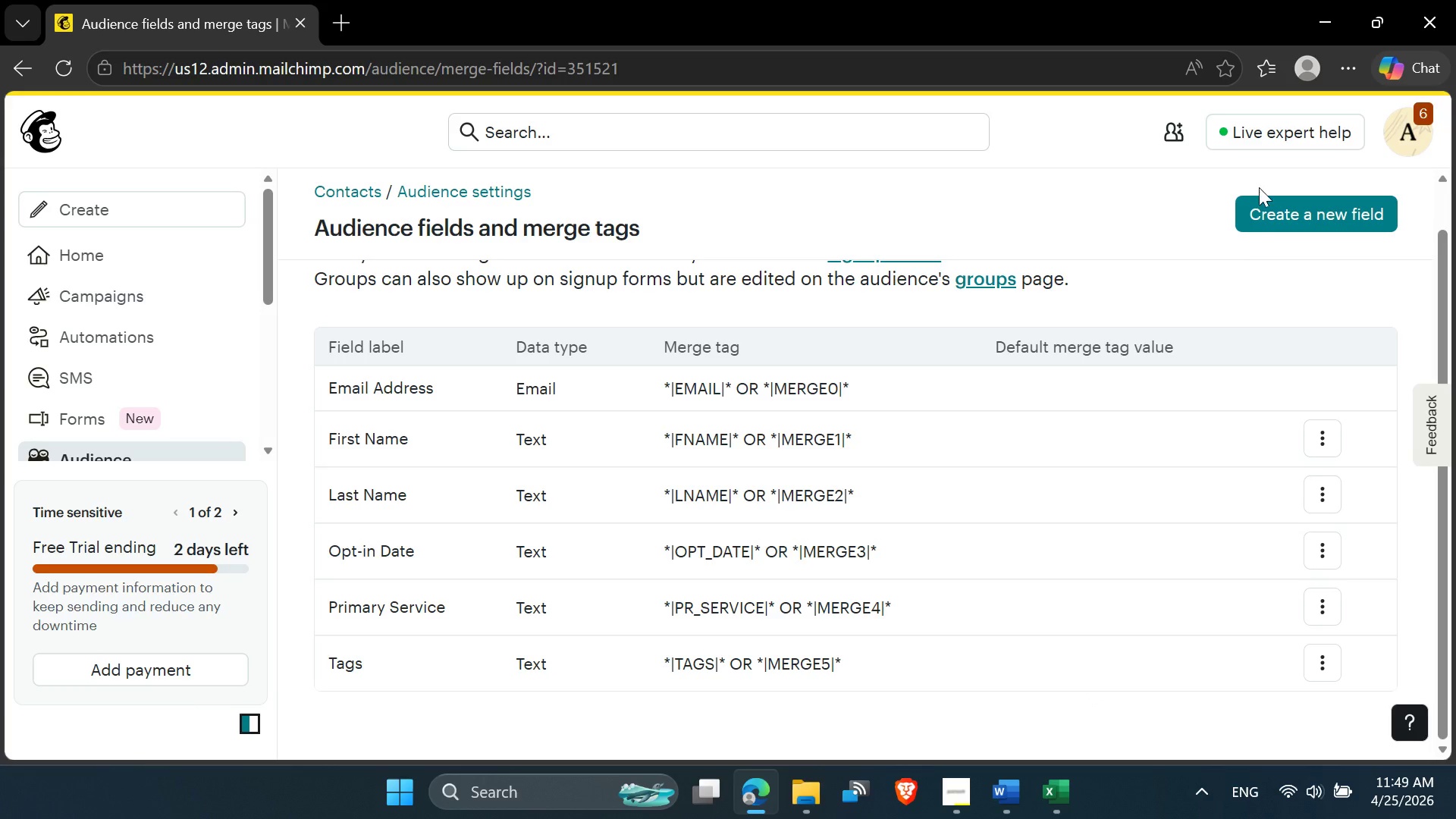 
left_click([1264, 220])
 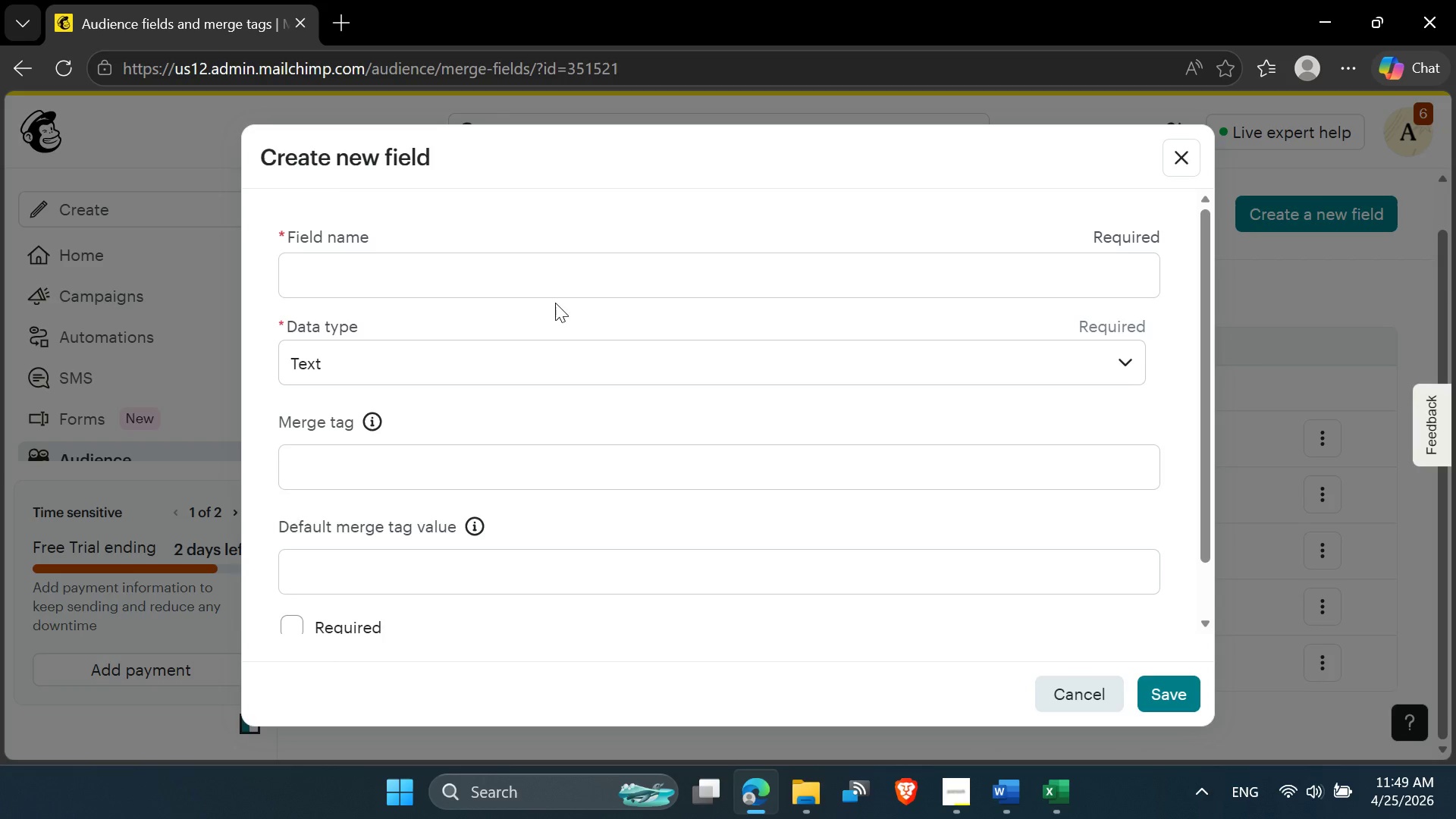 
left_click([457, 283])
 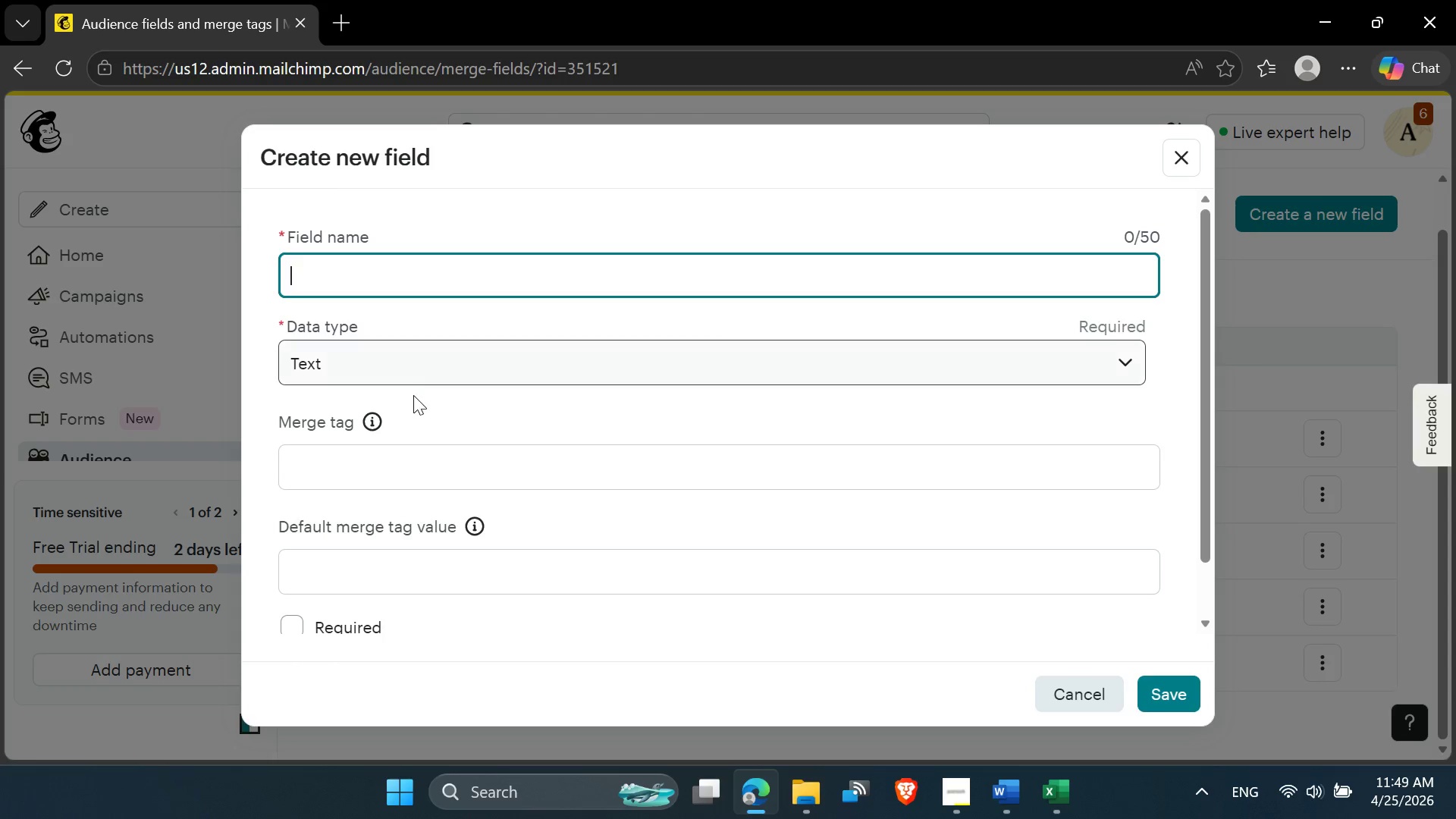 
left_click([413, 362])
 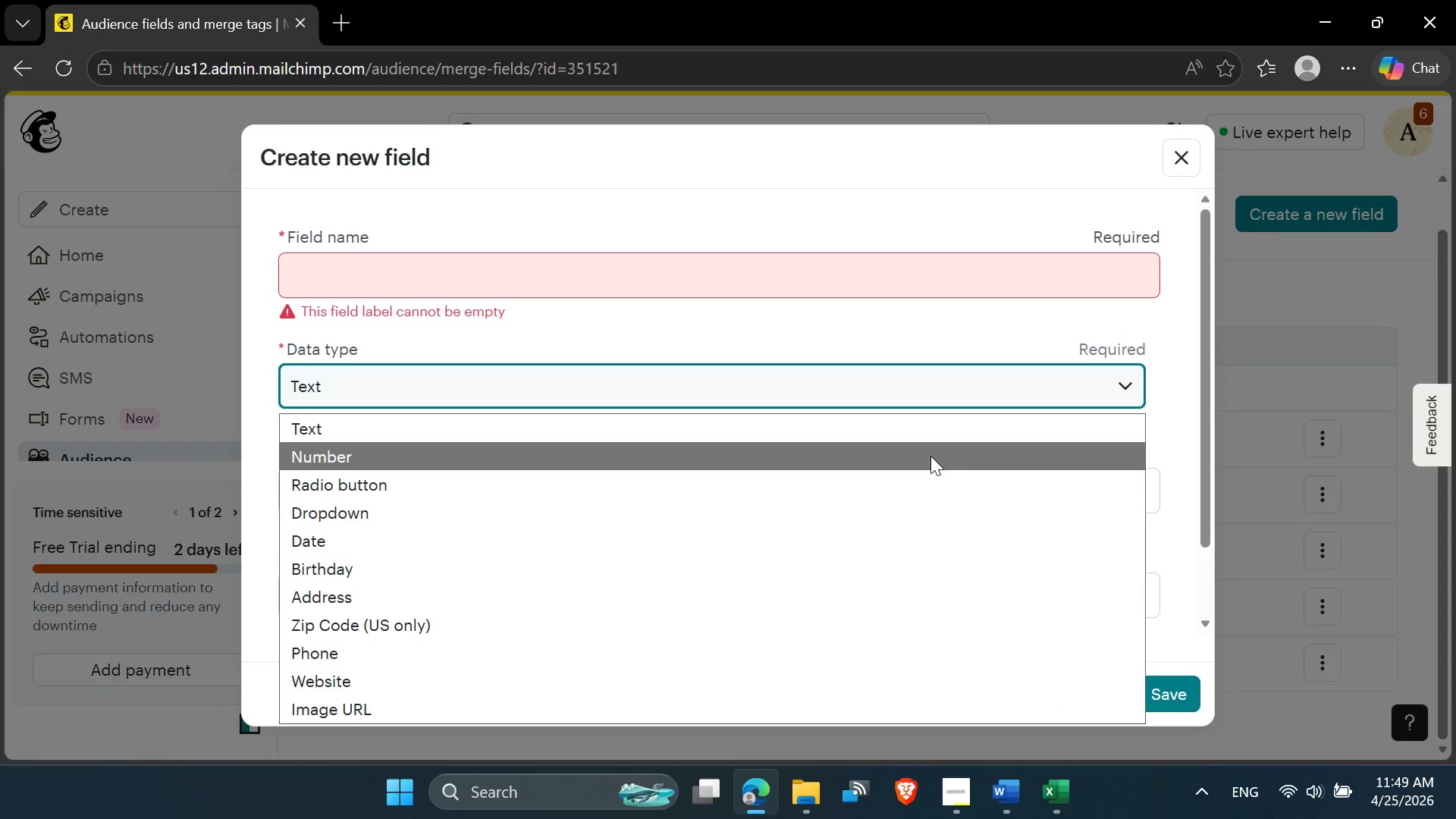 
left_click([1174, 158])
 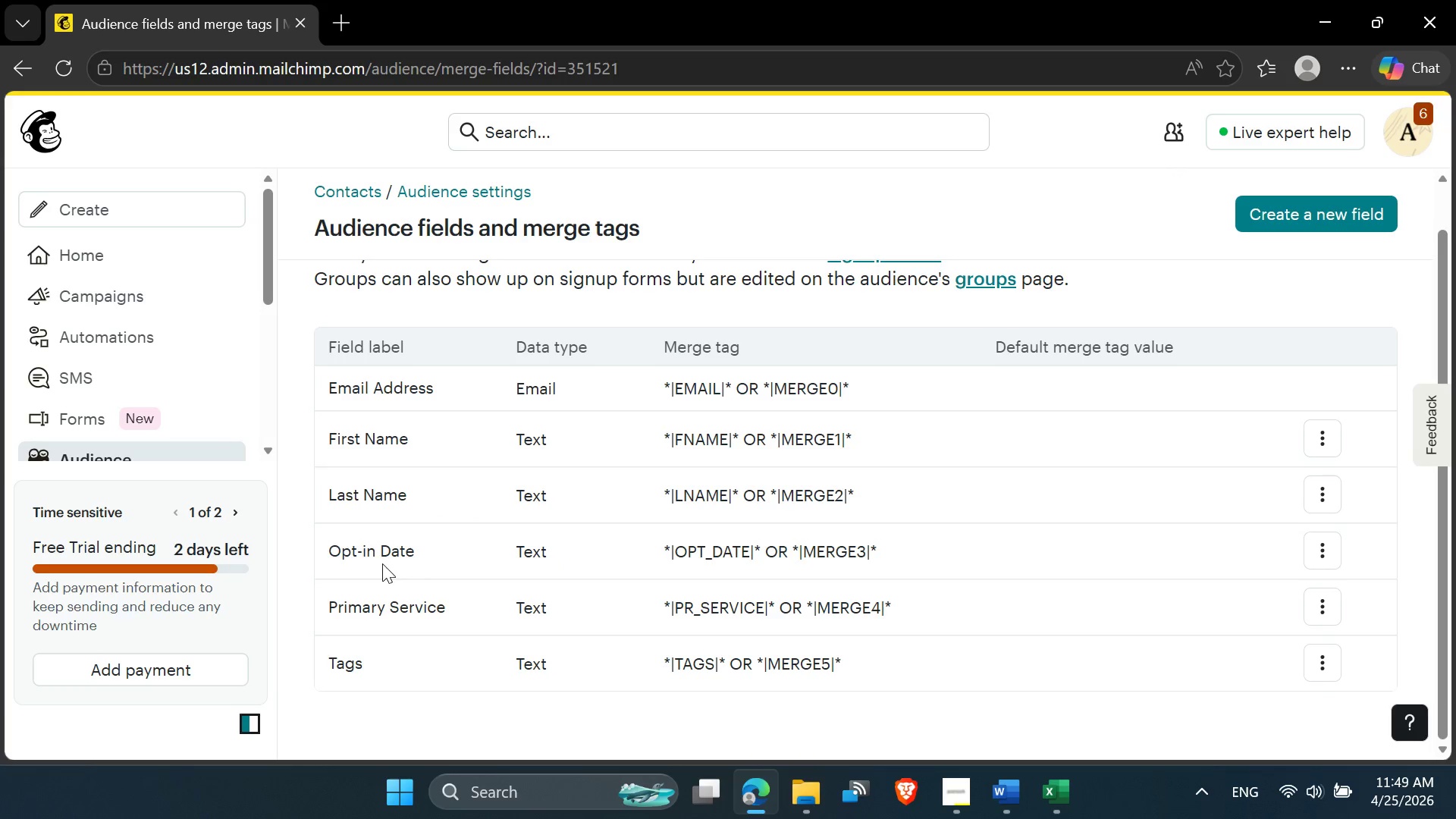 
left_click_drag(start_coordinate=[331, 554], to_coordinate=[887, 543])
 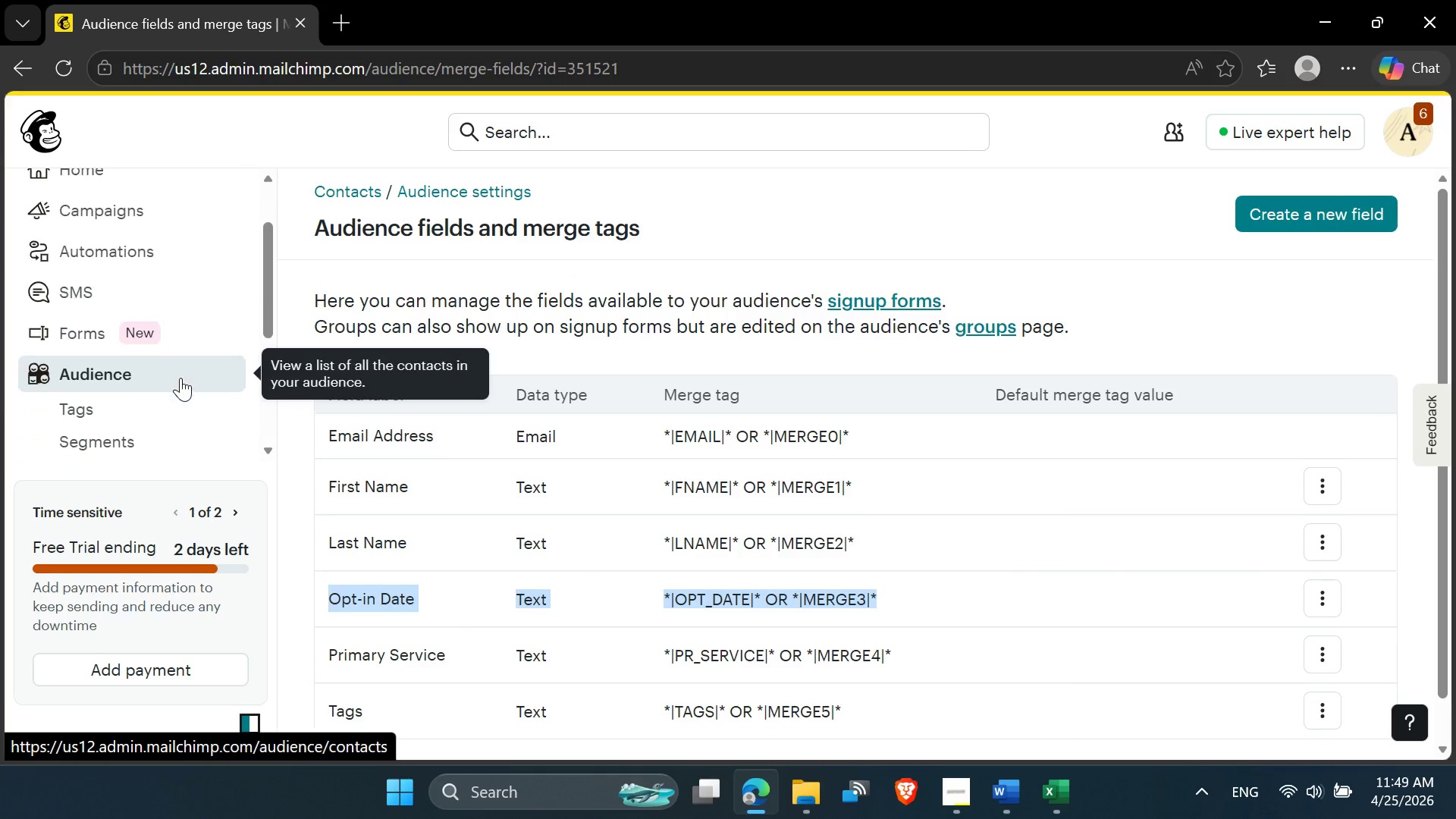 
wait(5.56)
 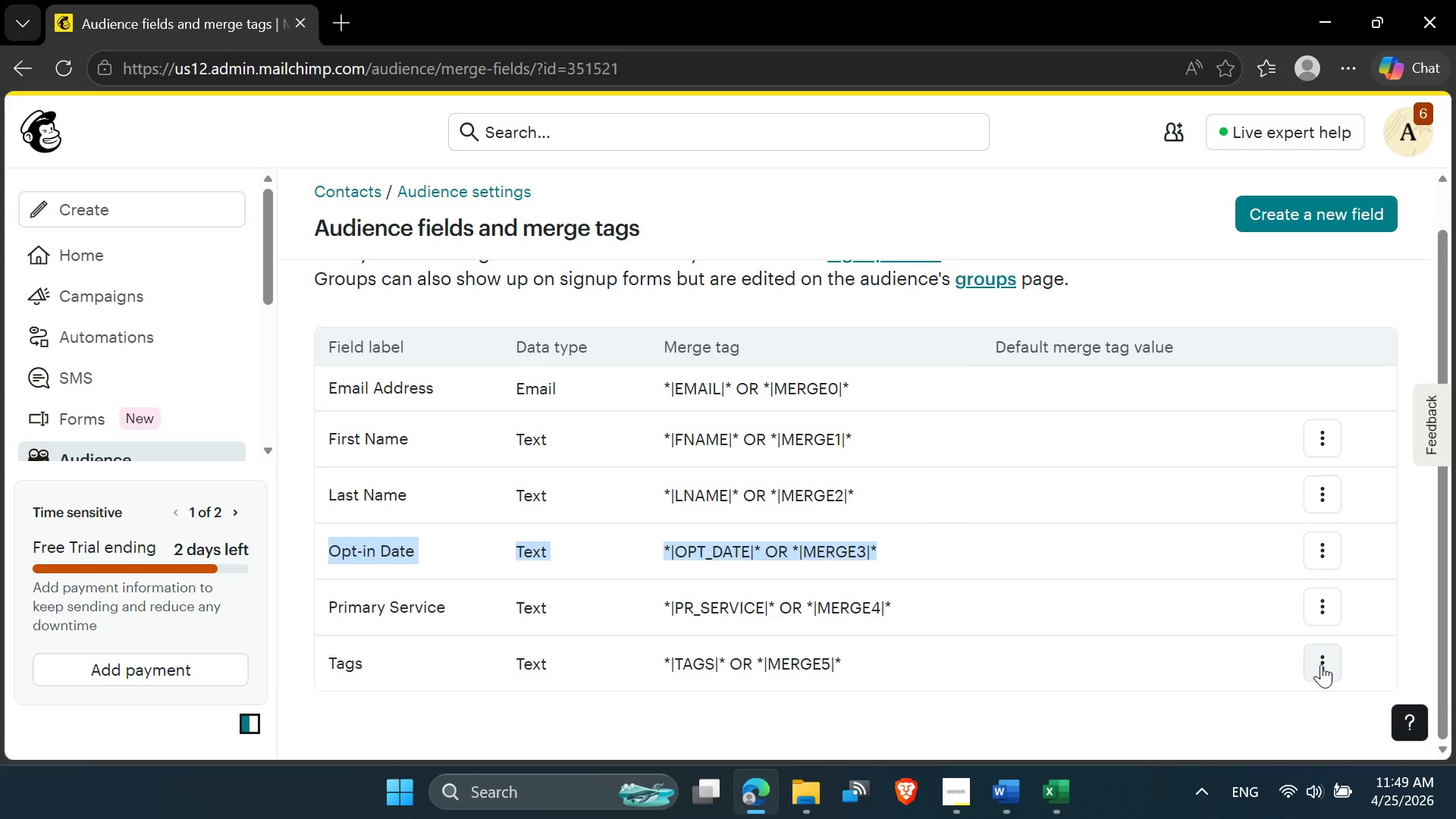 
left_click([180, 378])
 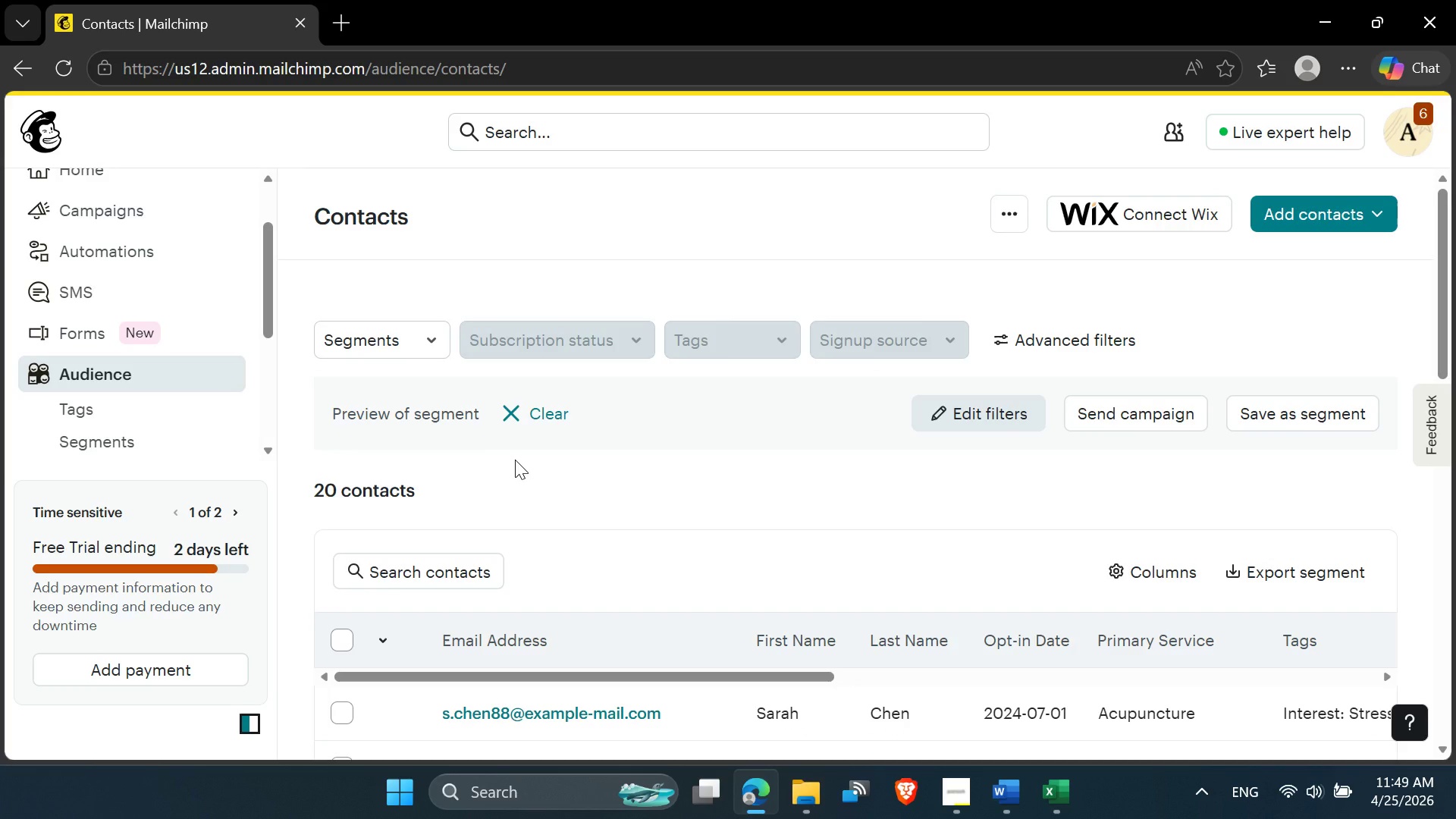 
wait(6.81)
 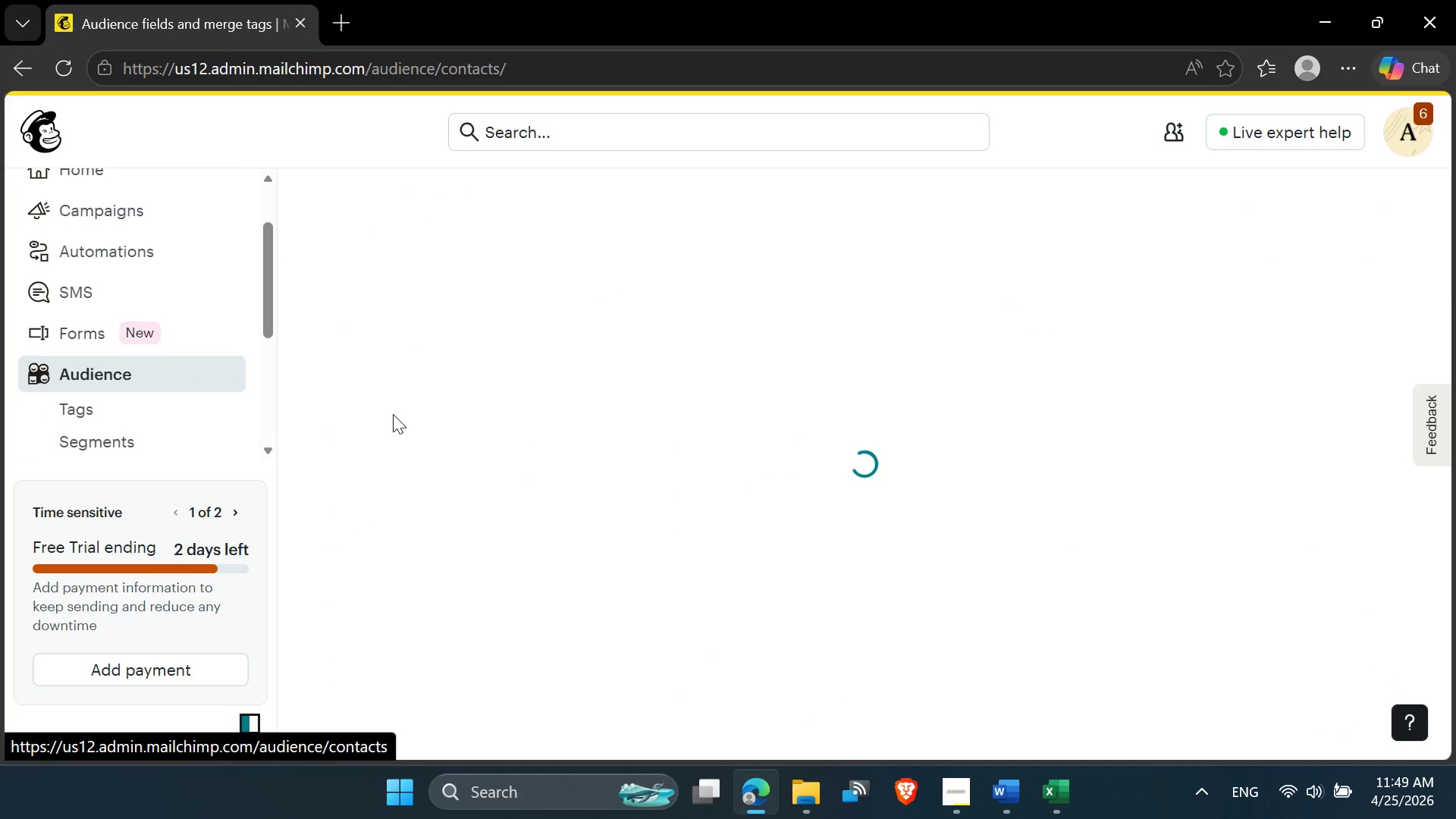 
left_click([350, 626])
 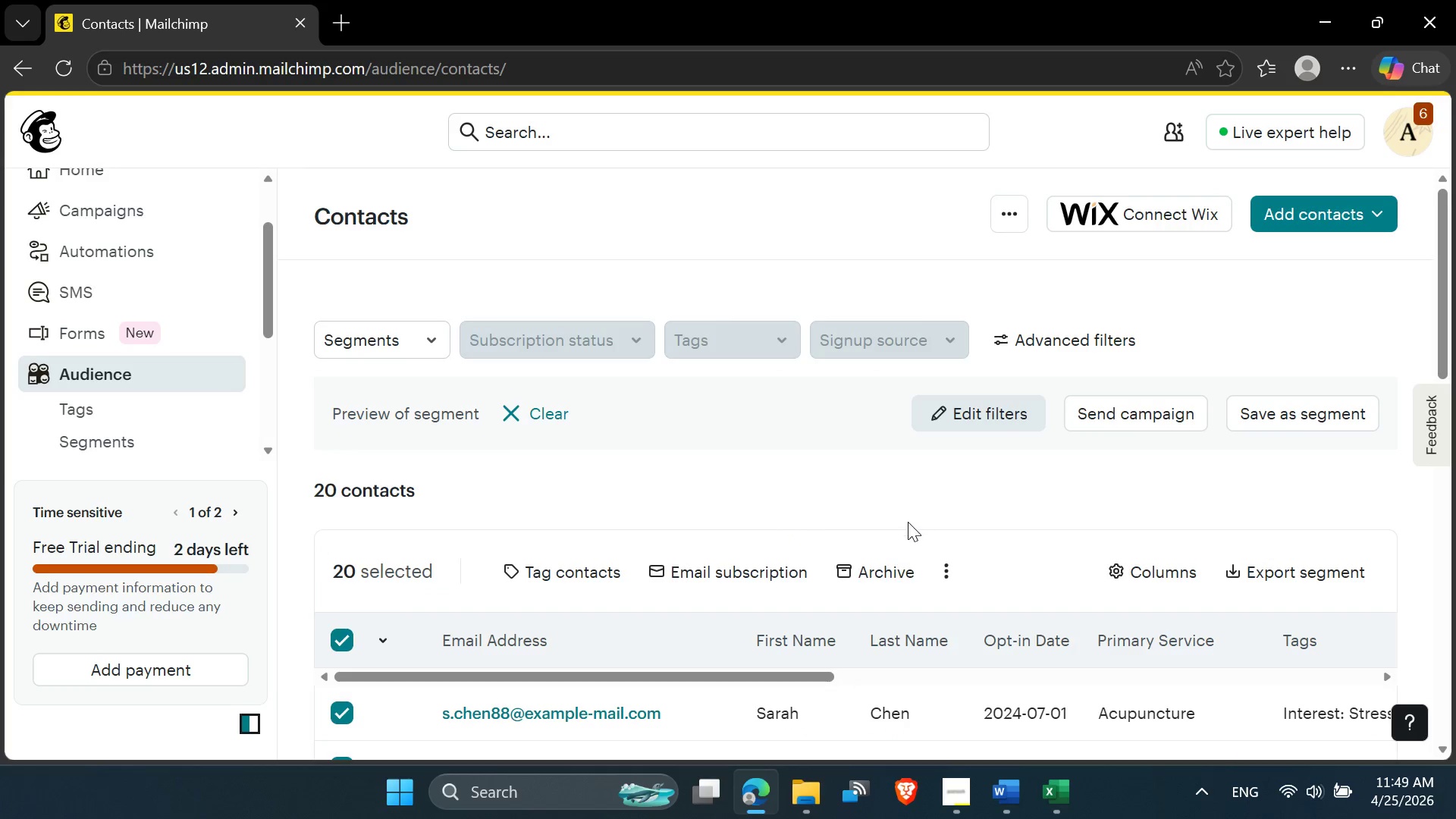 
left_click([894, 557])
 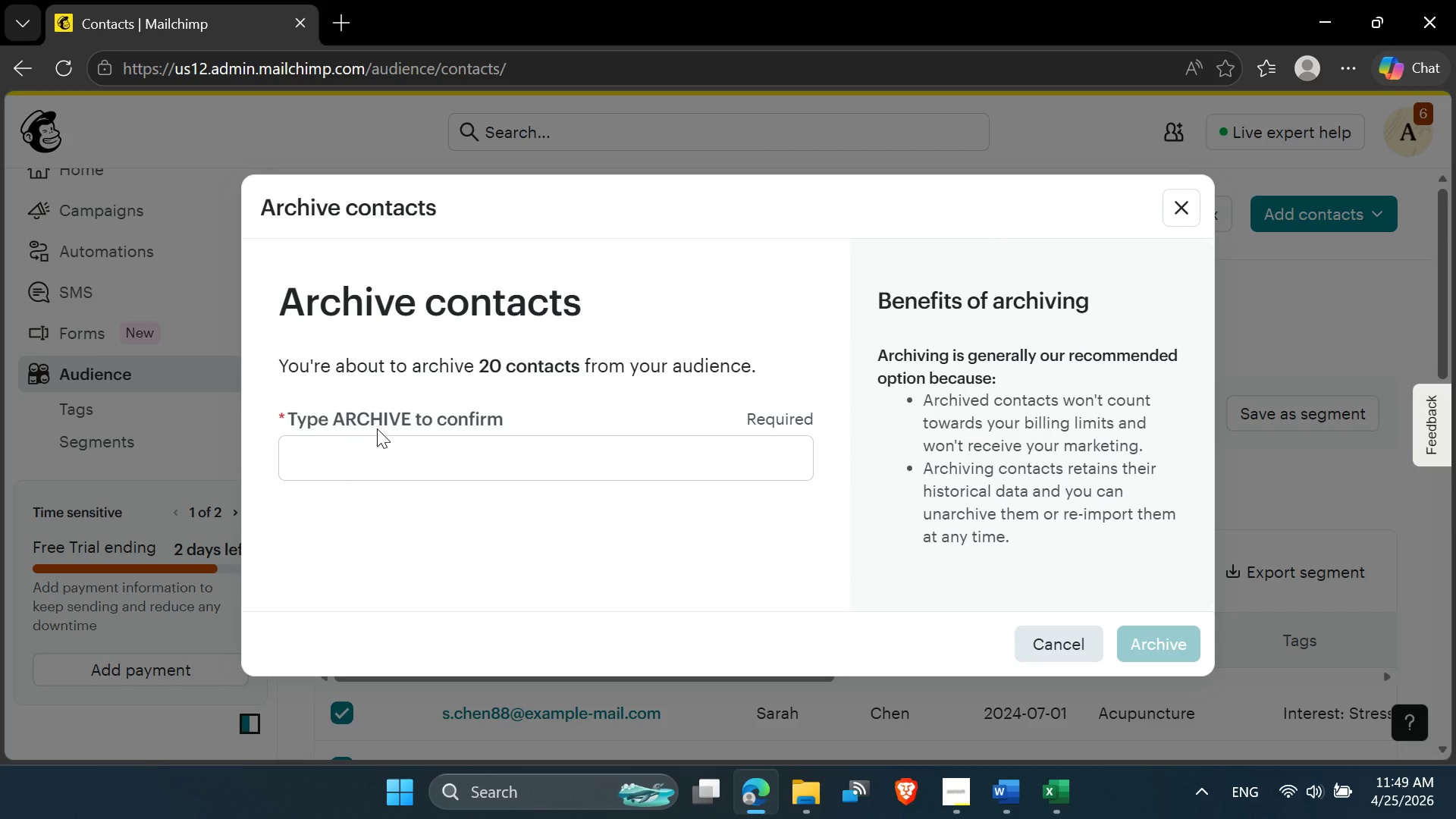 
double_click([375, 416])
 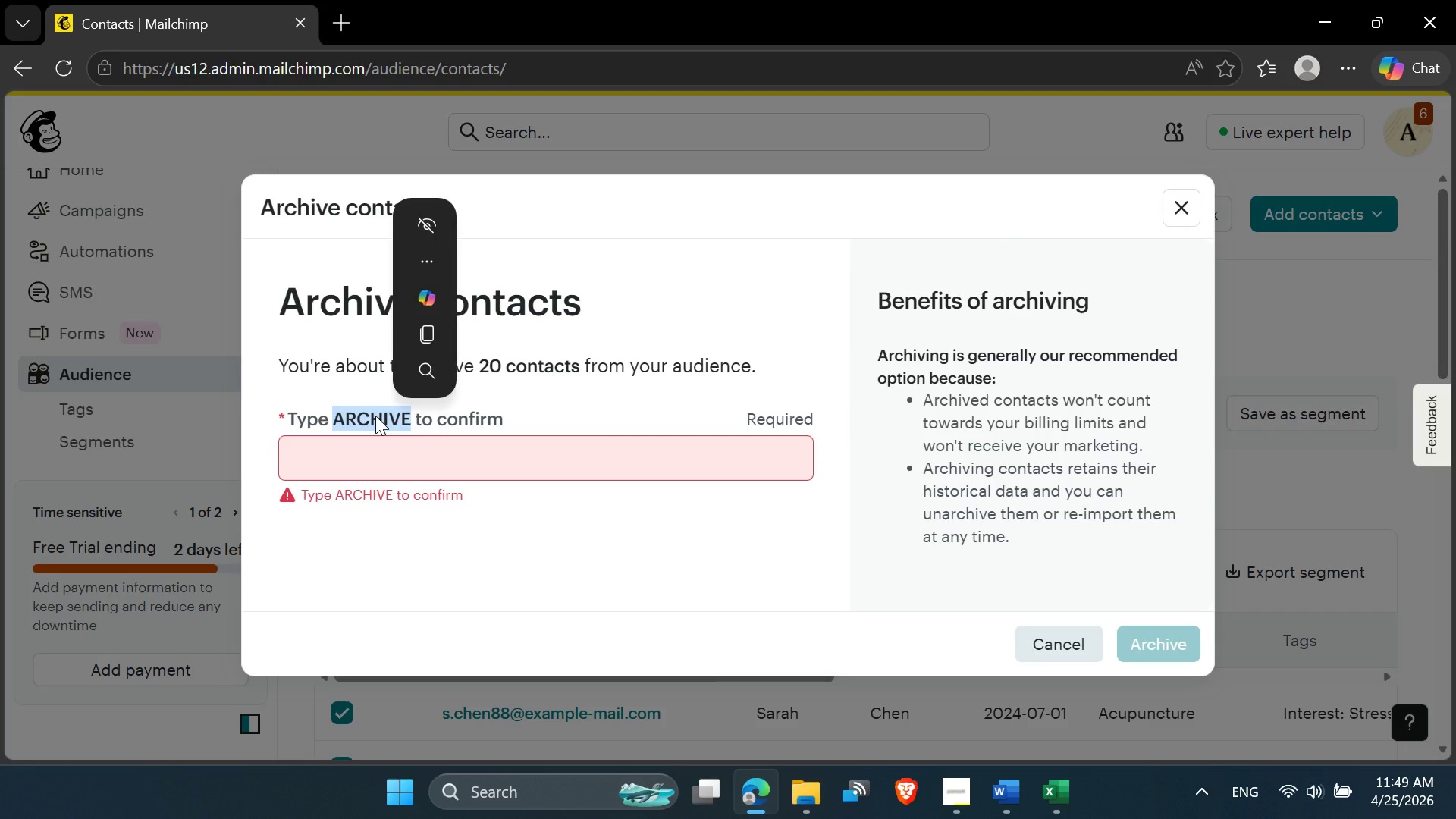 
left_click_drag(start_coordinate=[375, 416], to_coordinate=[375, 461])
 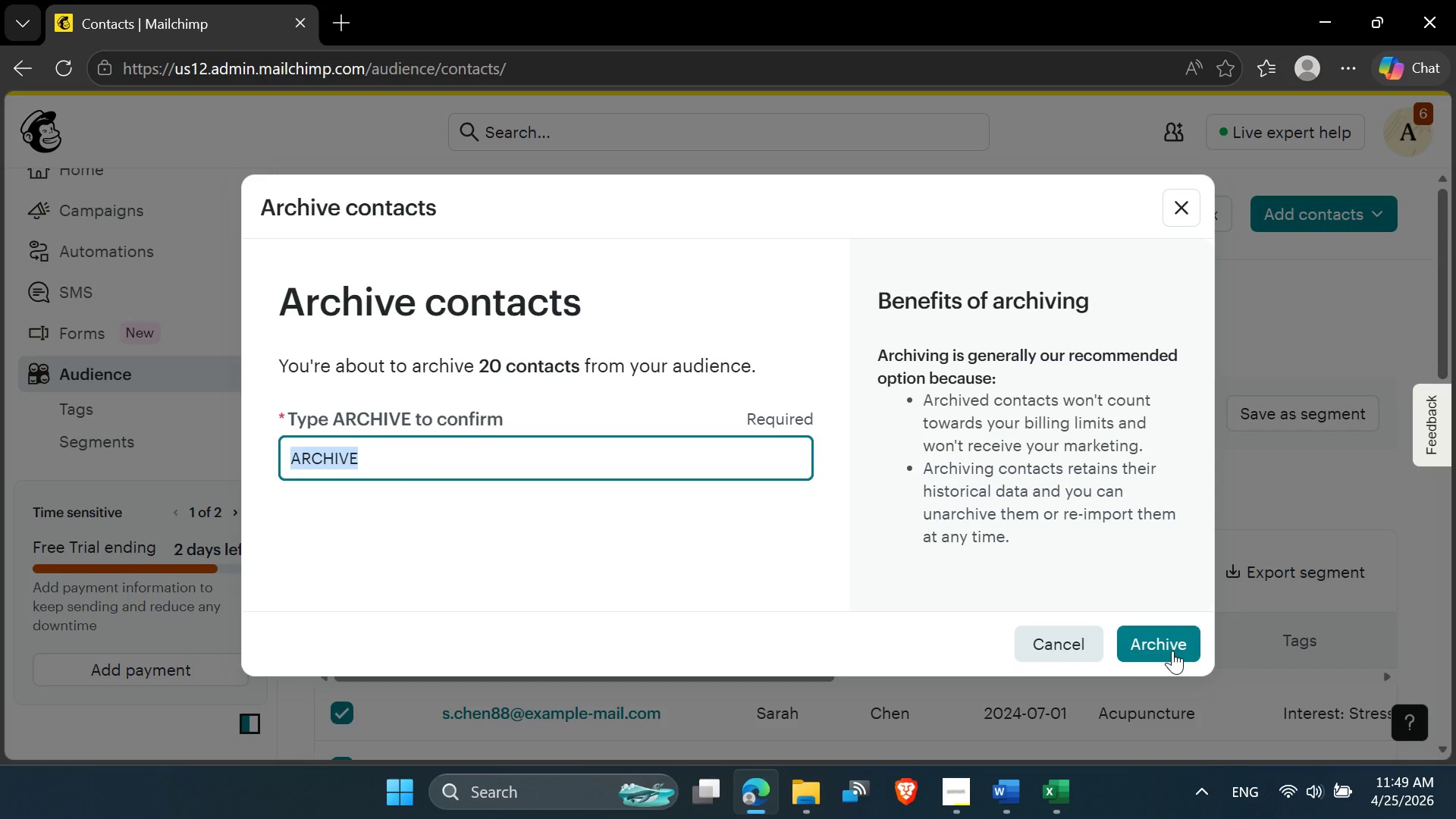 
left_click([1150, 651])
 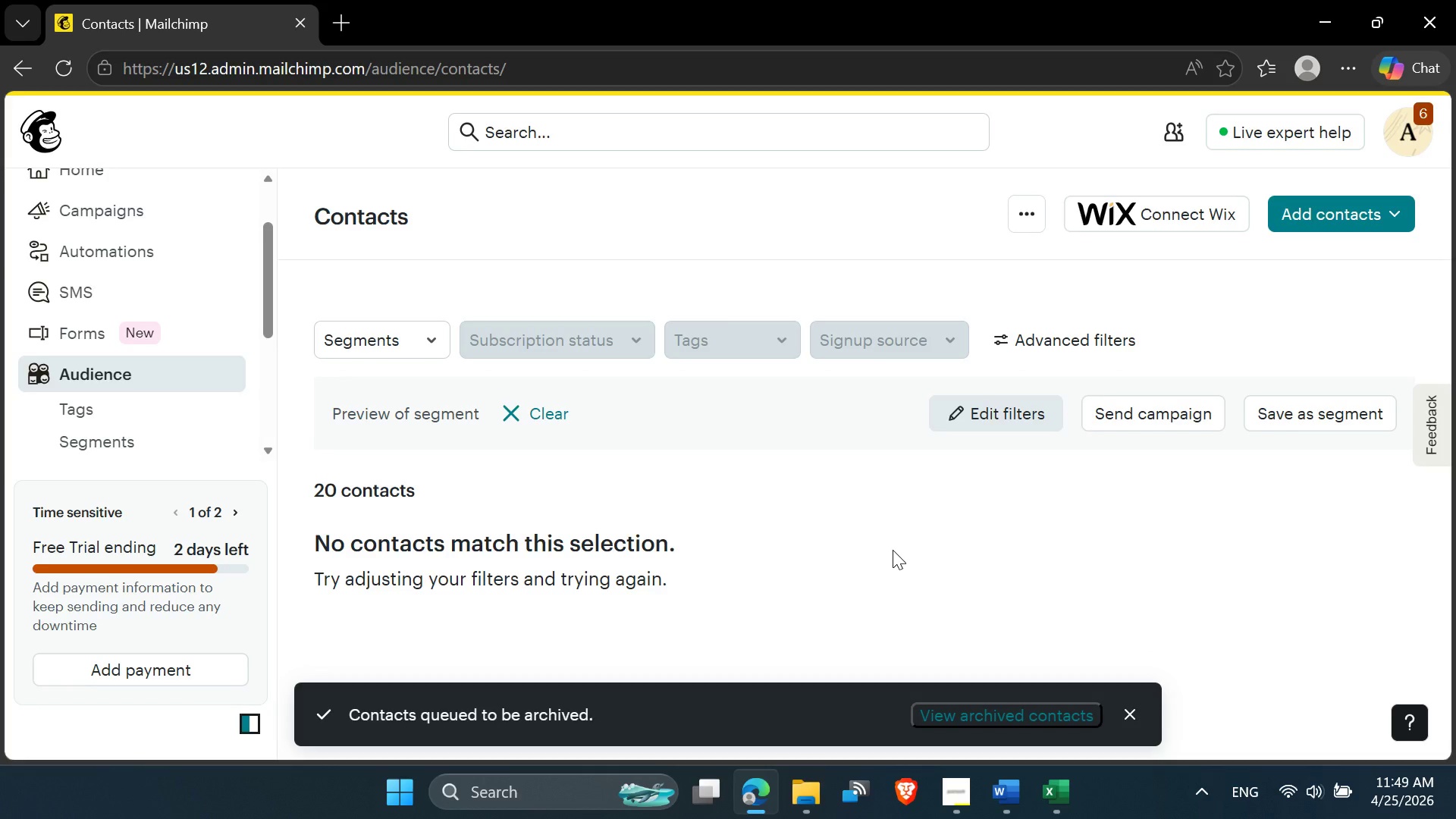 
wait(6.77)
 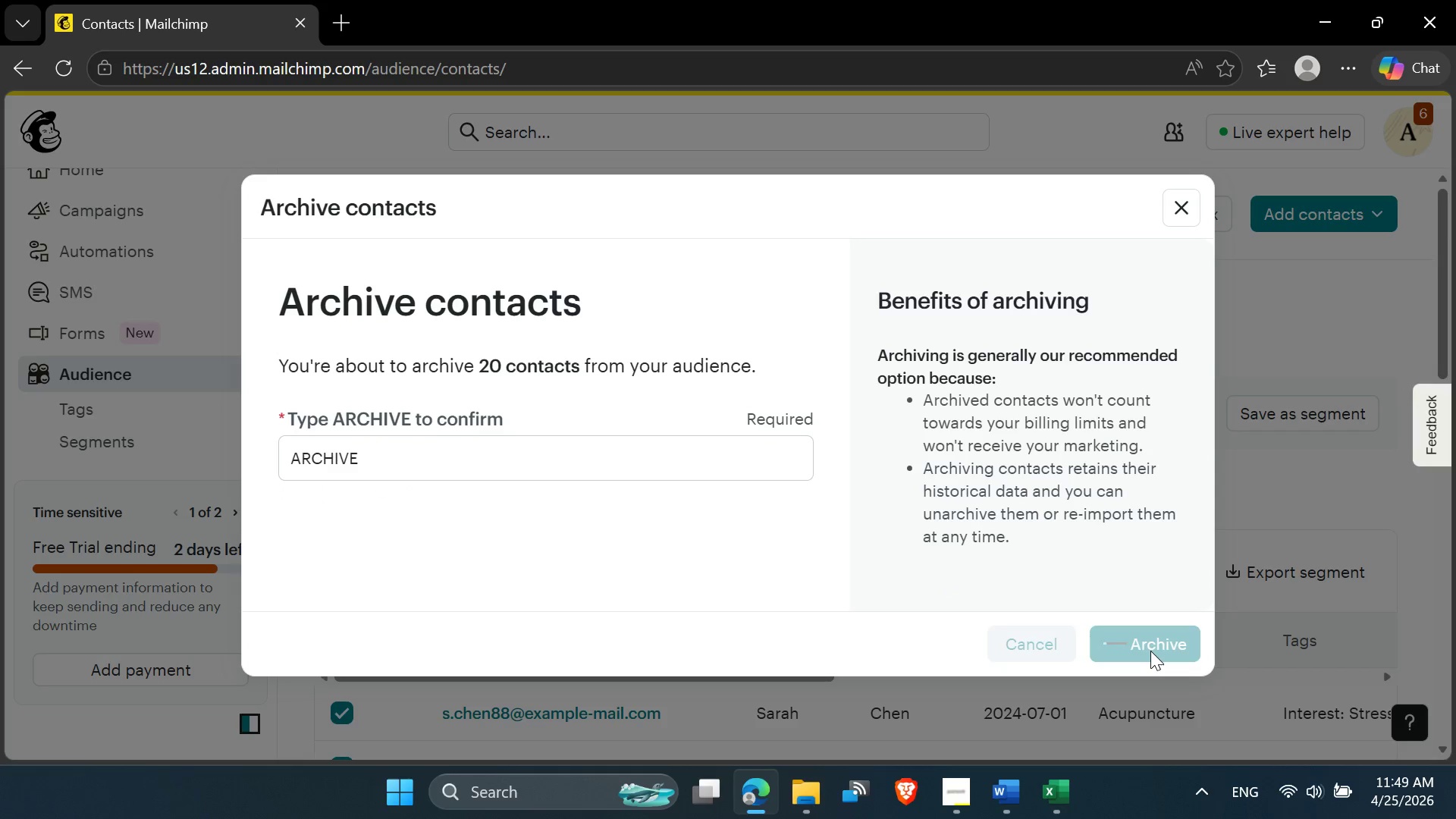 
left_click([1026, 206])
 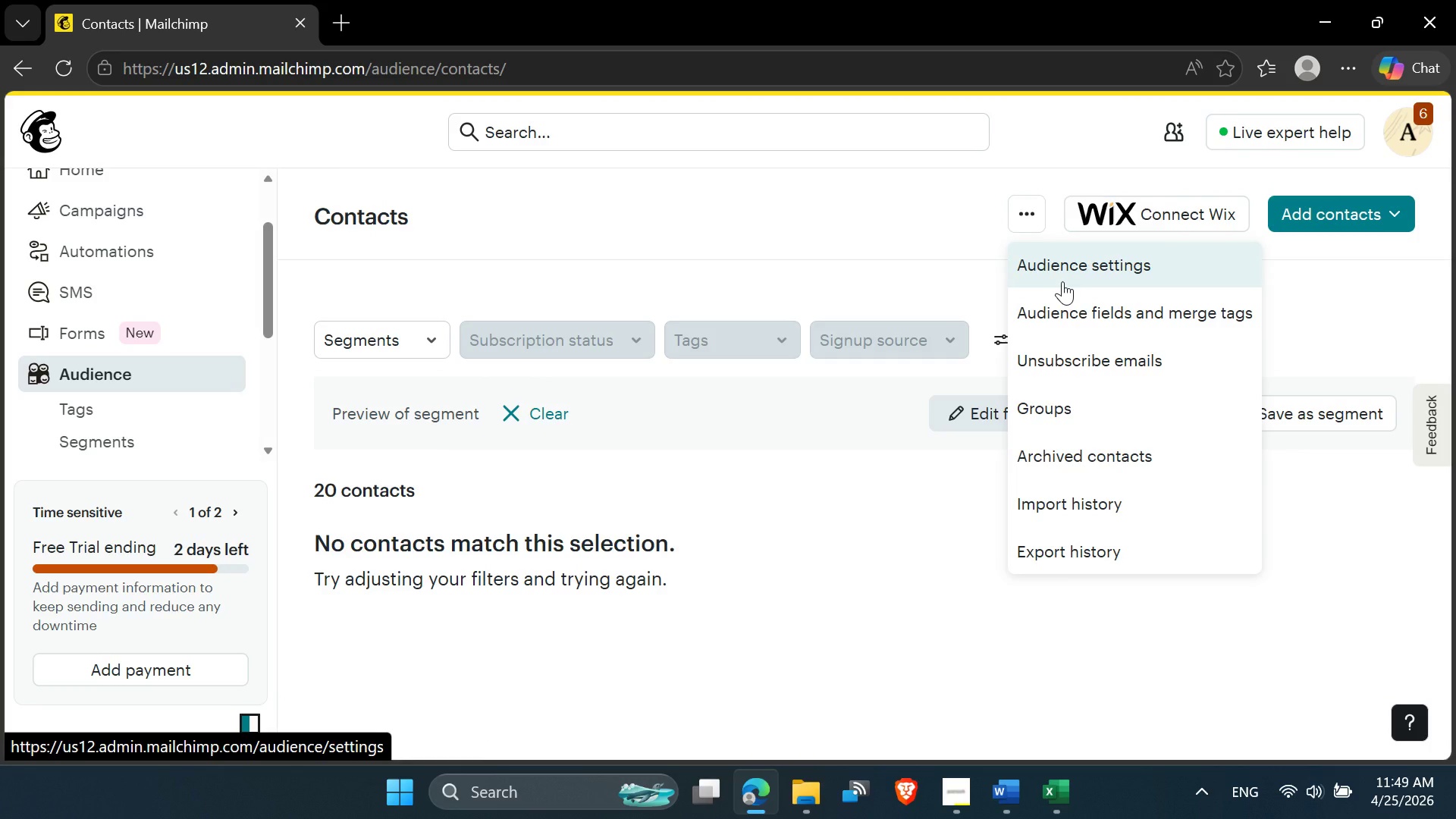 
wait(5.58)
 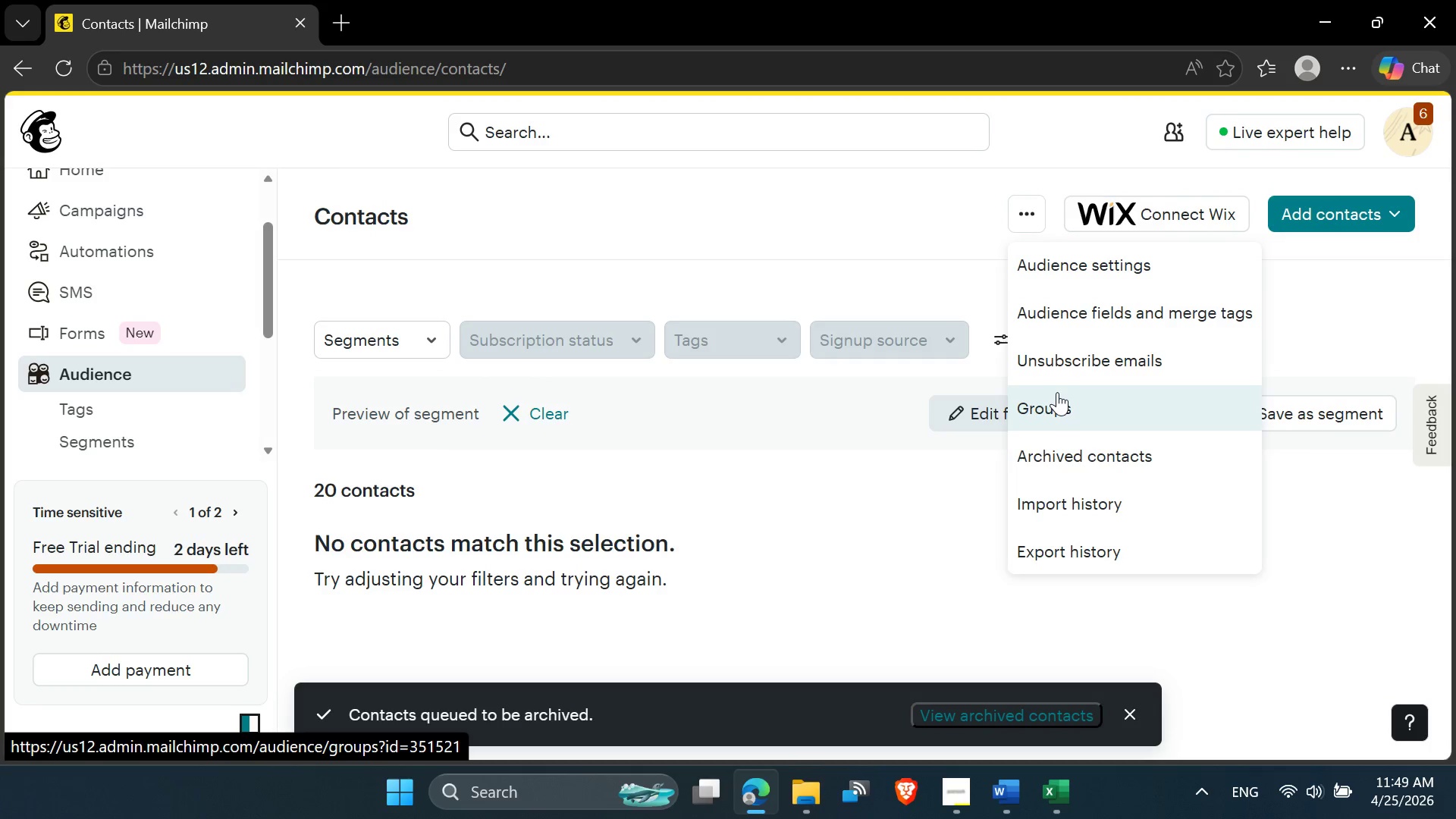 
left_click([1063, 317])
 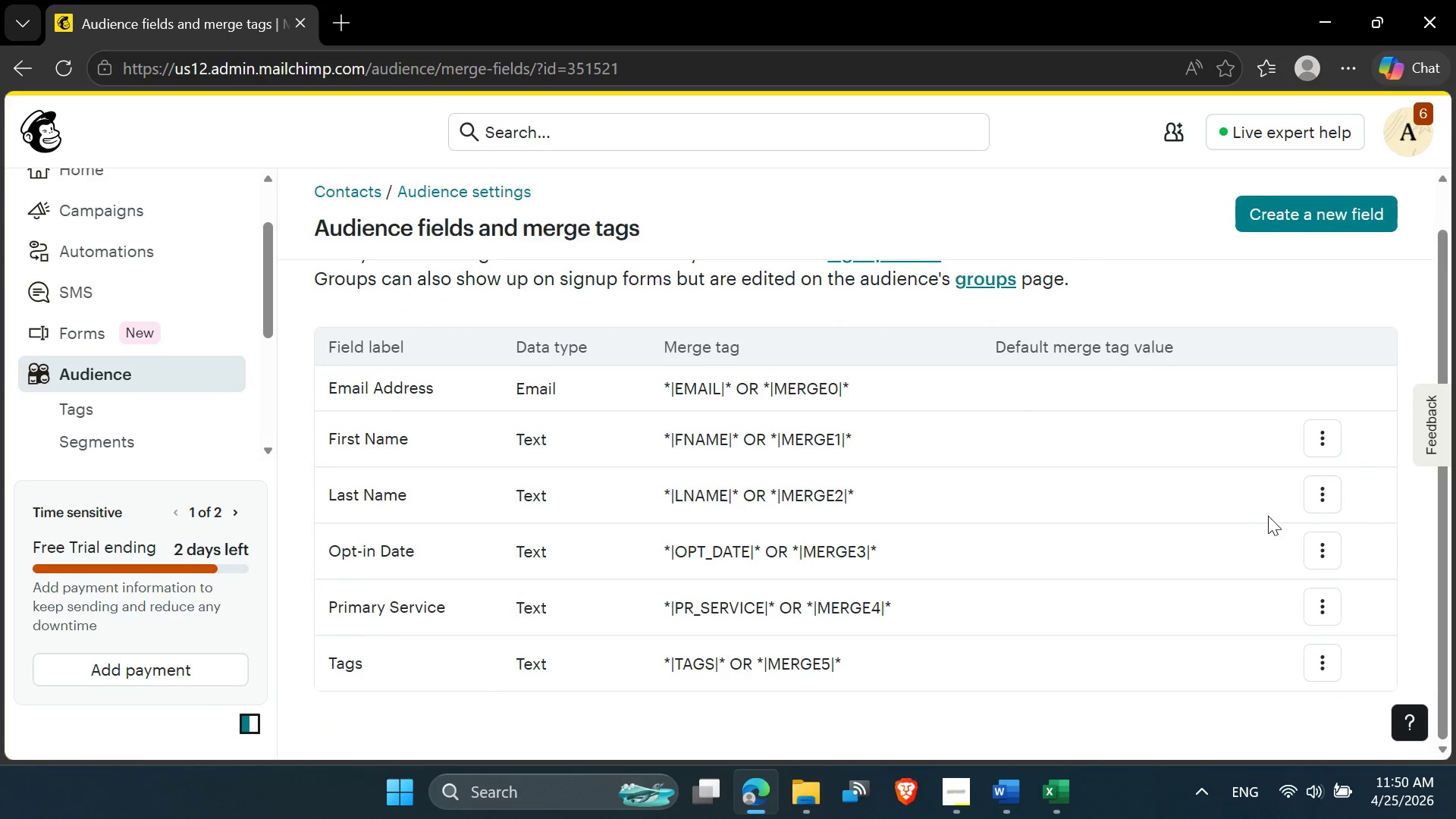 
left_click([1326, 544])
 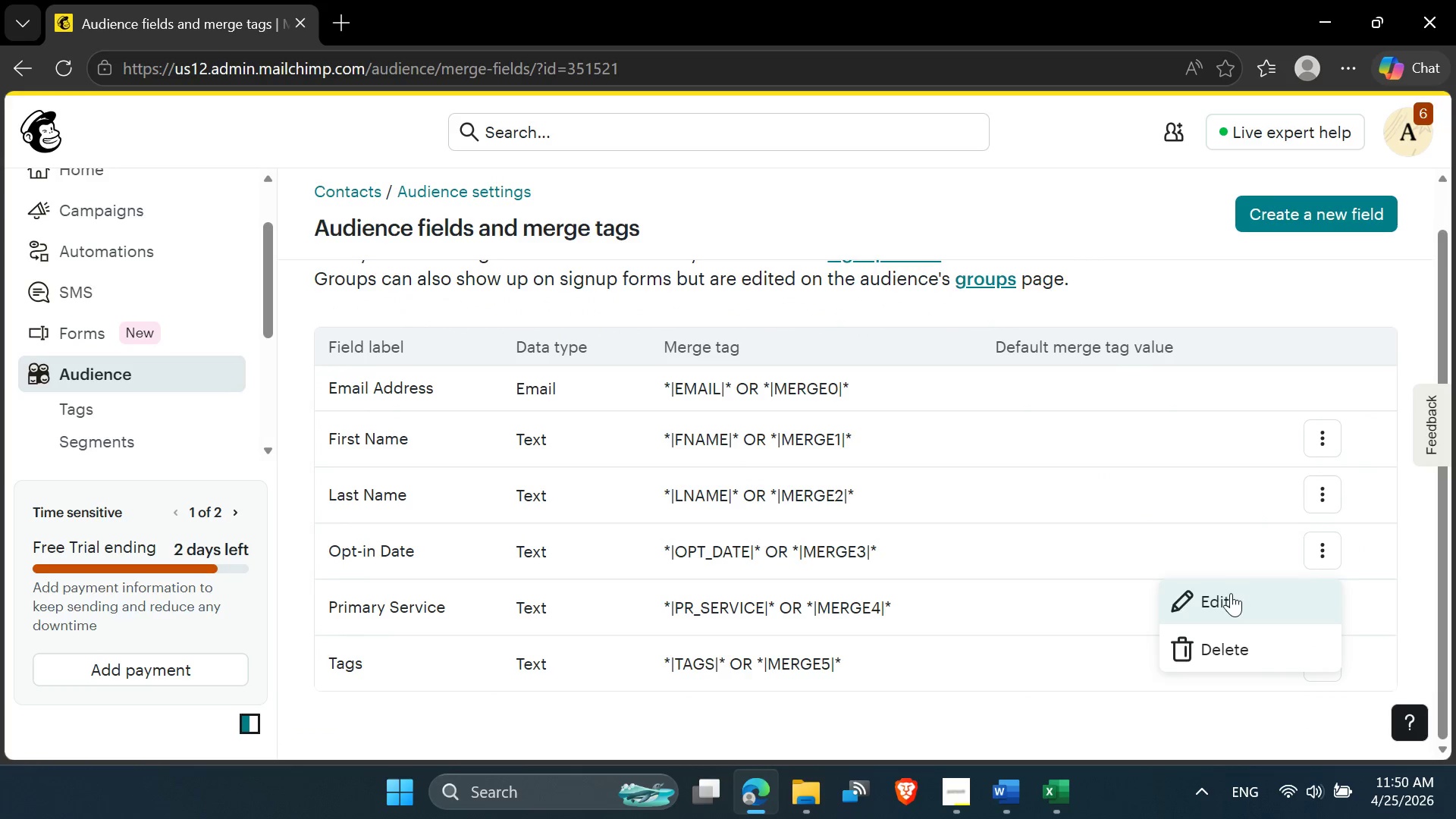 
left_click([1228, 595])
 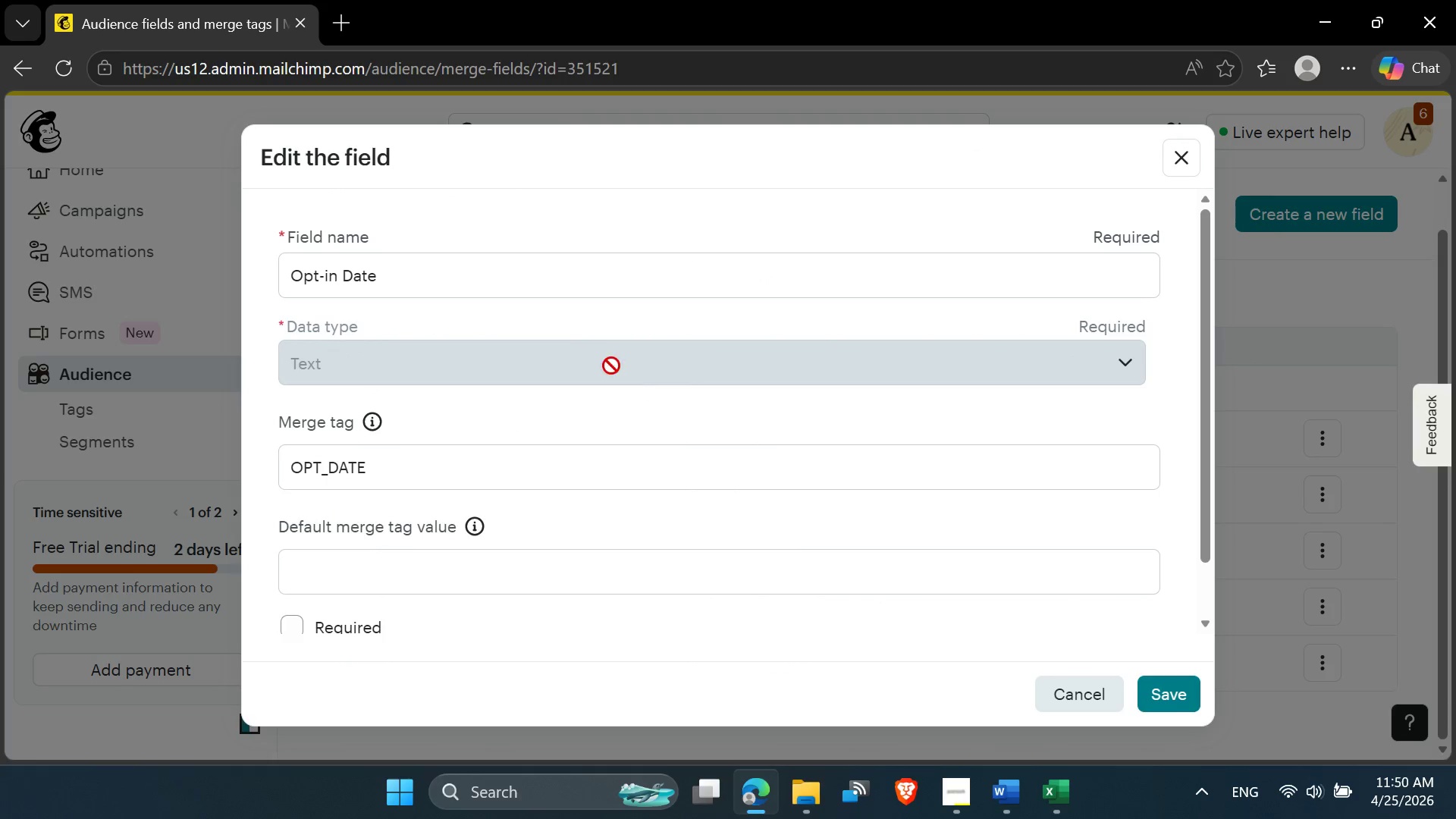 
double_click([597, 352])
 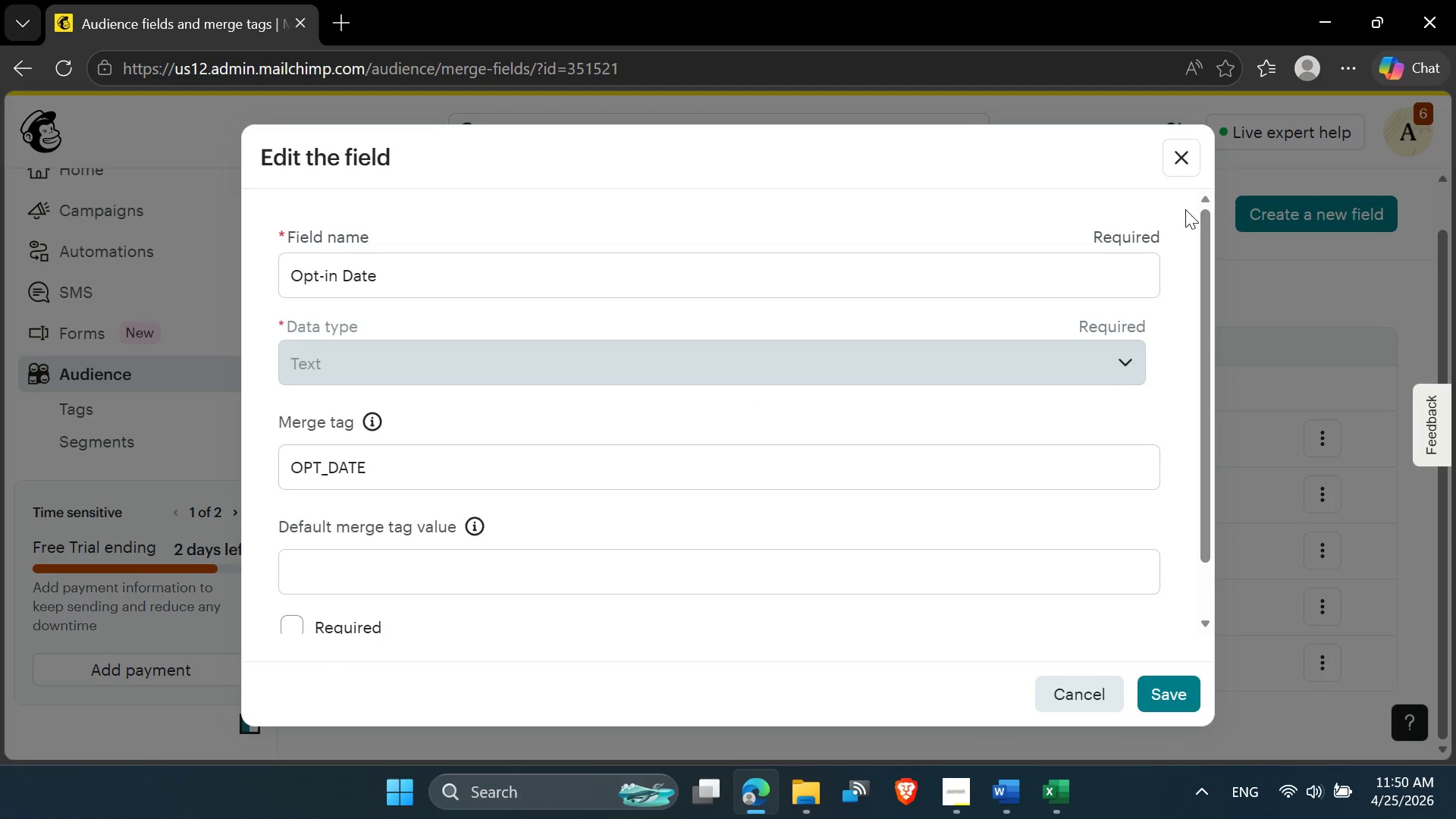 
left_click([1183, 164])
 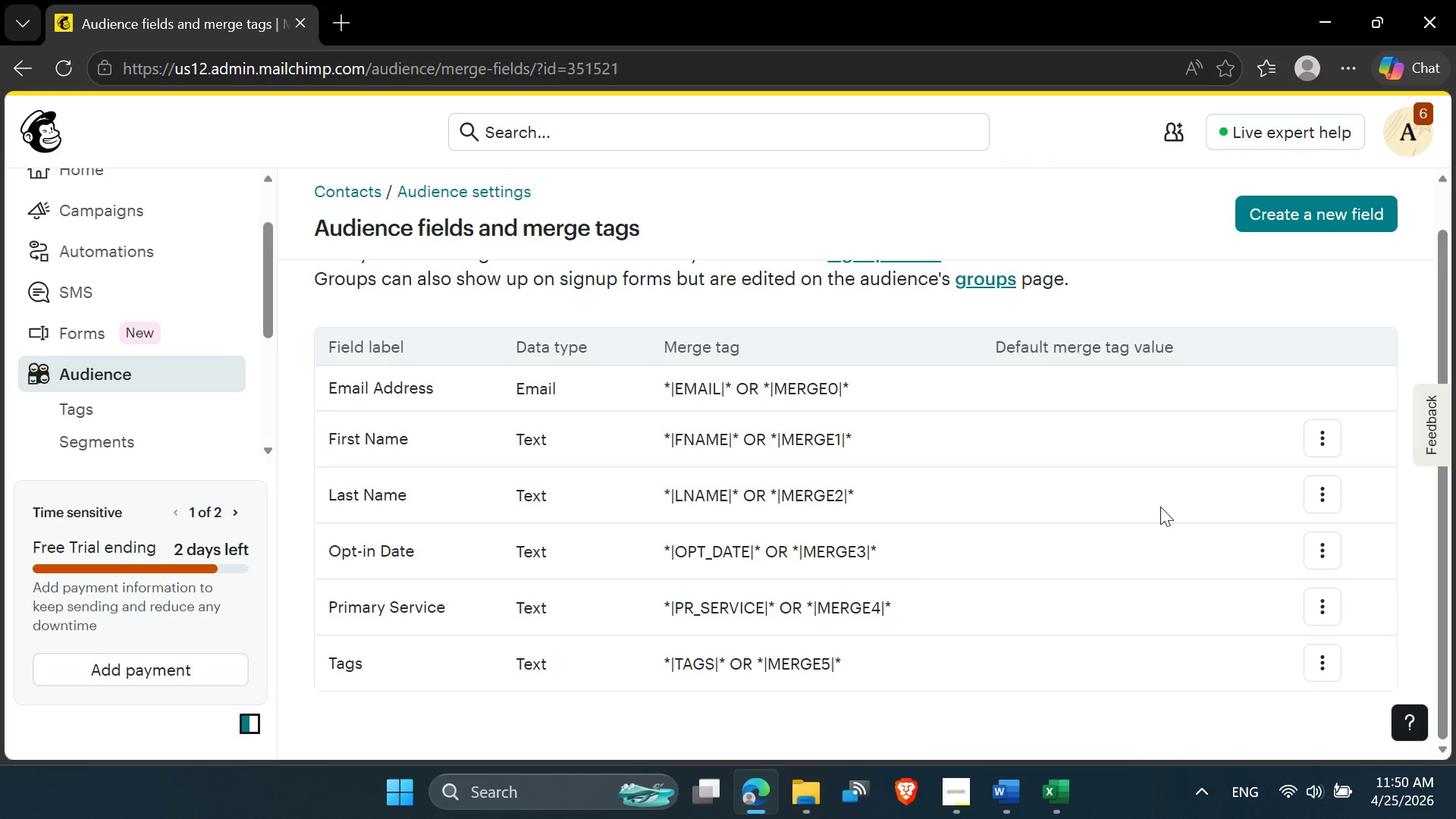 
left_click([1334, 551])
 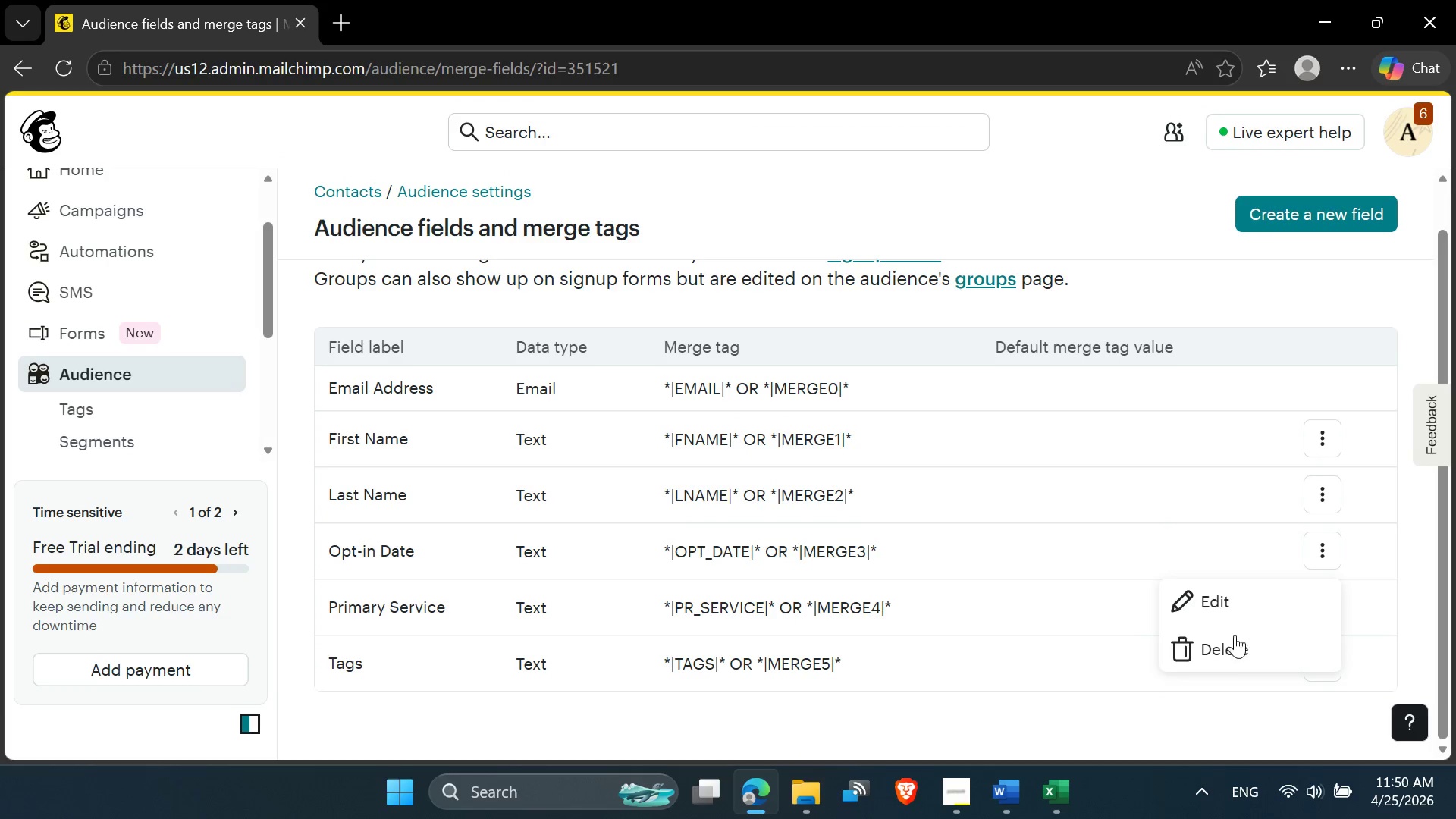 
left_click([1227, 649])
 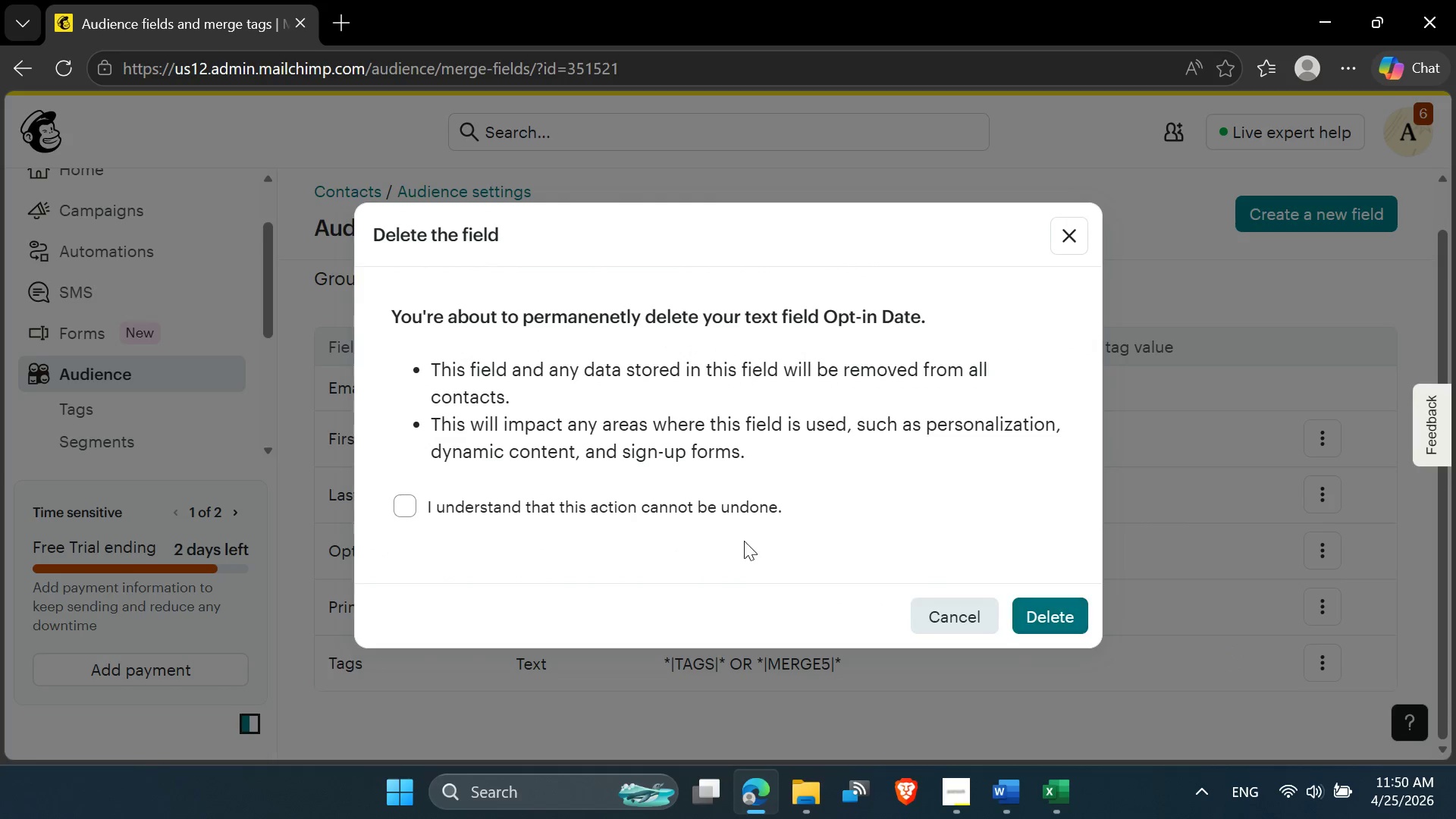 
left_click([714, 511])
 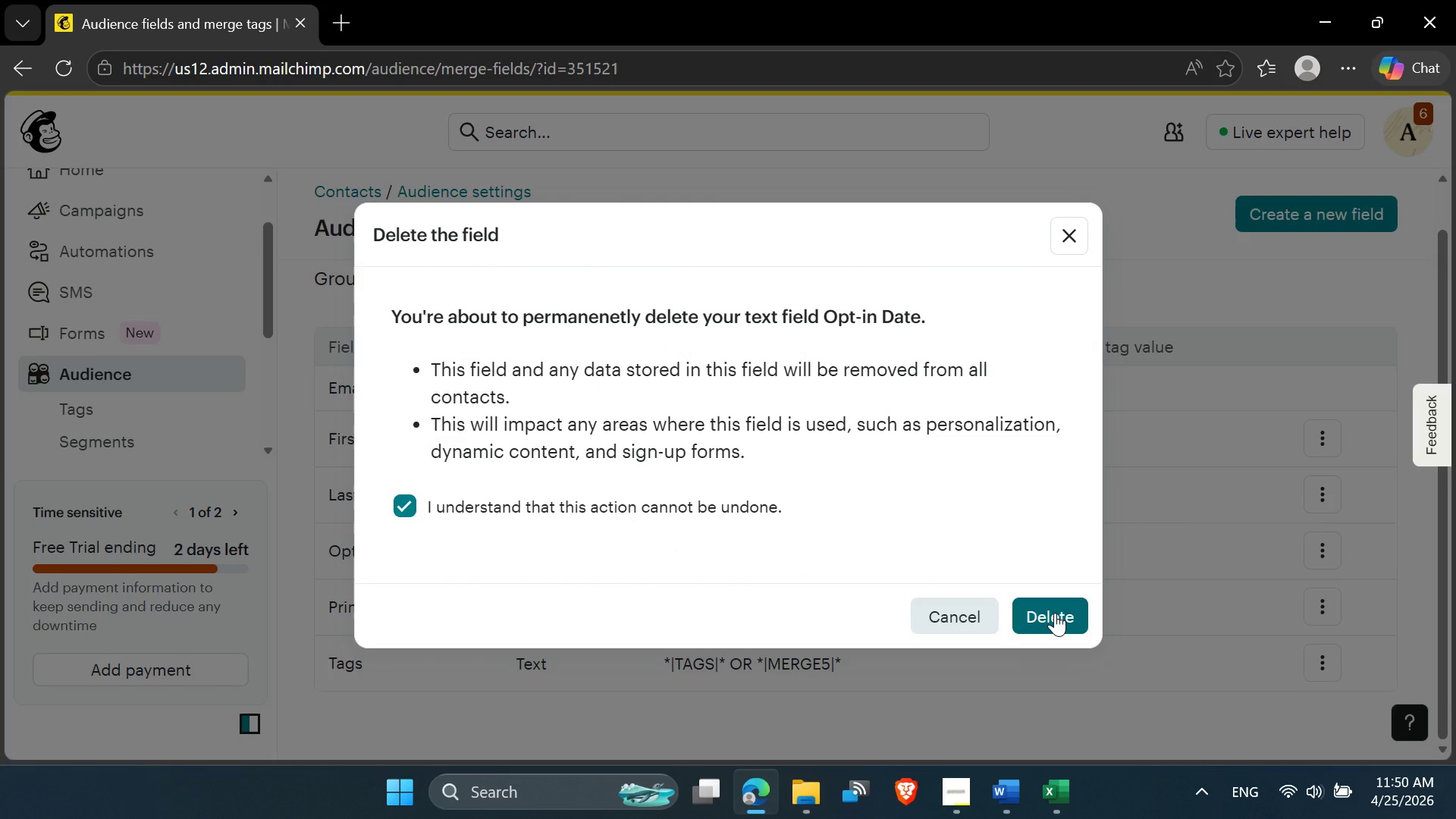 
left_click([1055, 613])
 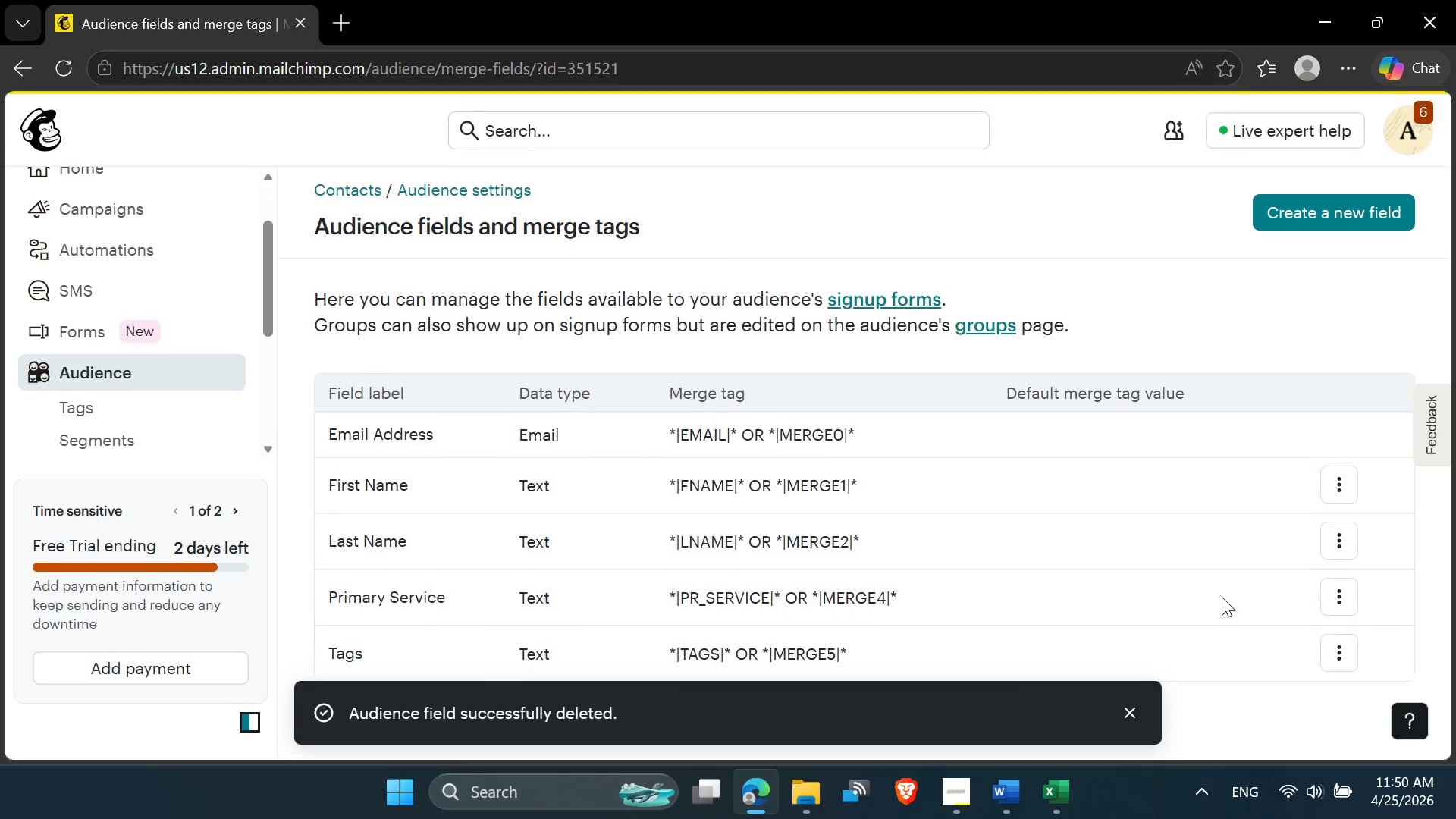 
left_click([1340, 598])
 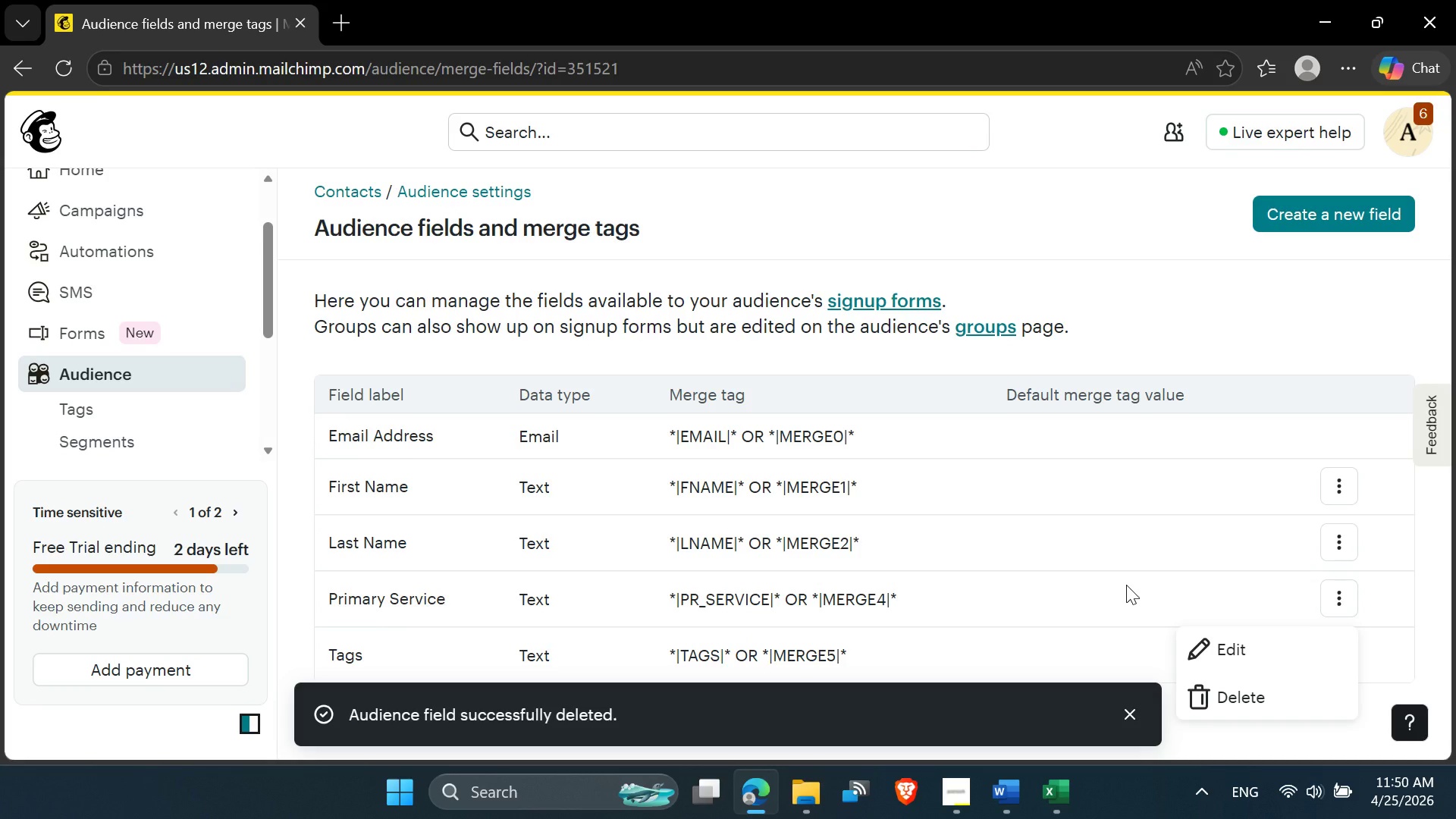 
left_click([1080, 585])
 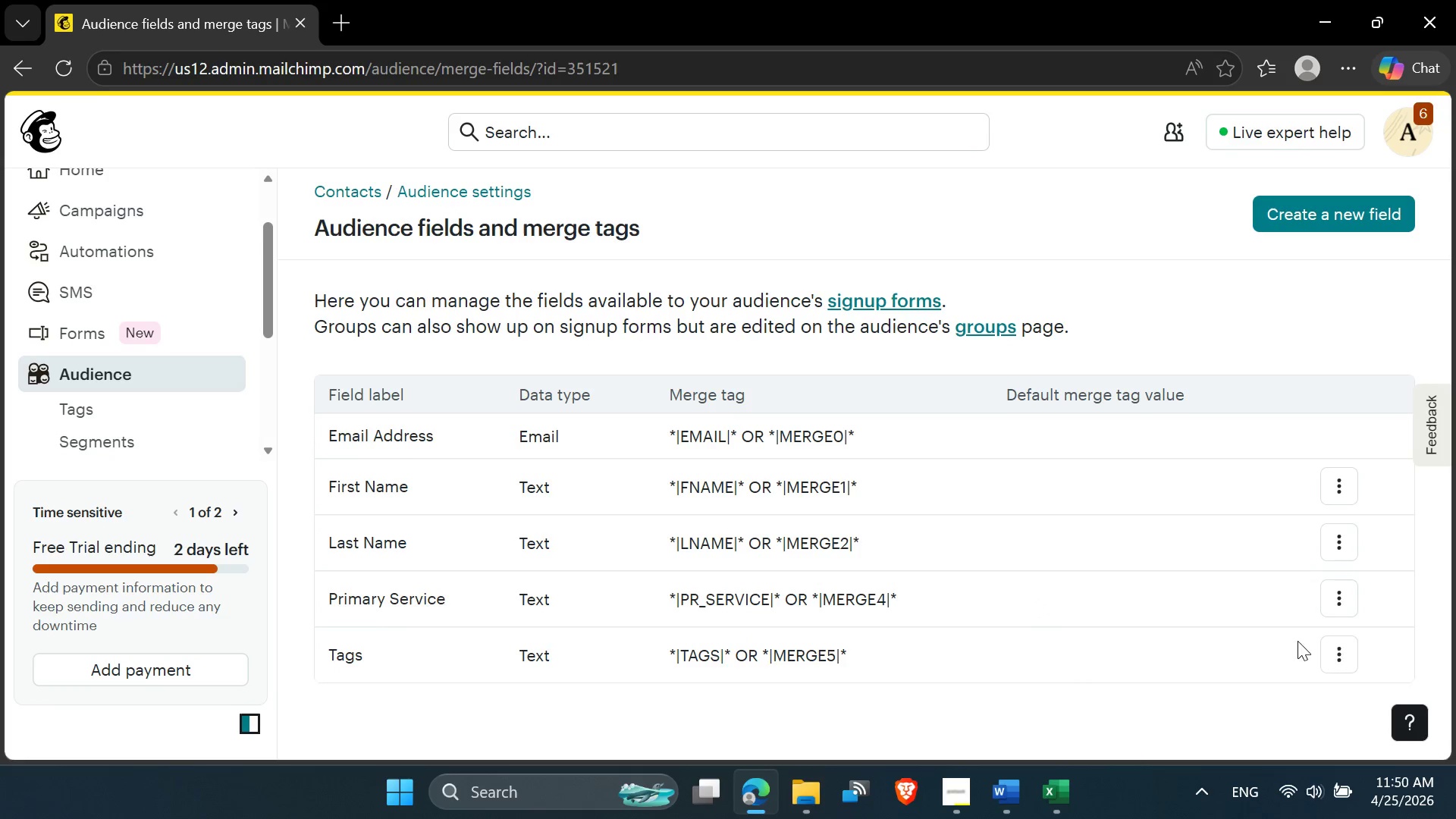 
left_click([1348, 653])
 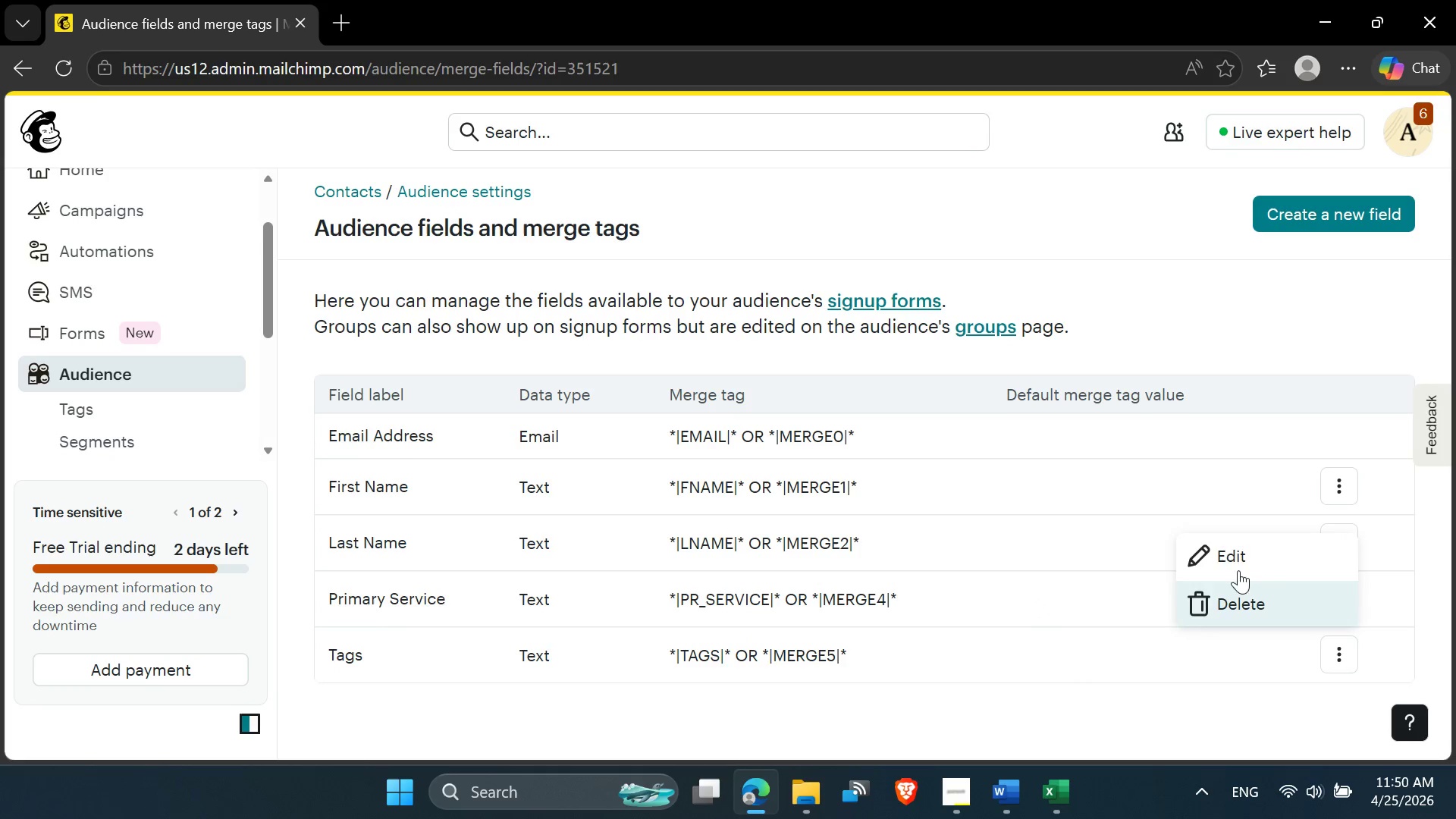 
left_click([1228, 550])
 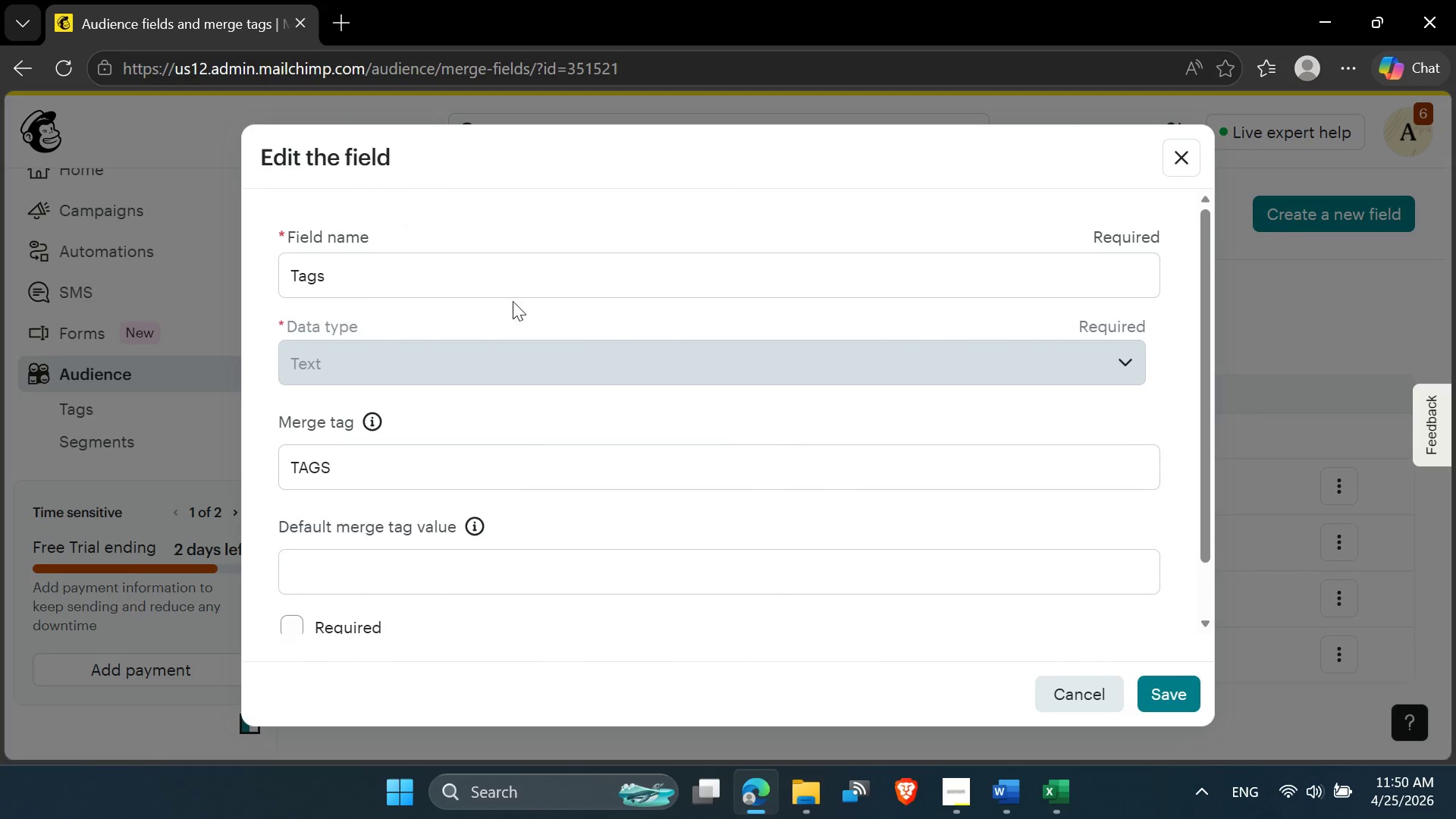 
left_click([454, 275])
 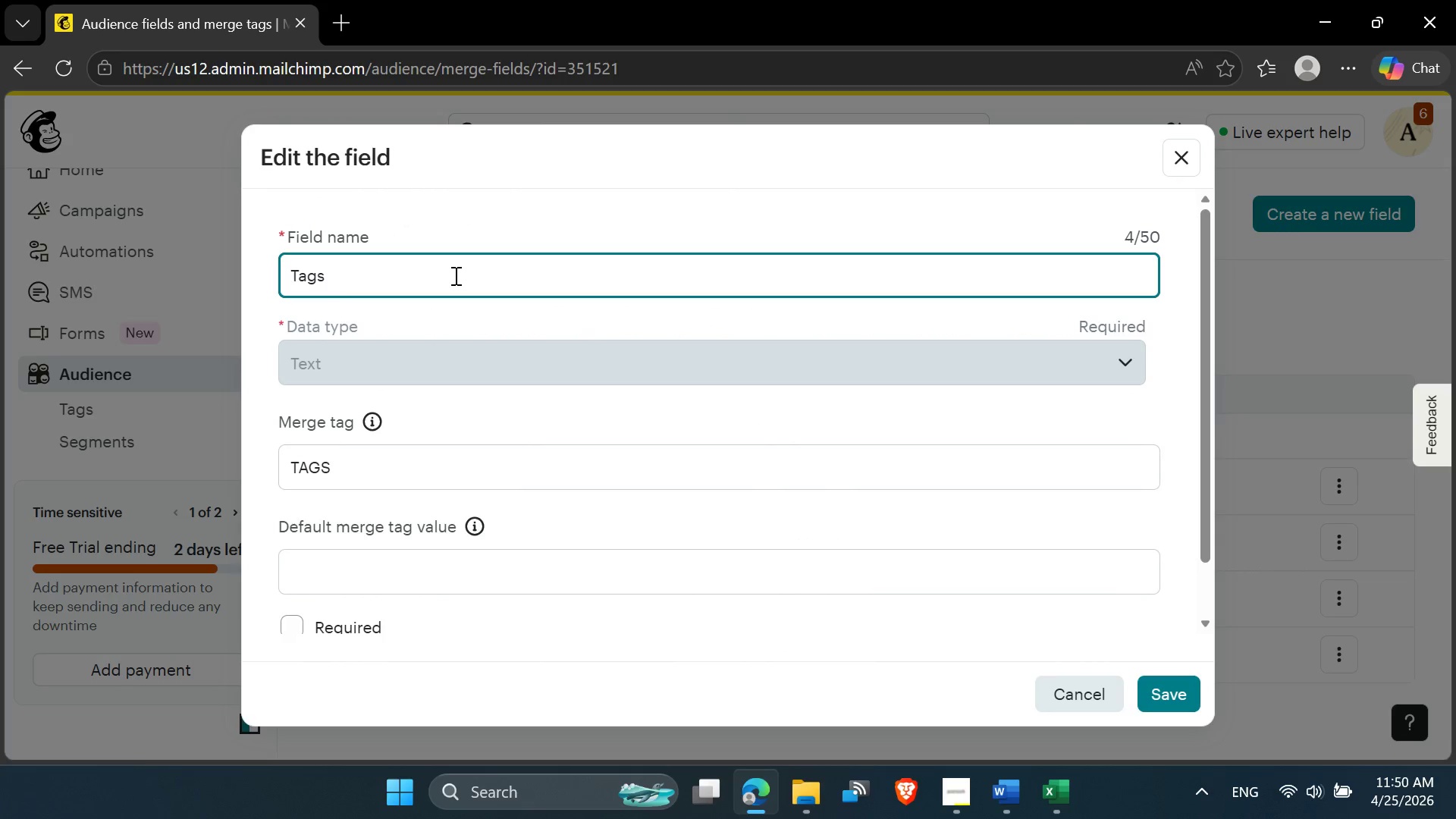 
key(Backspace)
 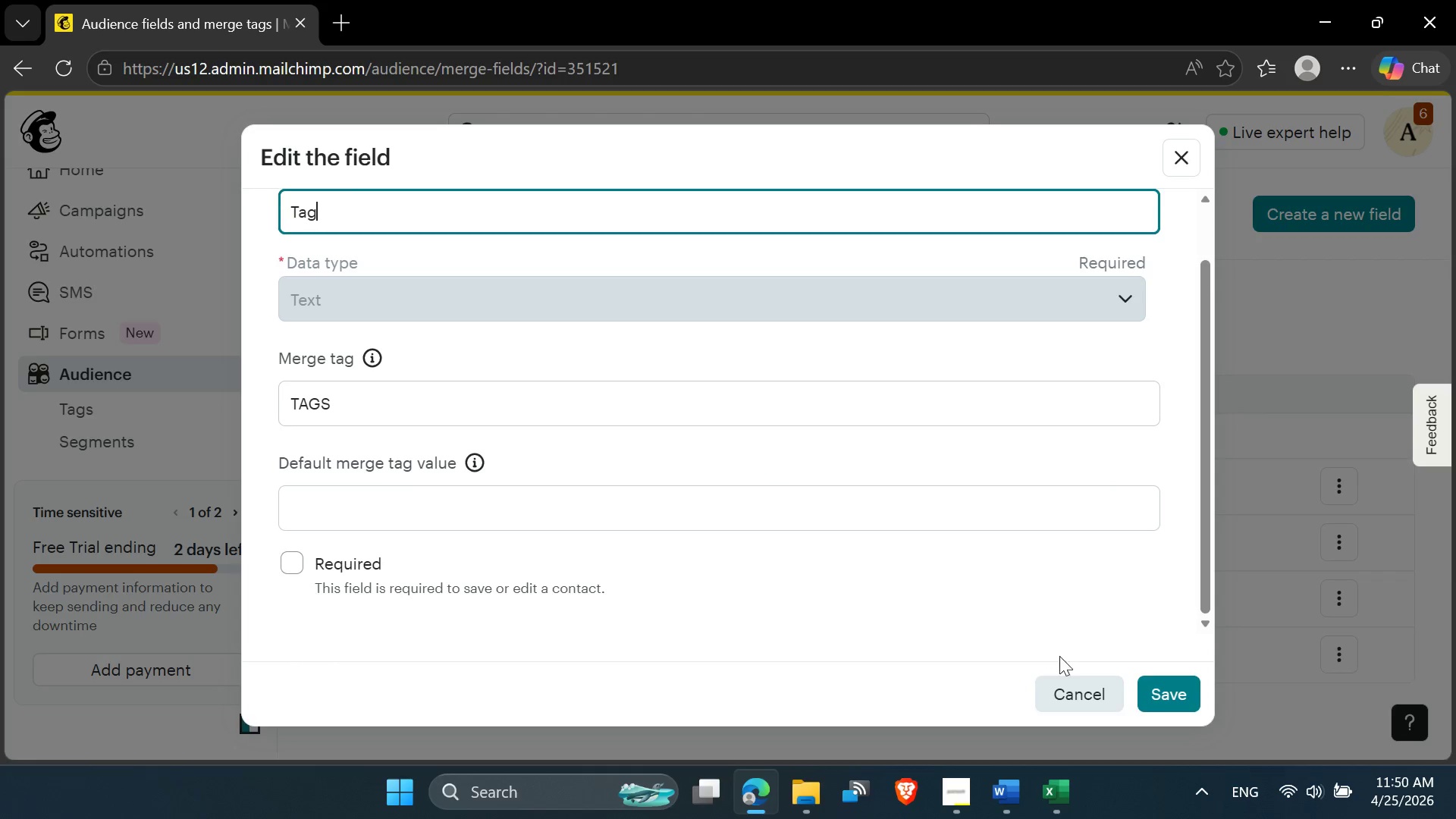 
left_click([1158, 692])
 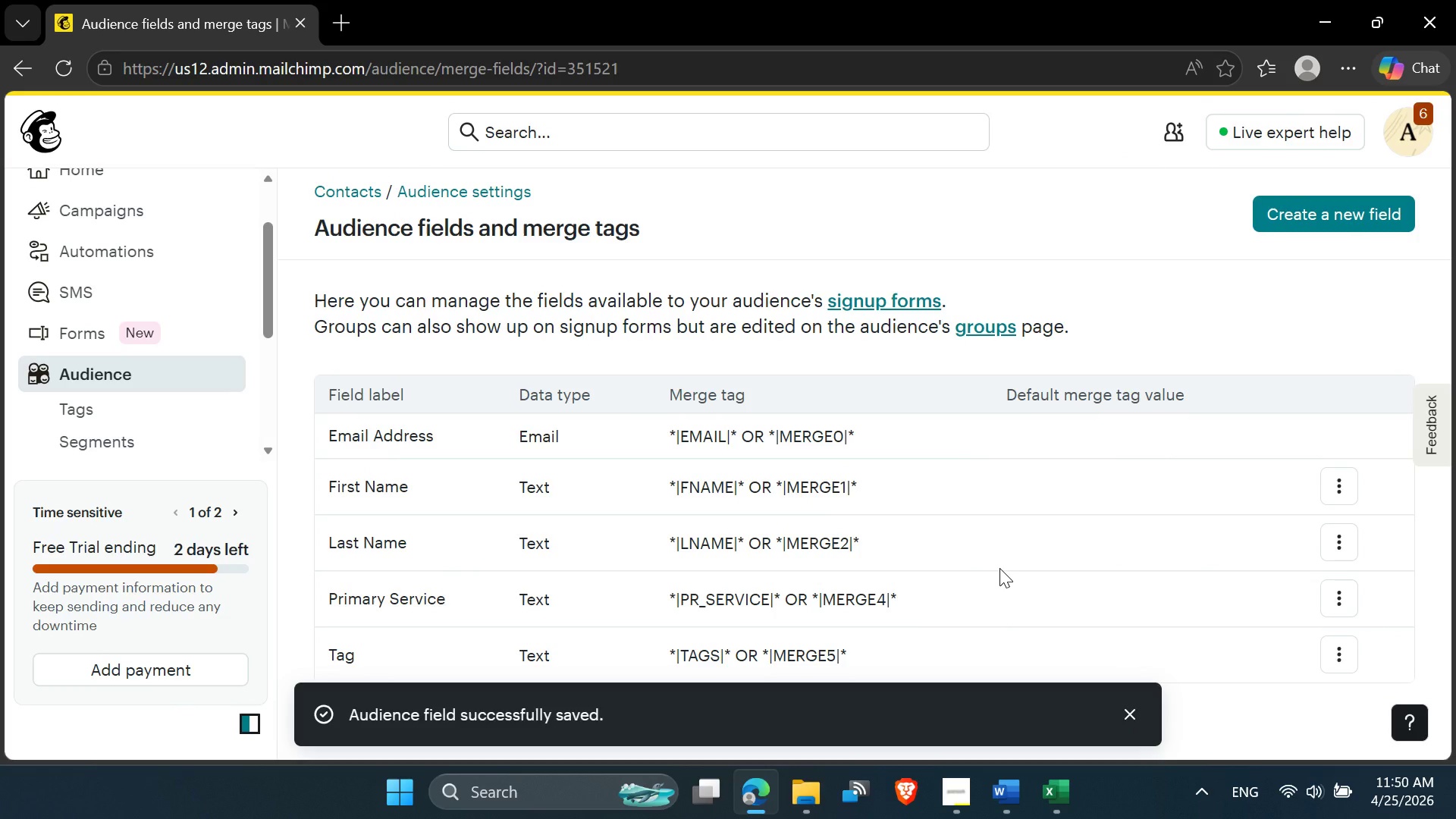 
wait(8.7)
 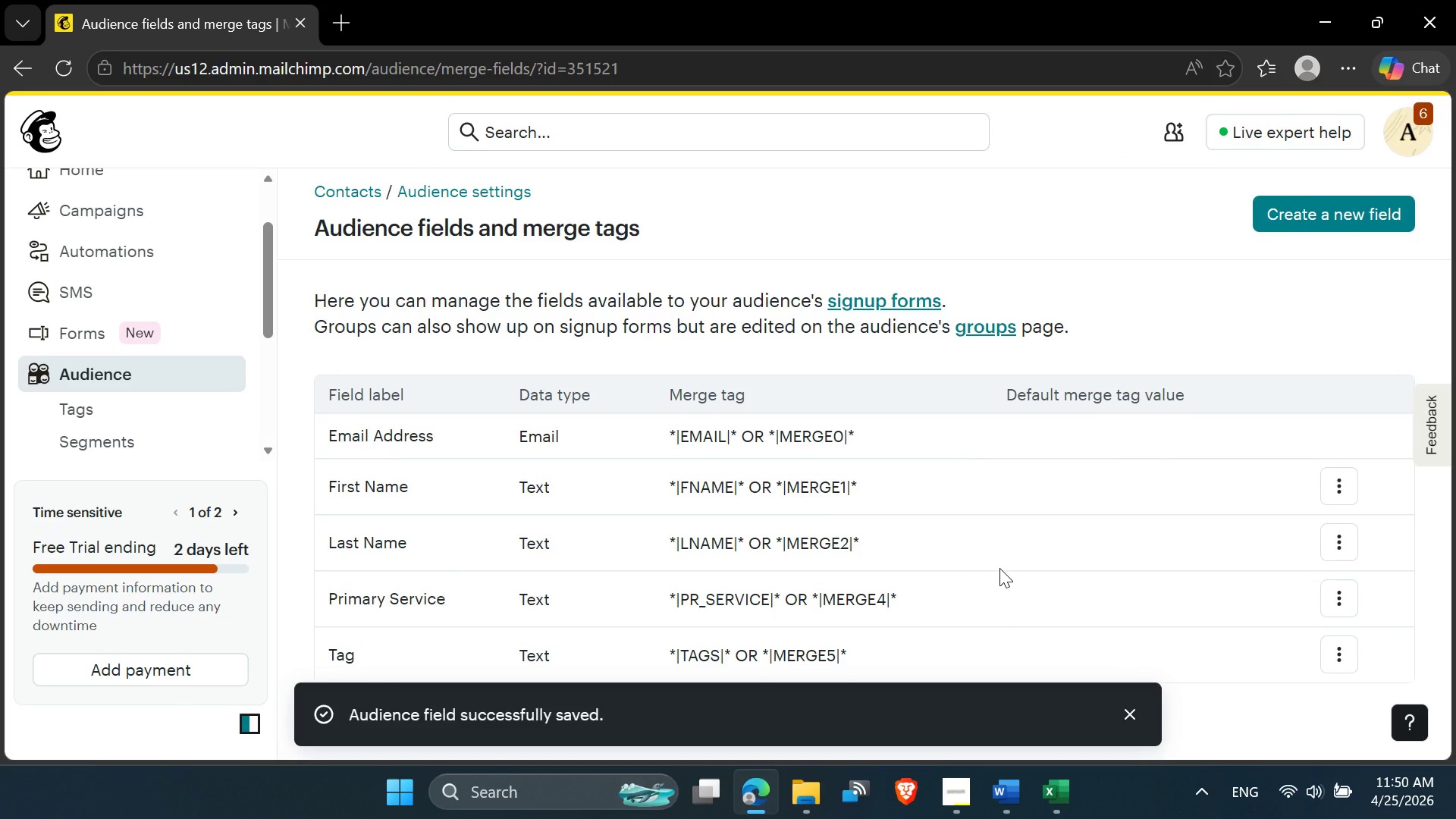 
left_click([1295, 212])
 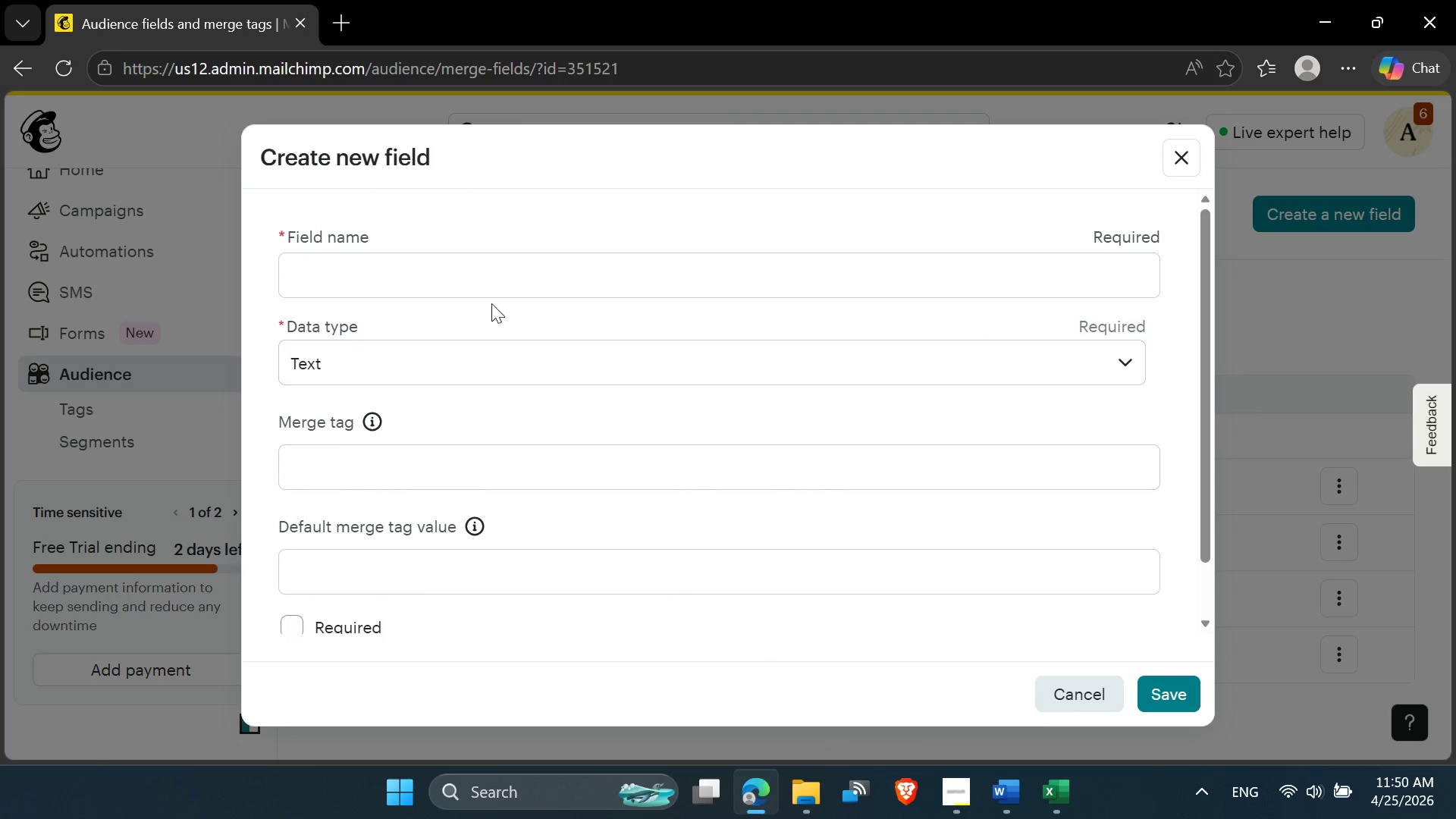 
left_click([398, 277])
 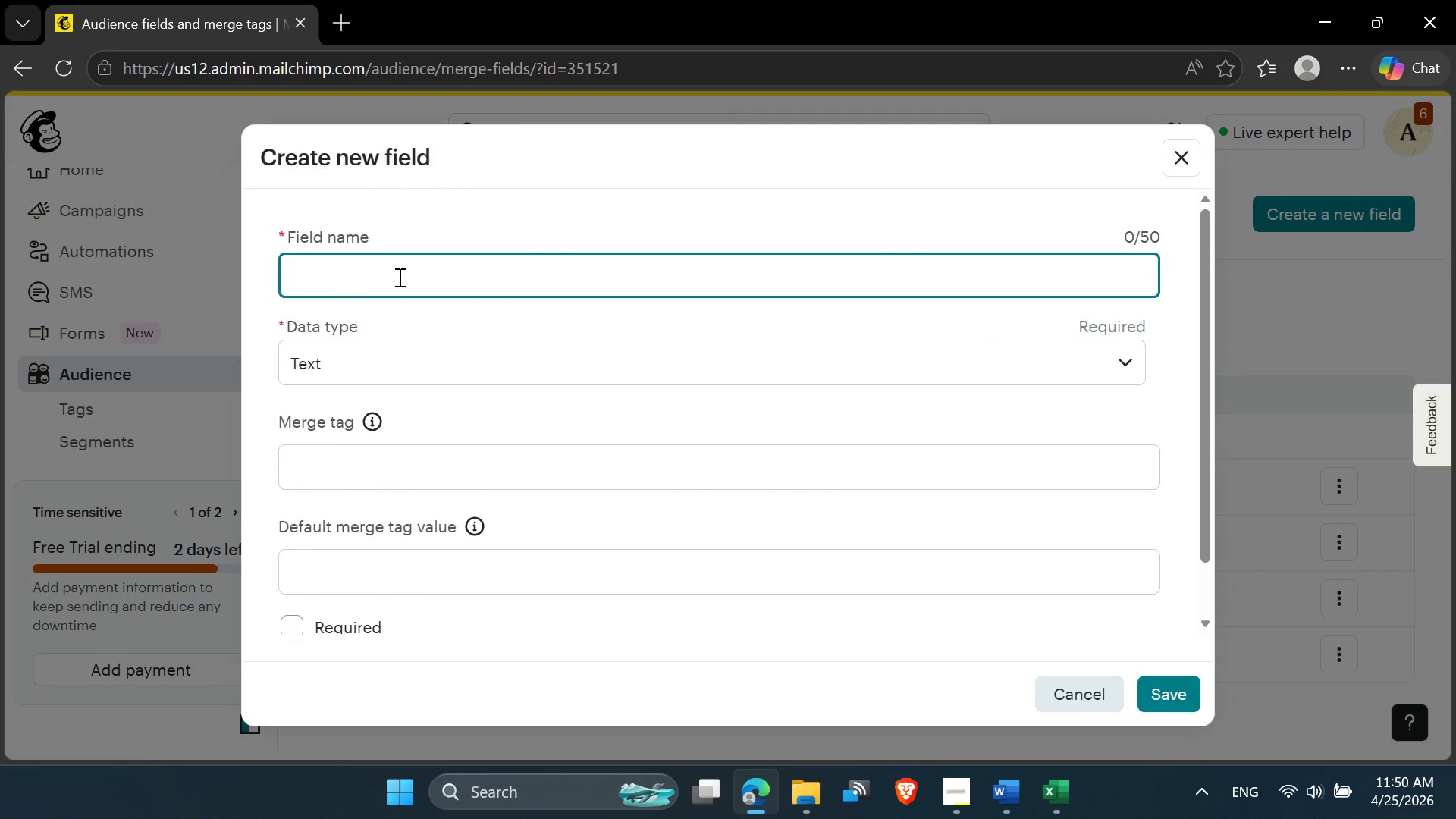 
key(Meta+MetaLeft)
 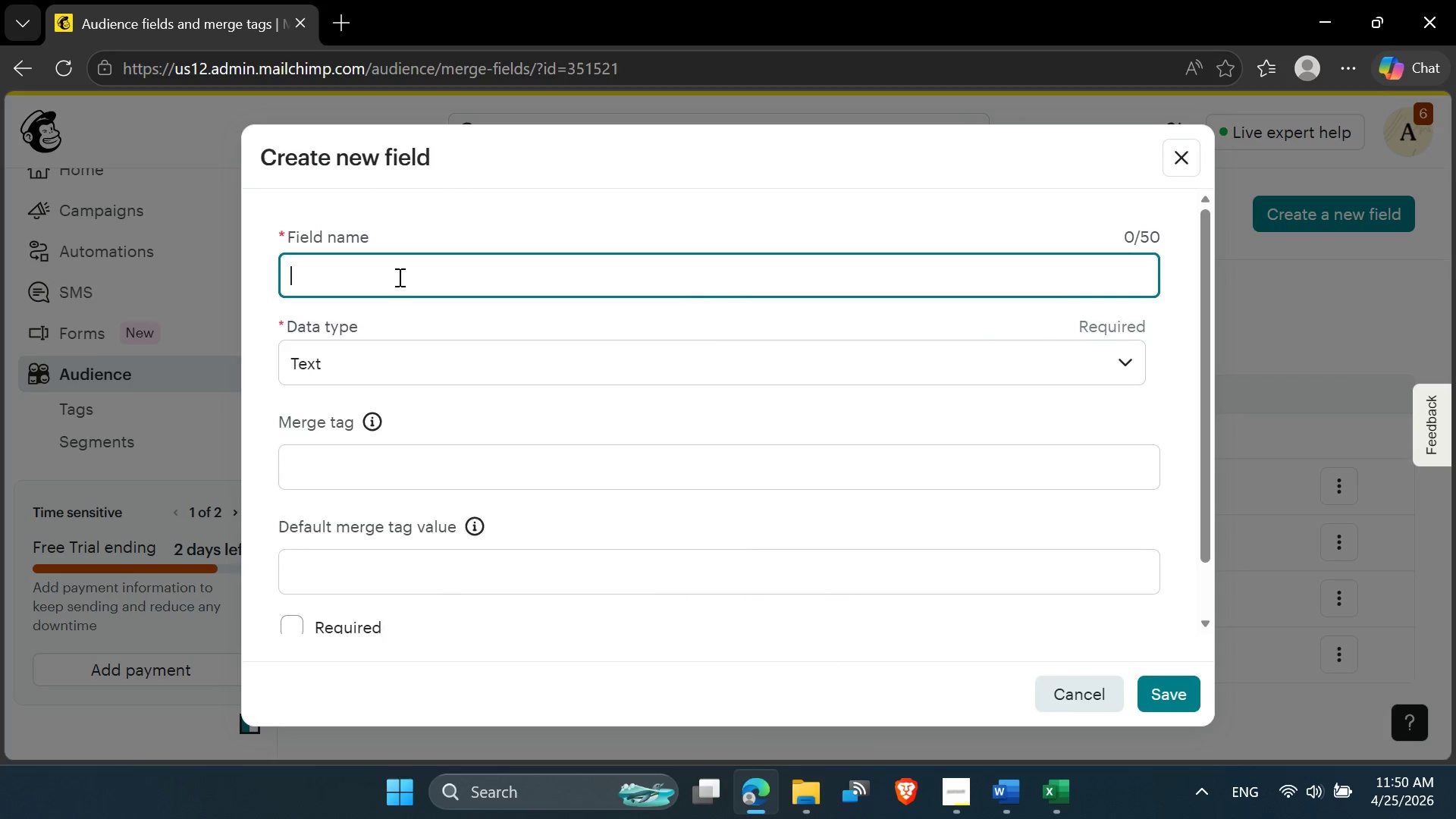 
key(Meta+V)
 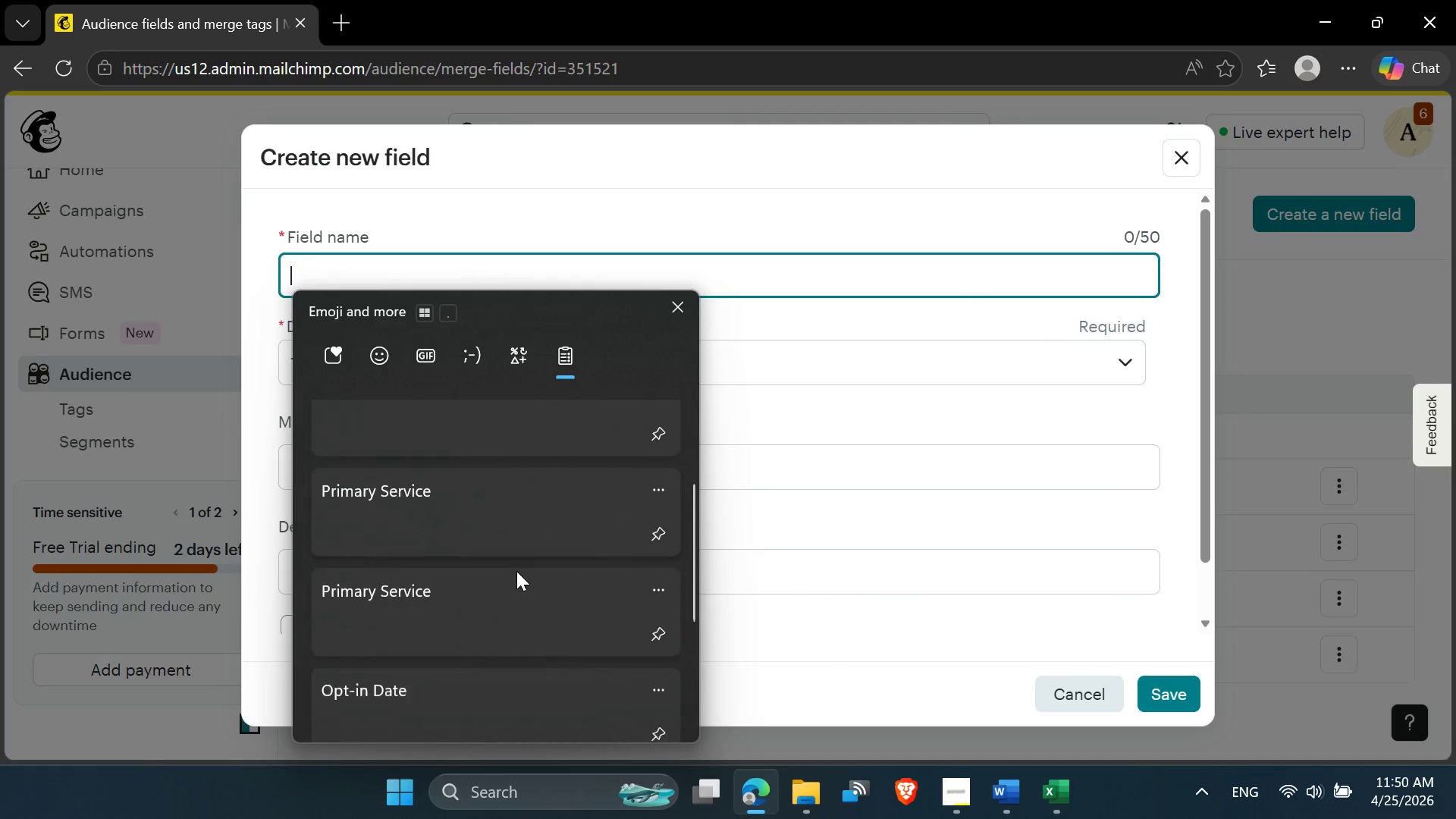 
left_click([474, 598])
 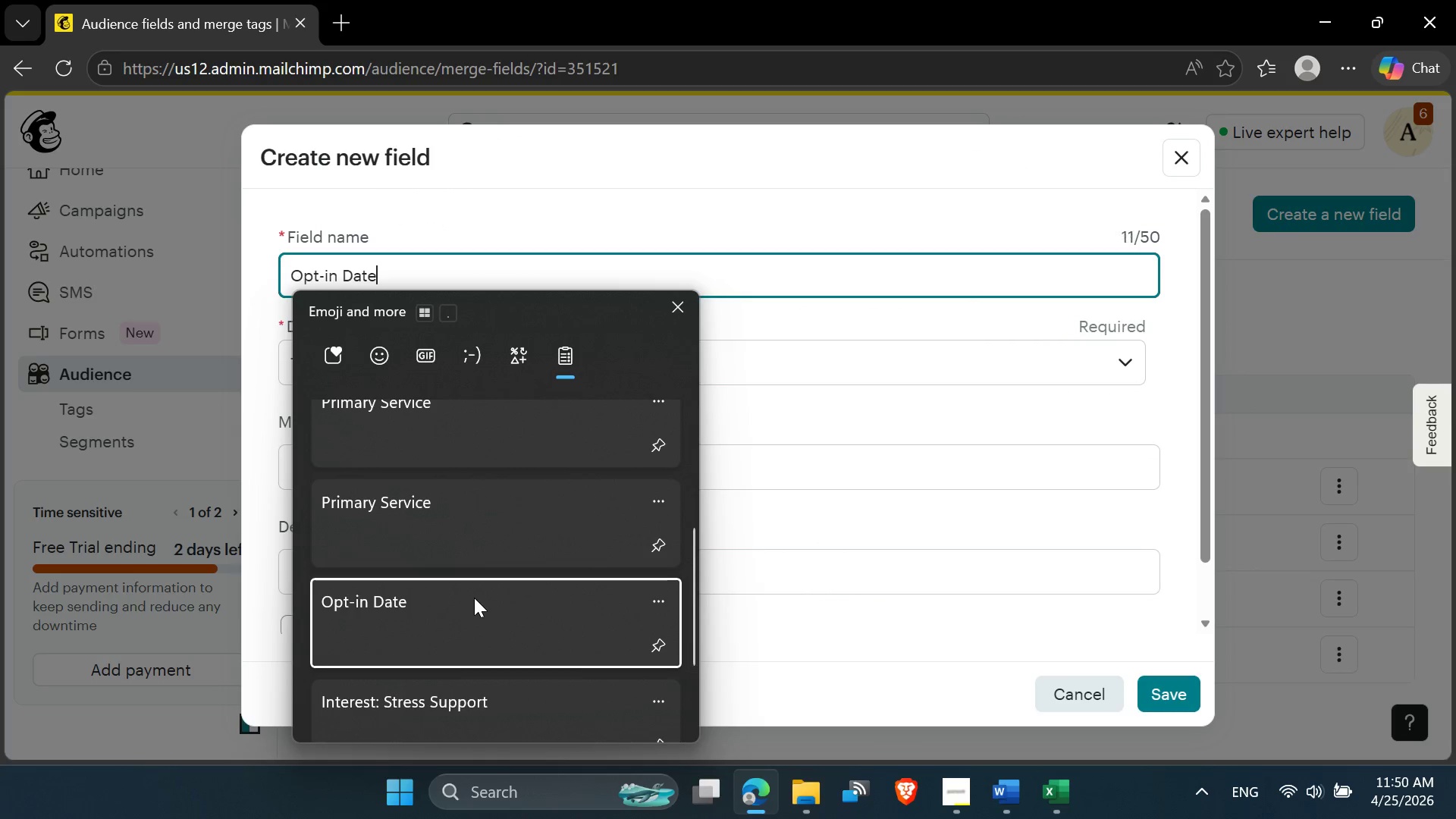 
key(Control+ControlLeft)
 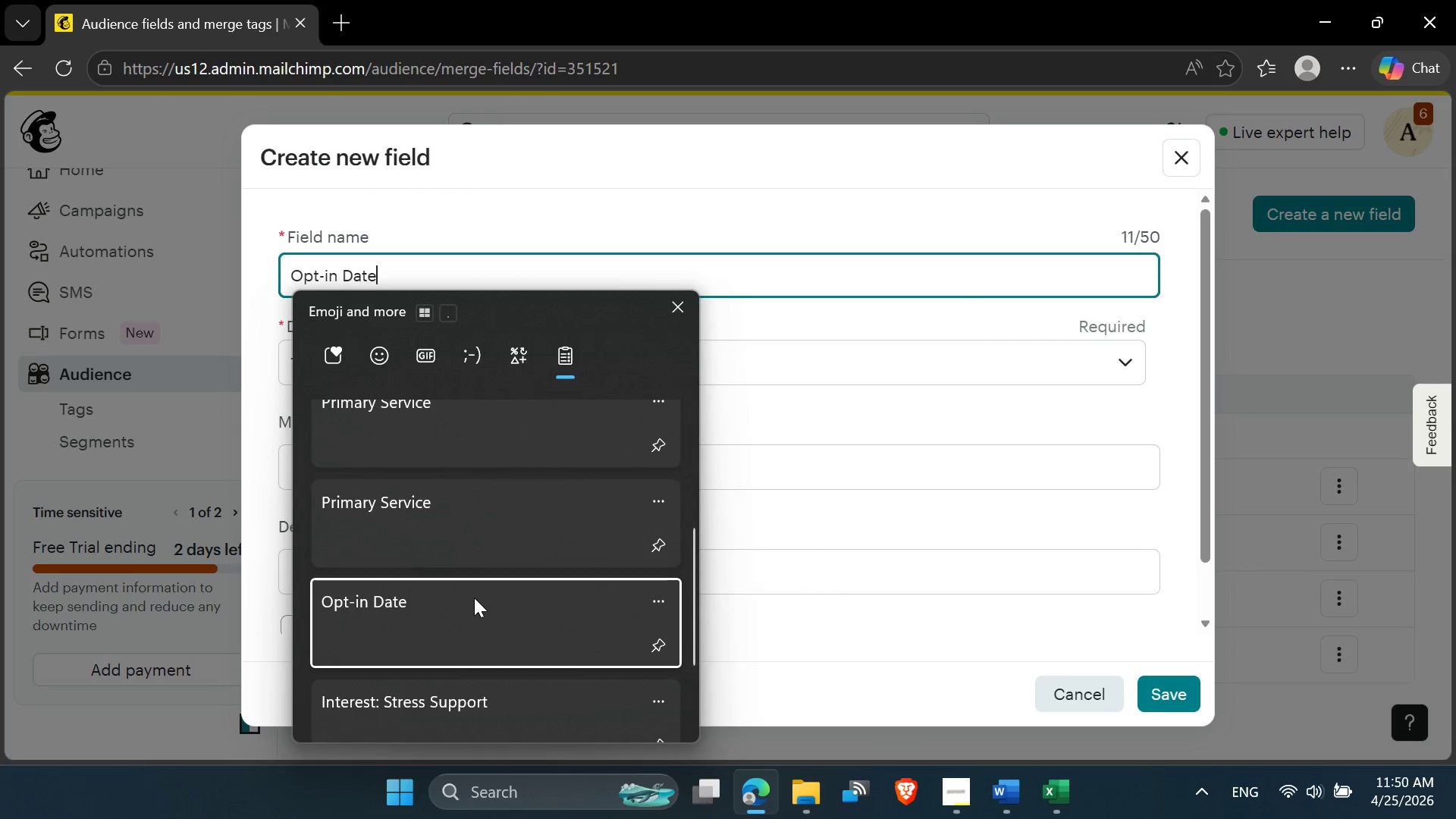 
key(Control+V)
 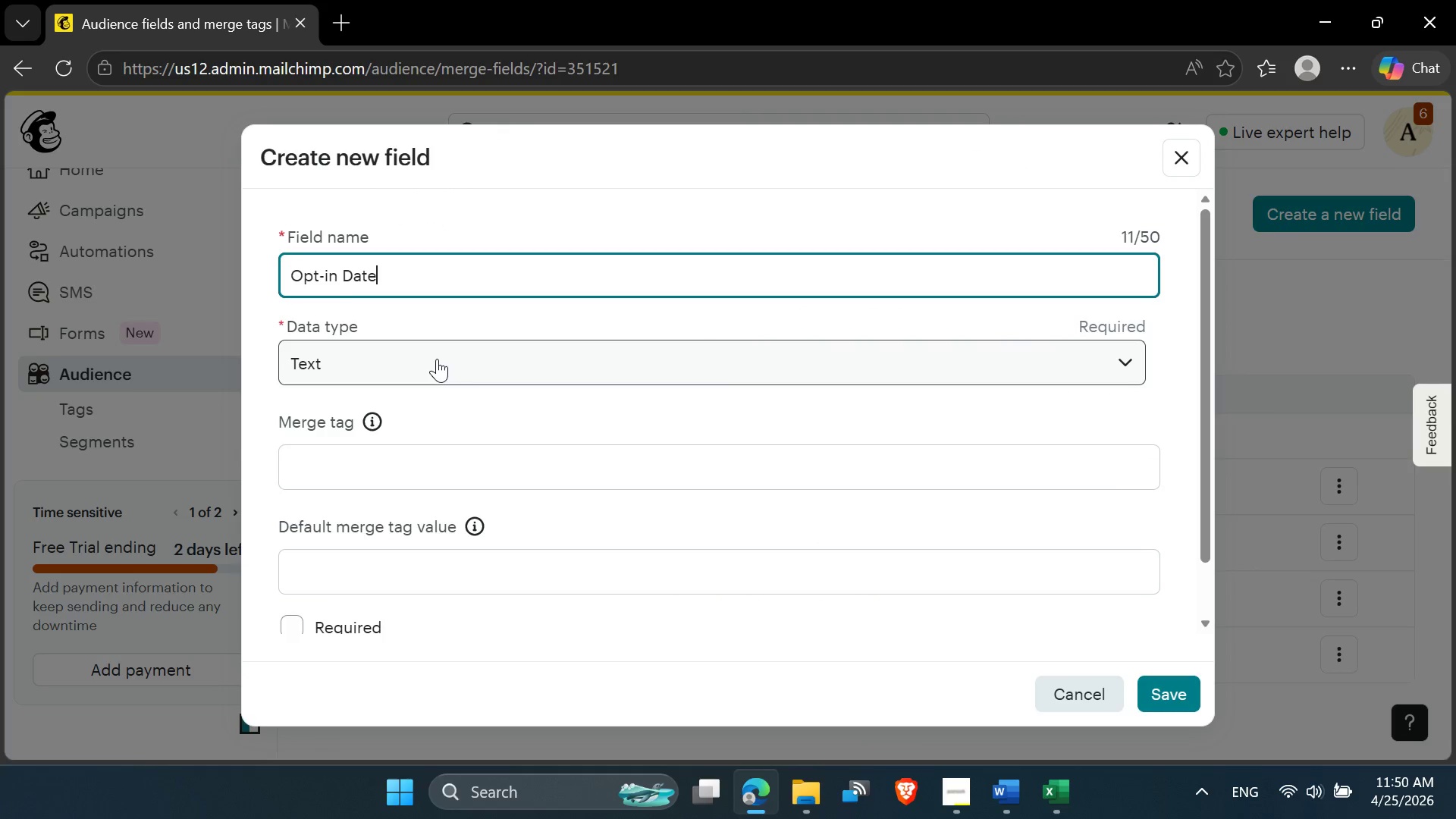 
left_click([439, 373])
 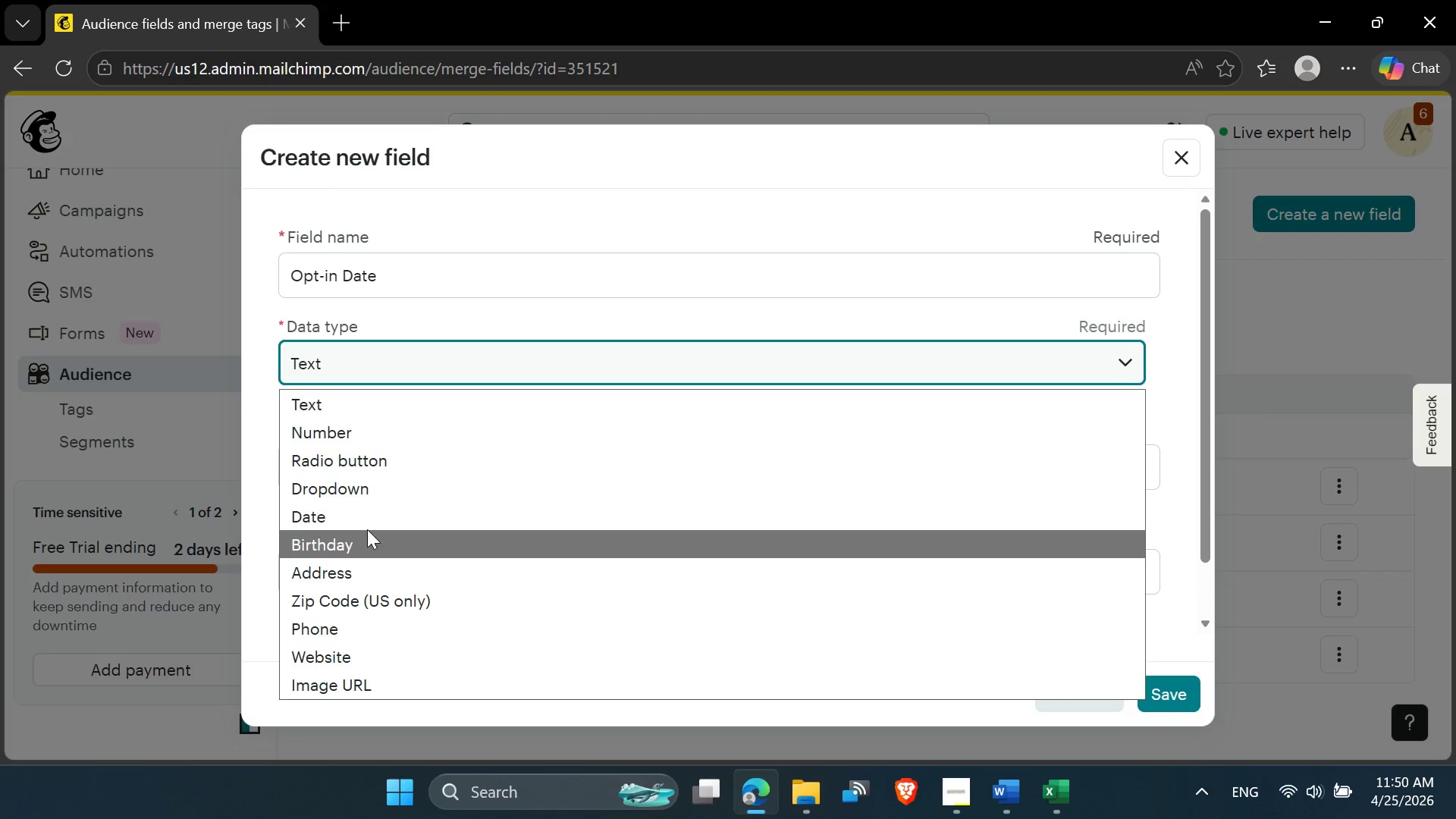 
left_click([362, 522])
 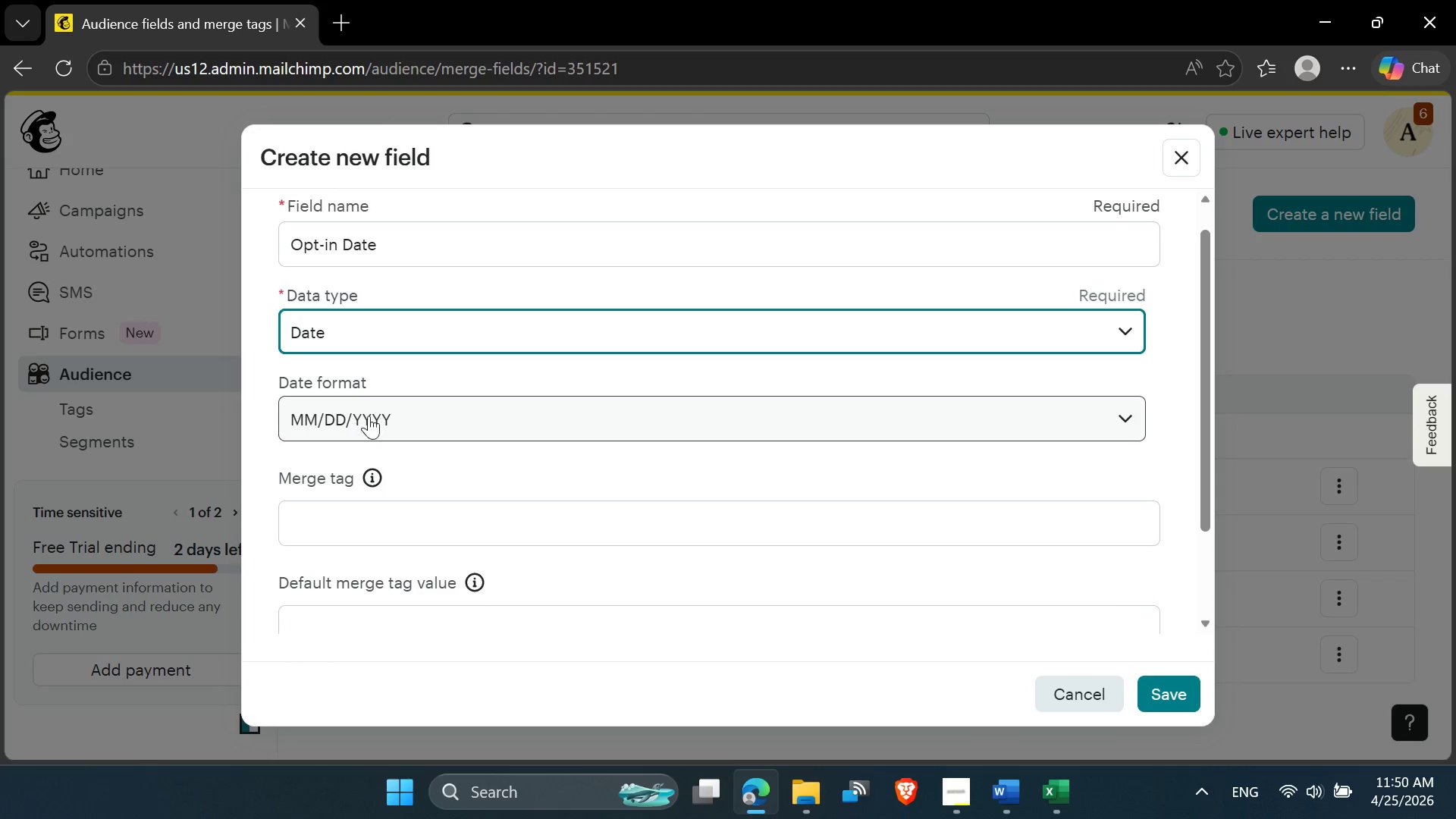 
left_click([661, 414])
 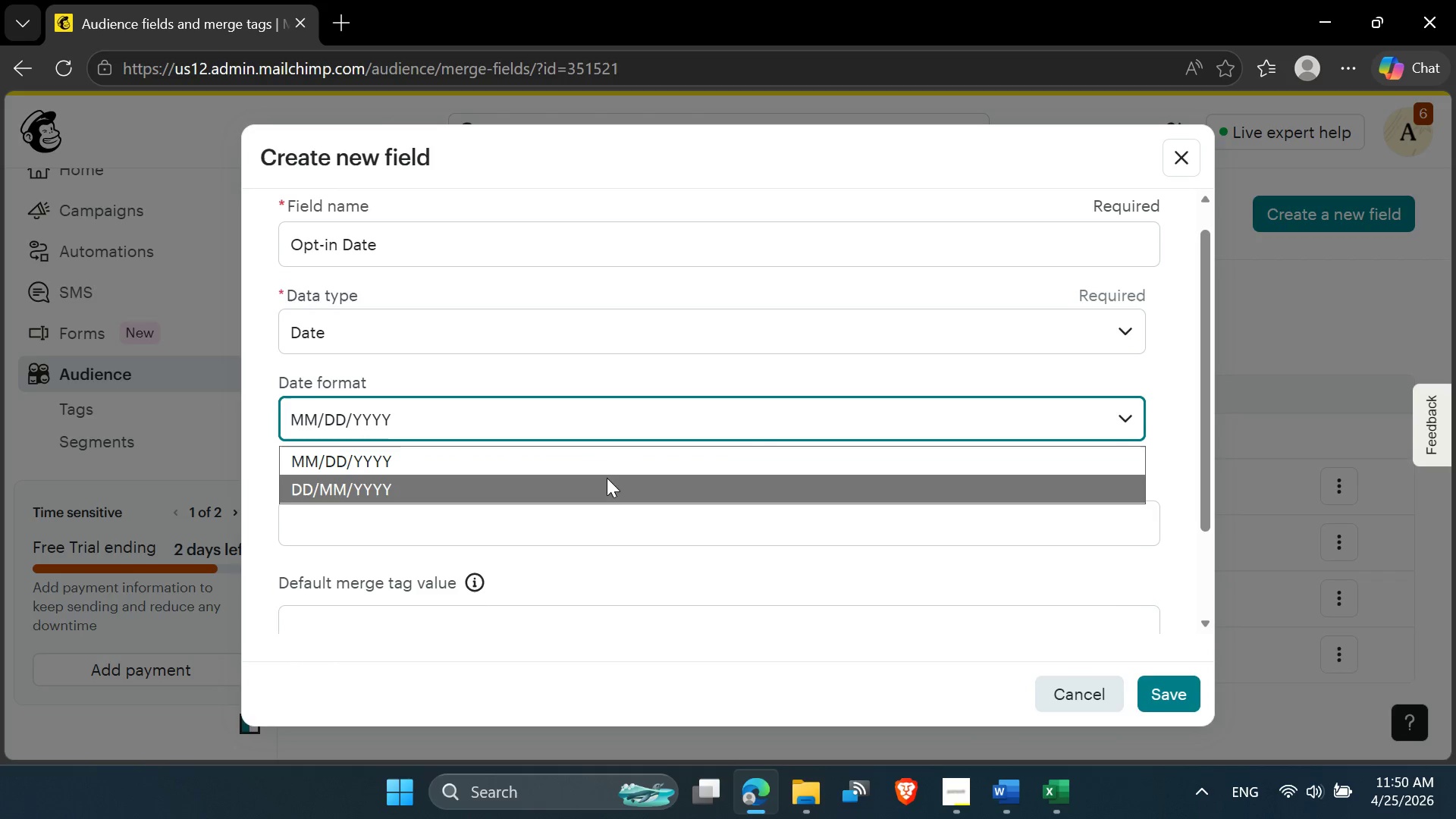 
left_click([603, 484])
 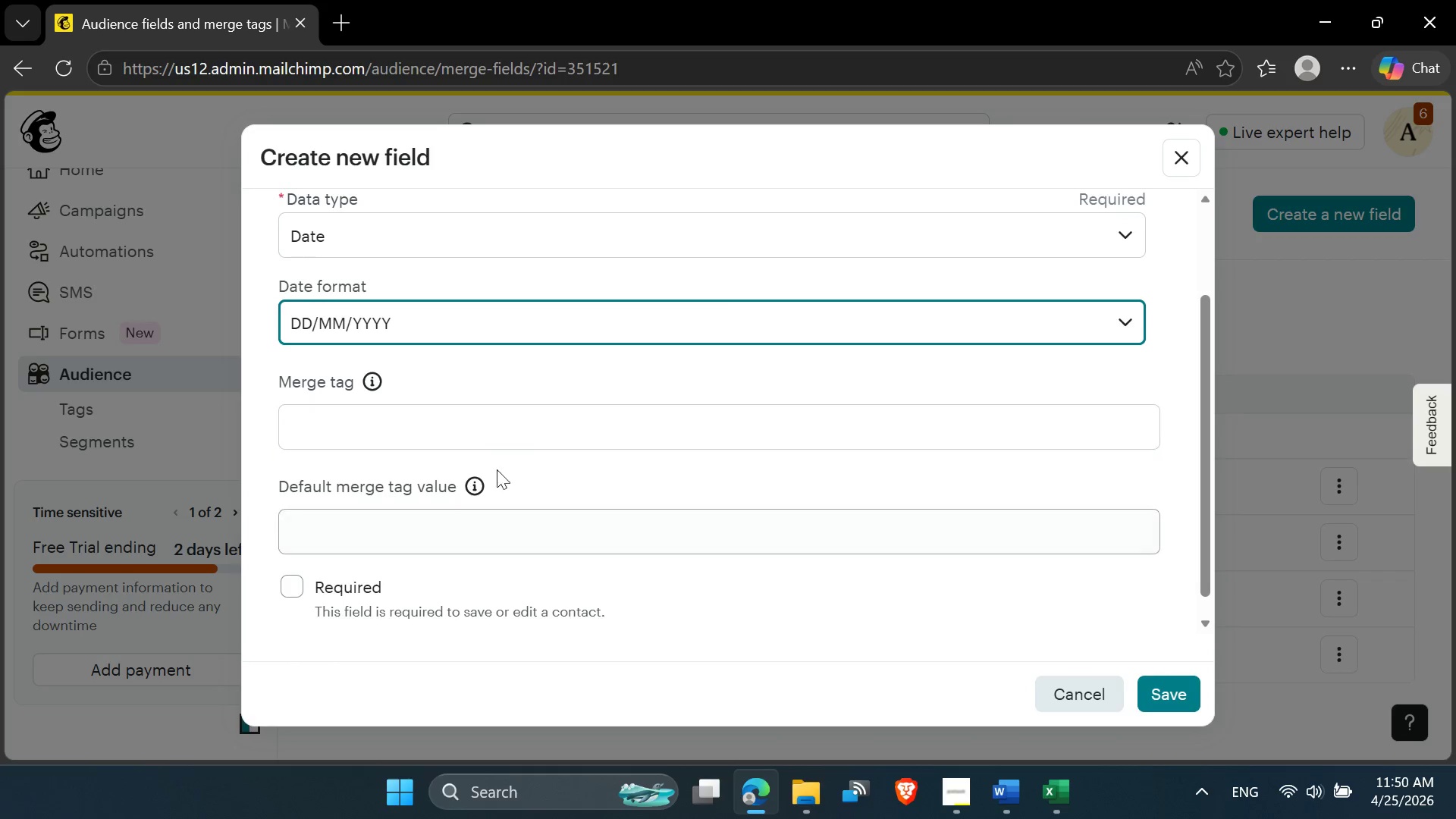 
left_click([463, 425])
 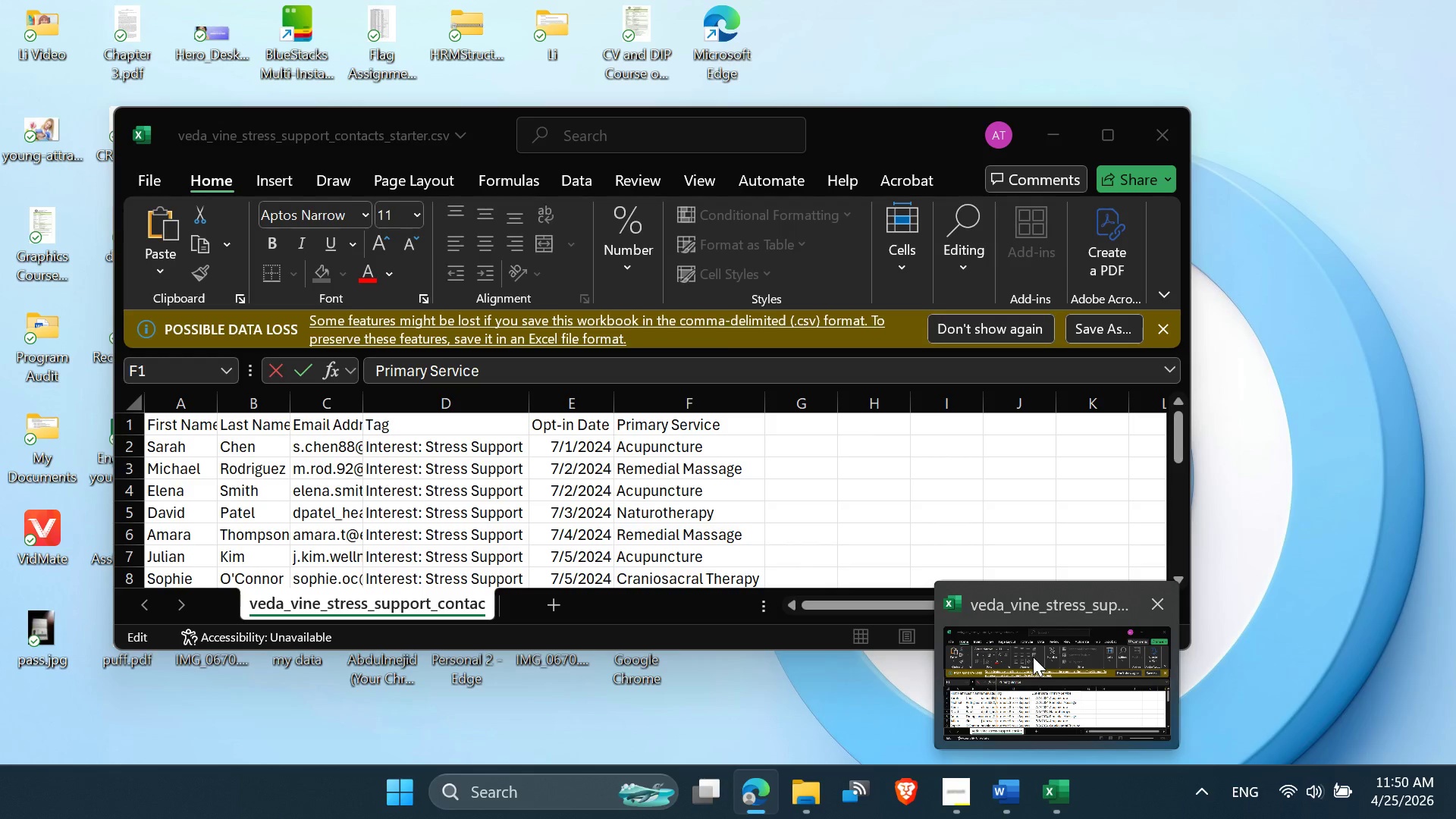 
wait(6.23)
 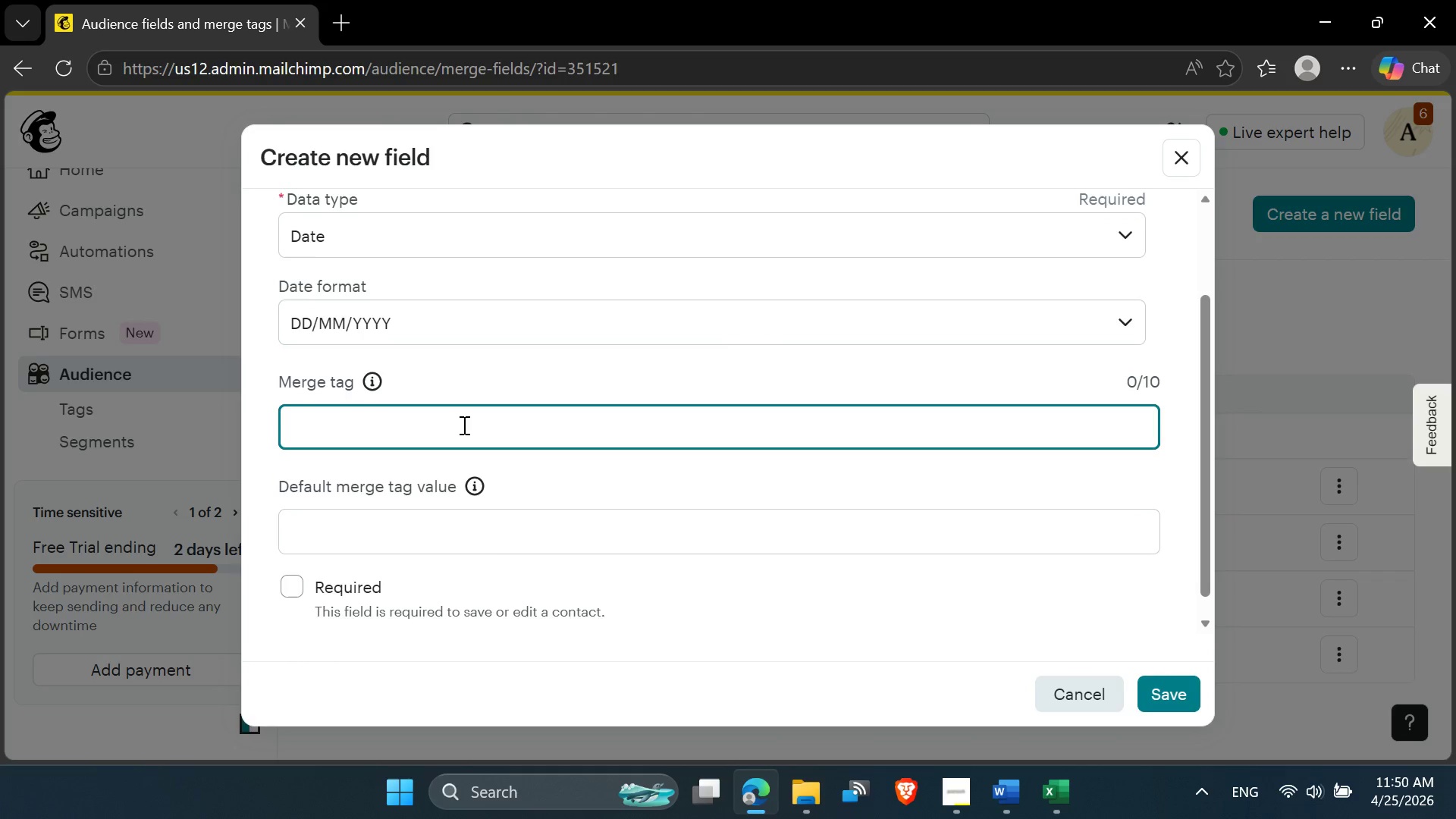 
left_click([1033, 657])
 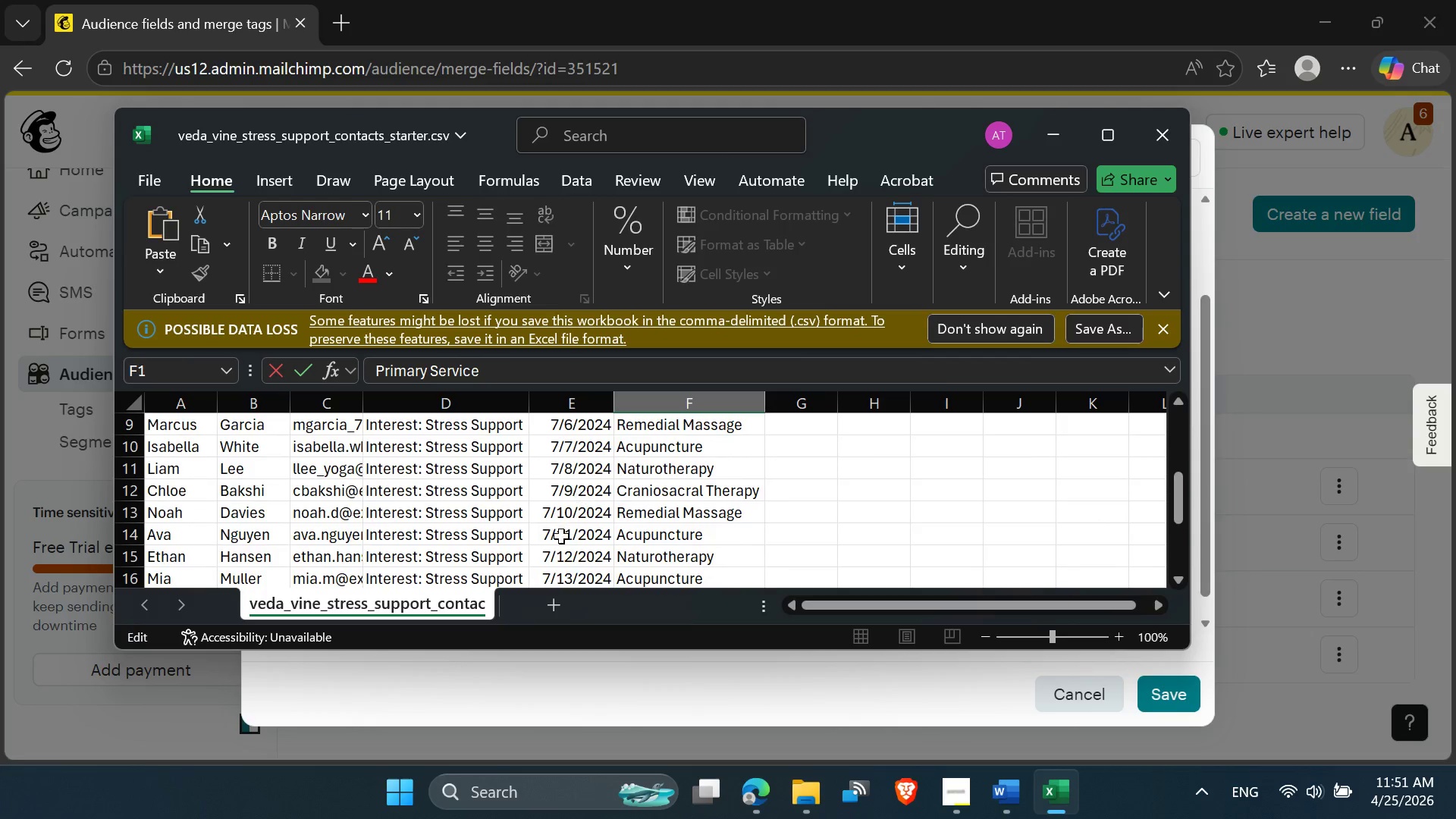 
wait(9.28)
 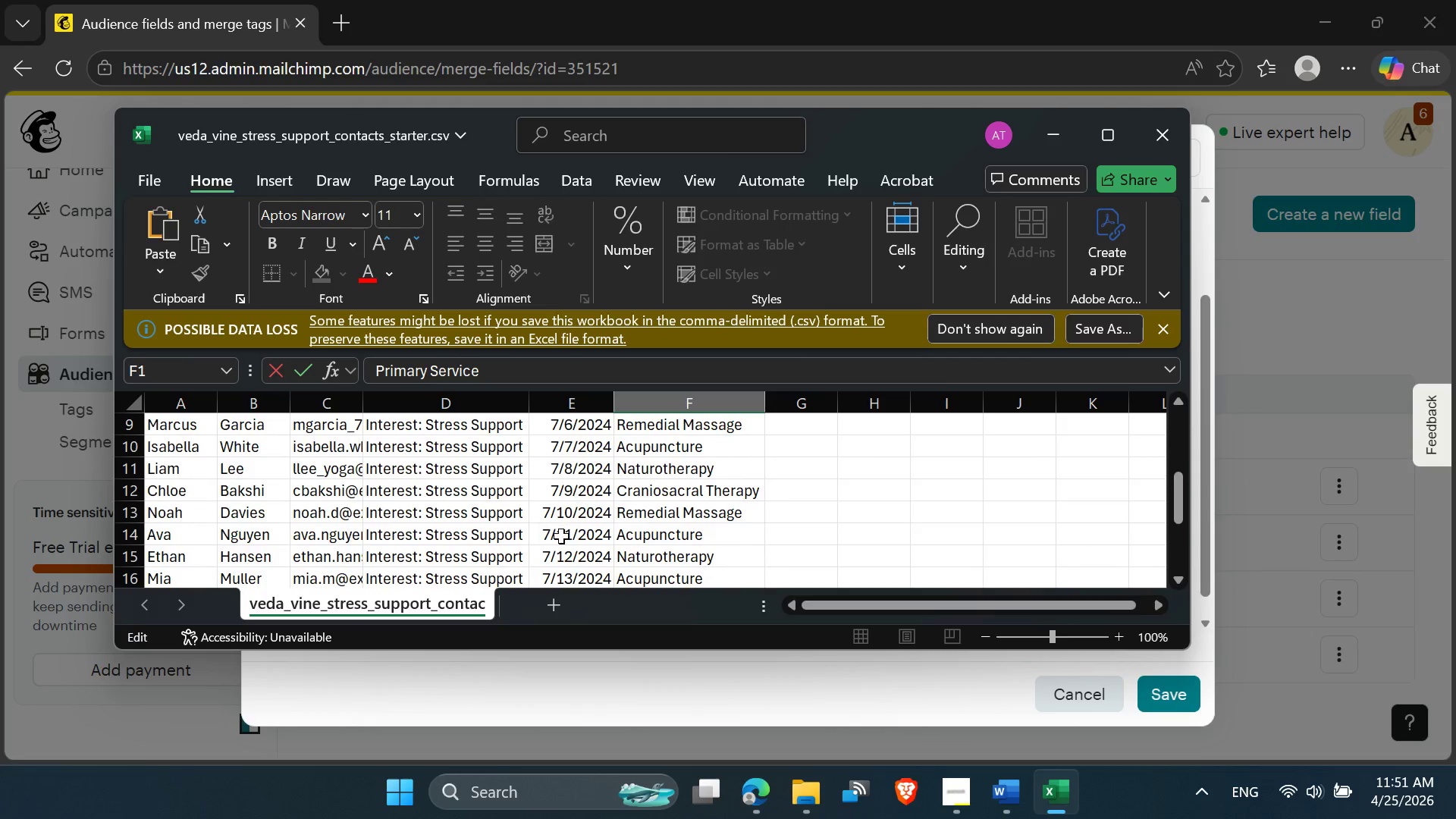 
left_click([1045, 799])
 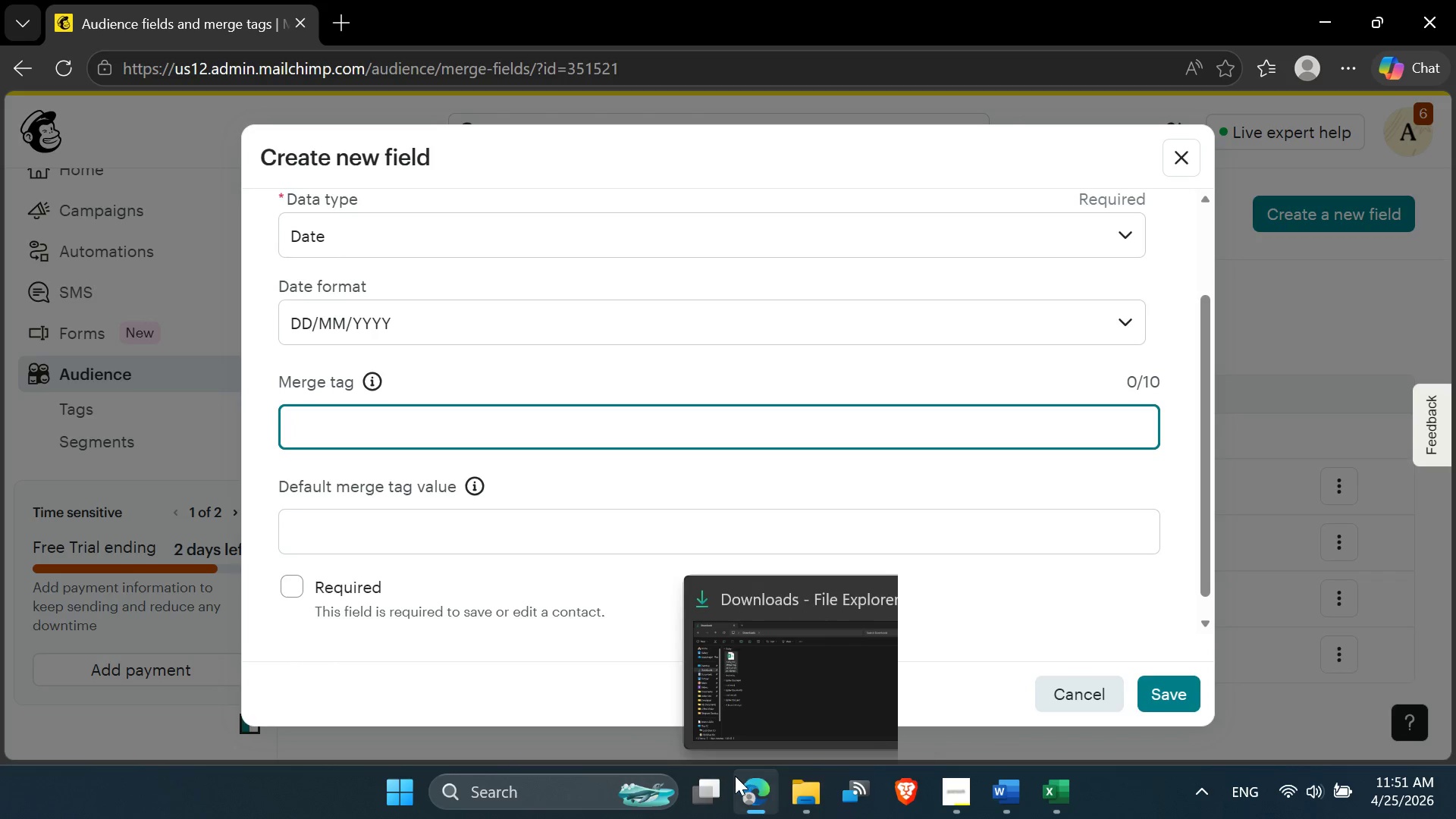 
left_click([752, 704])
 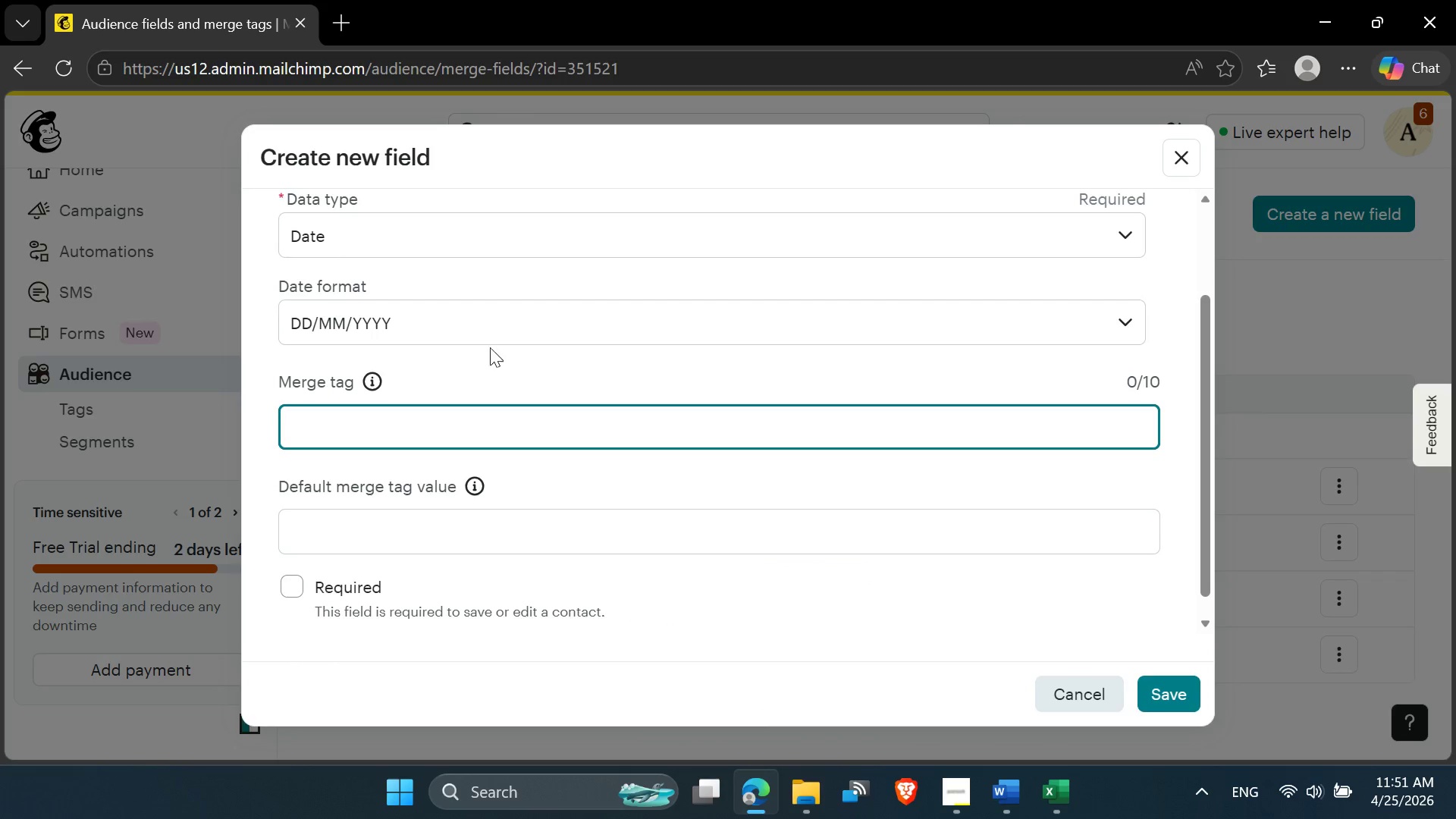 
left_click([449, 329])
 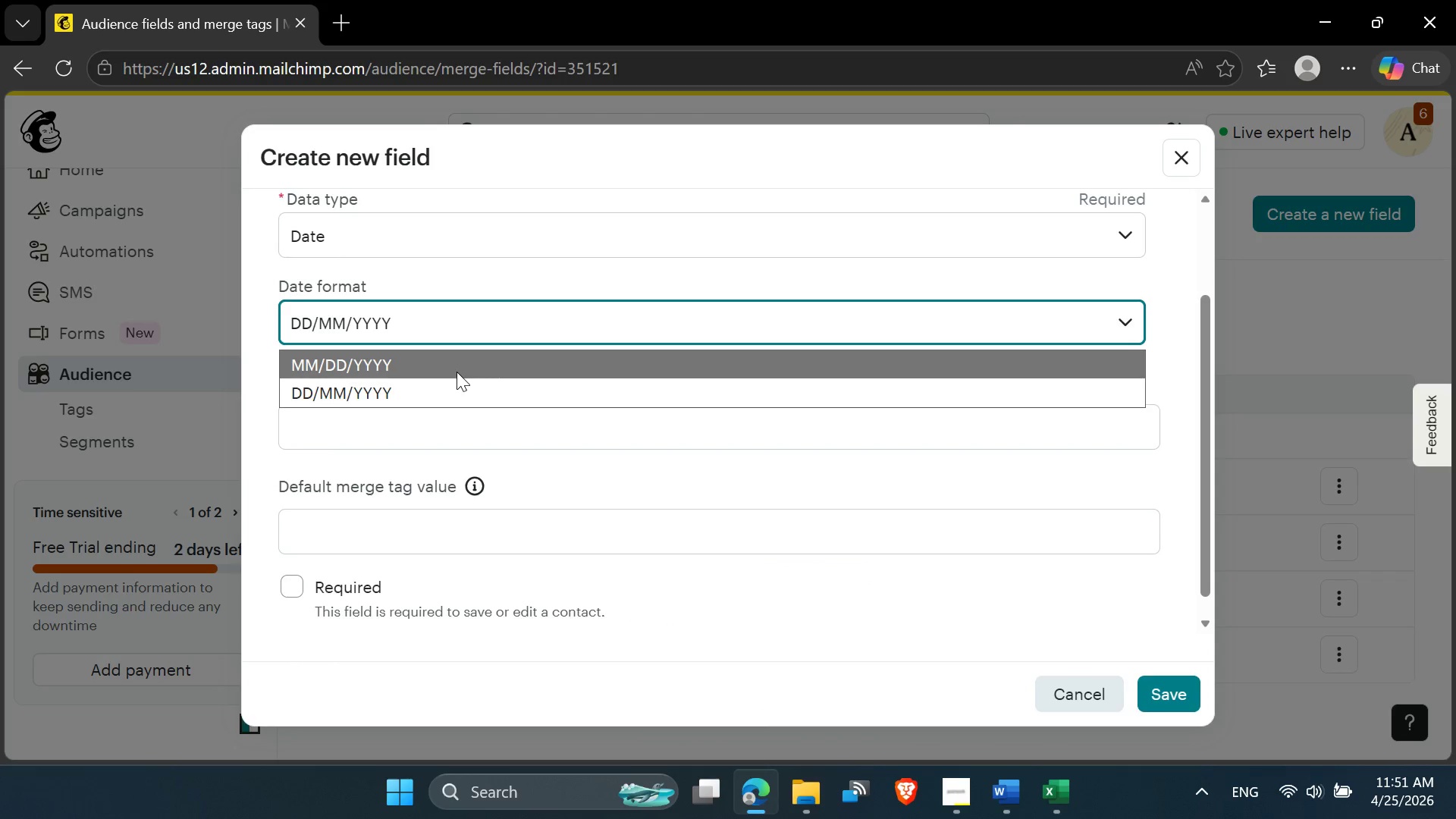 
left_click([457, 372])
 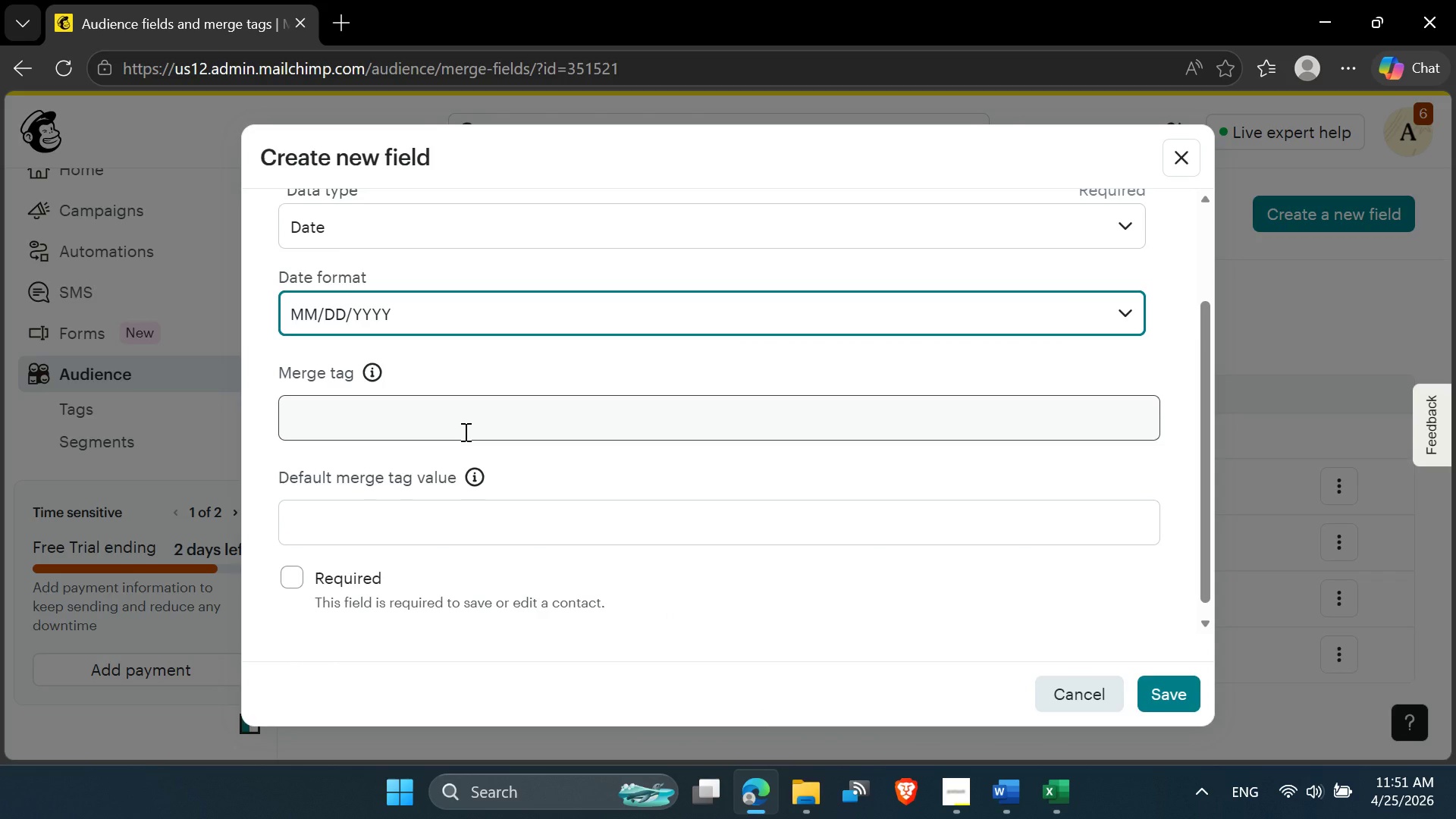 
left_click([464, 431])
 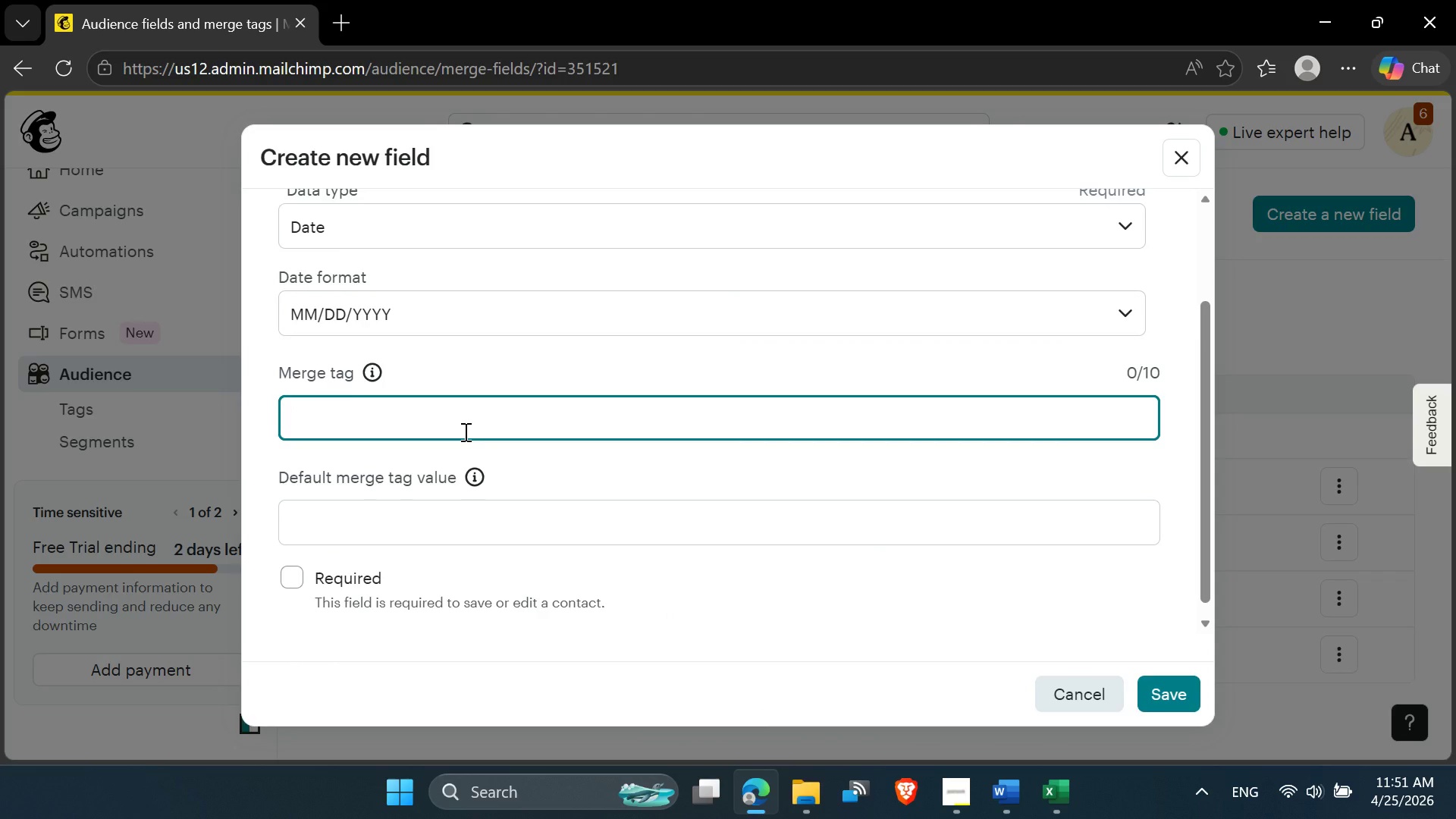 
type(opt_date)
 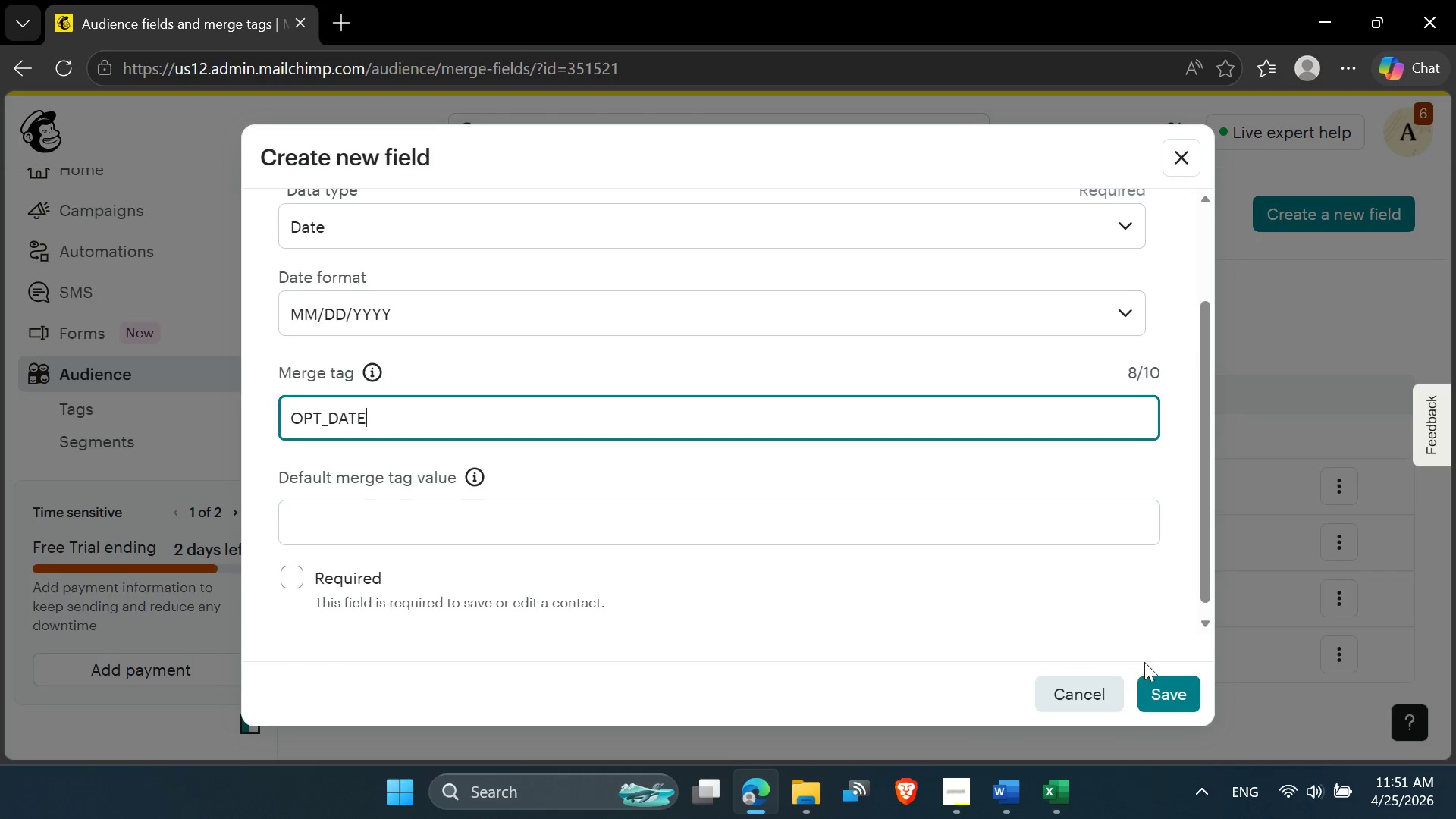 
left_click([1149, 691])
 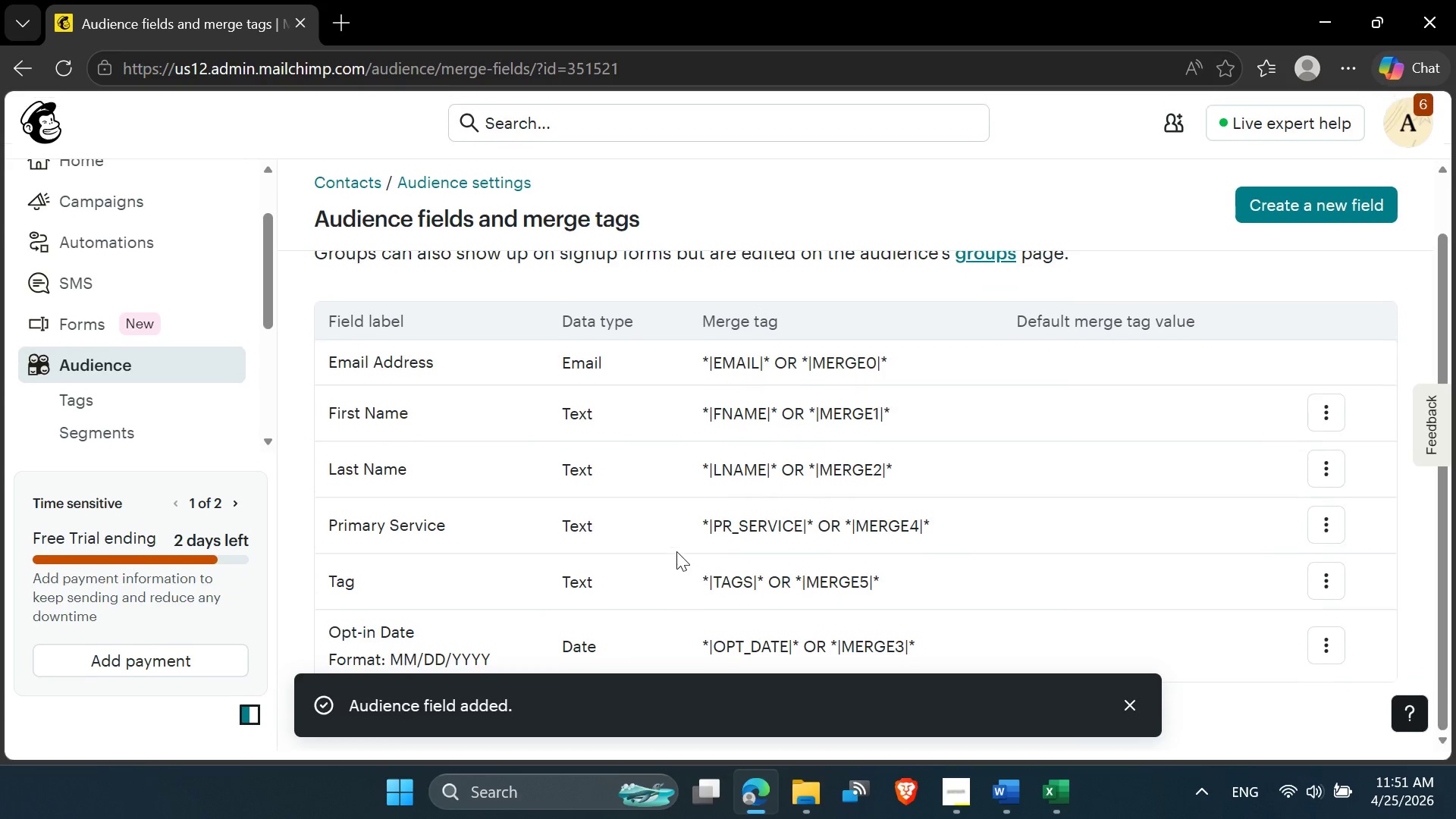 
double_click([590, 651])
 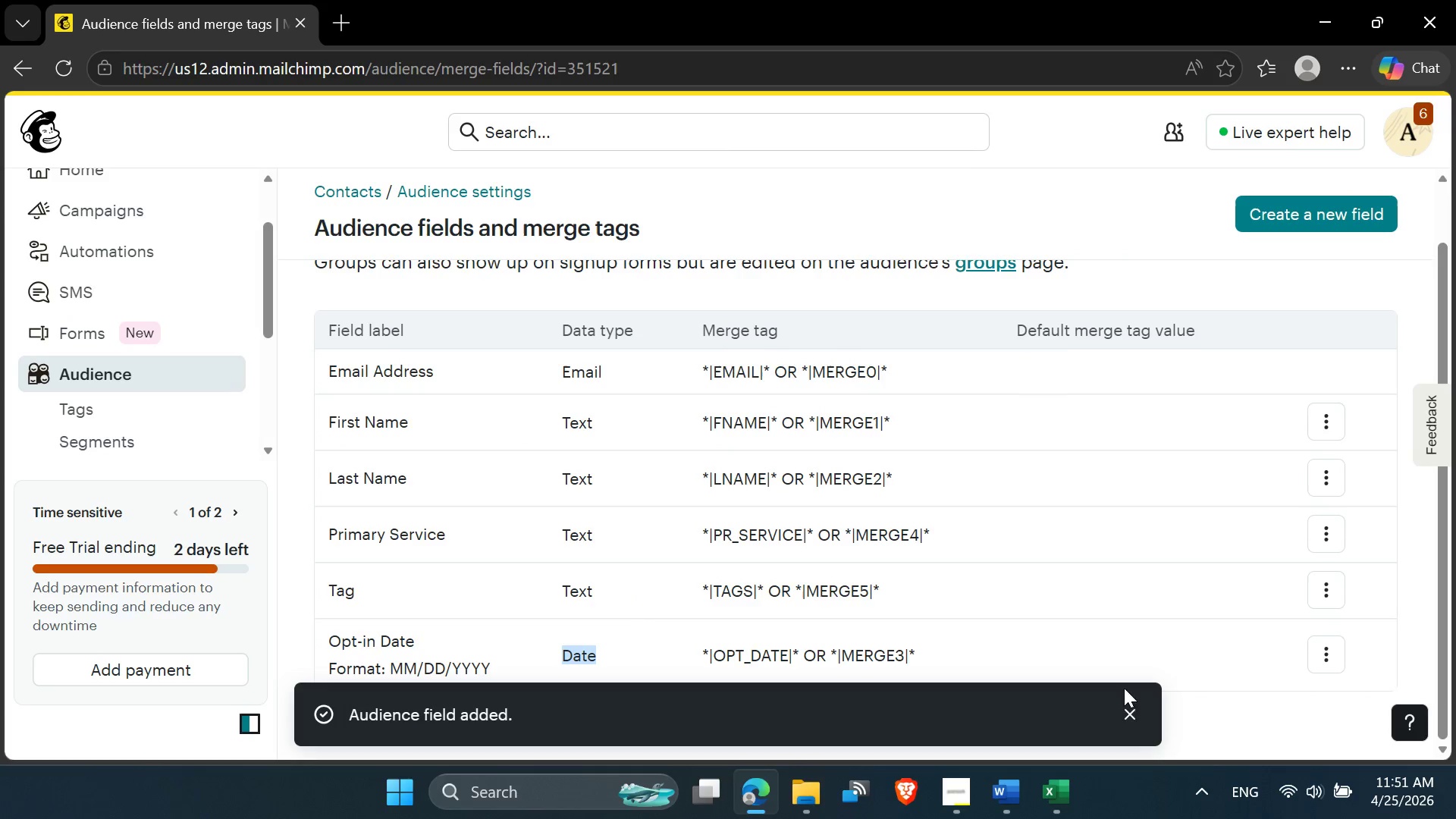 
left_click([1125, 714])
 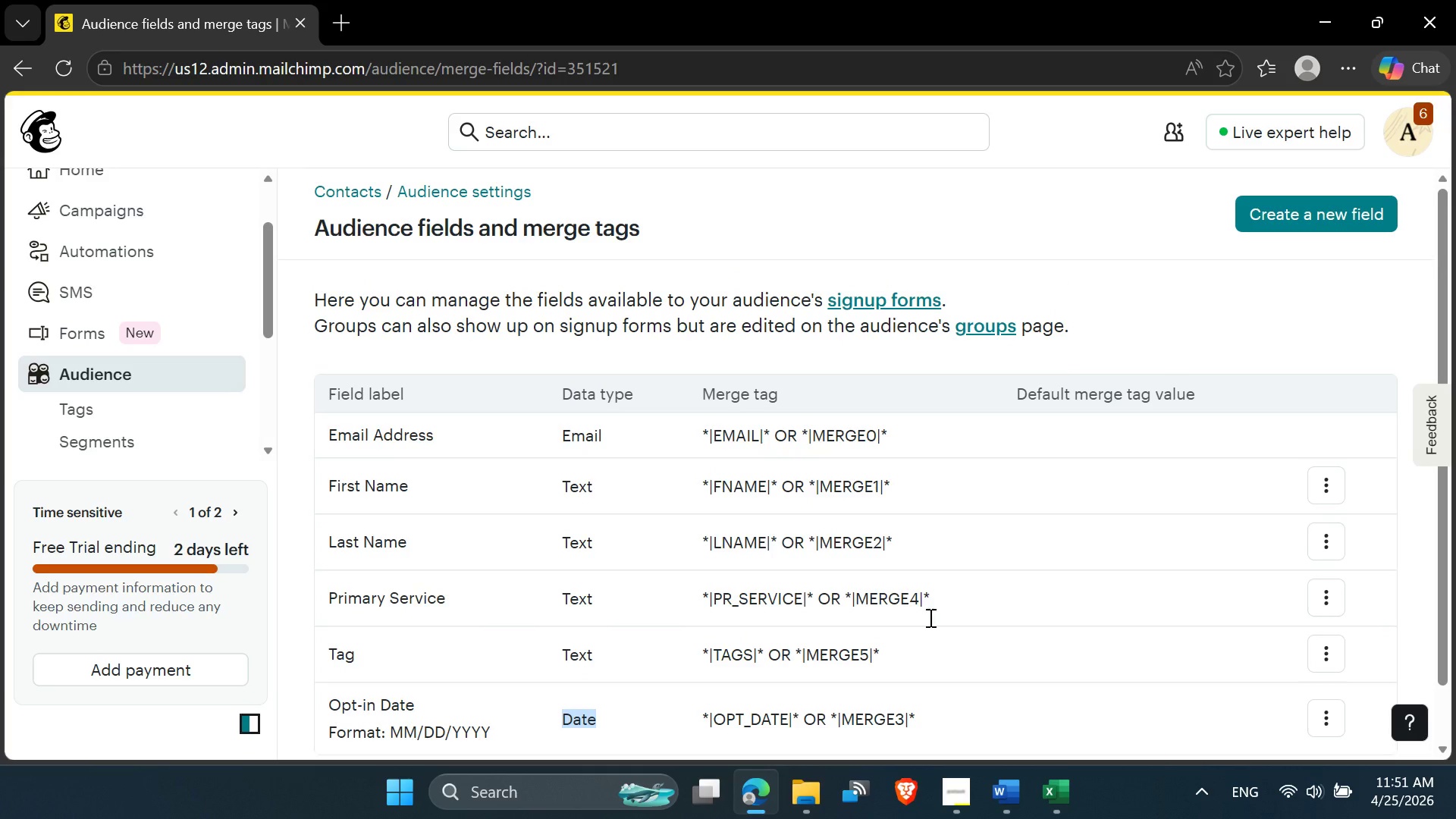 
wait(5.61)
 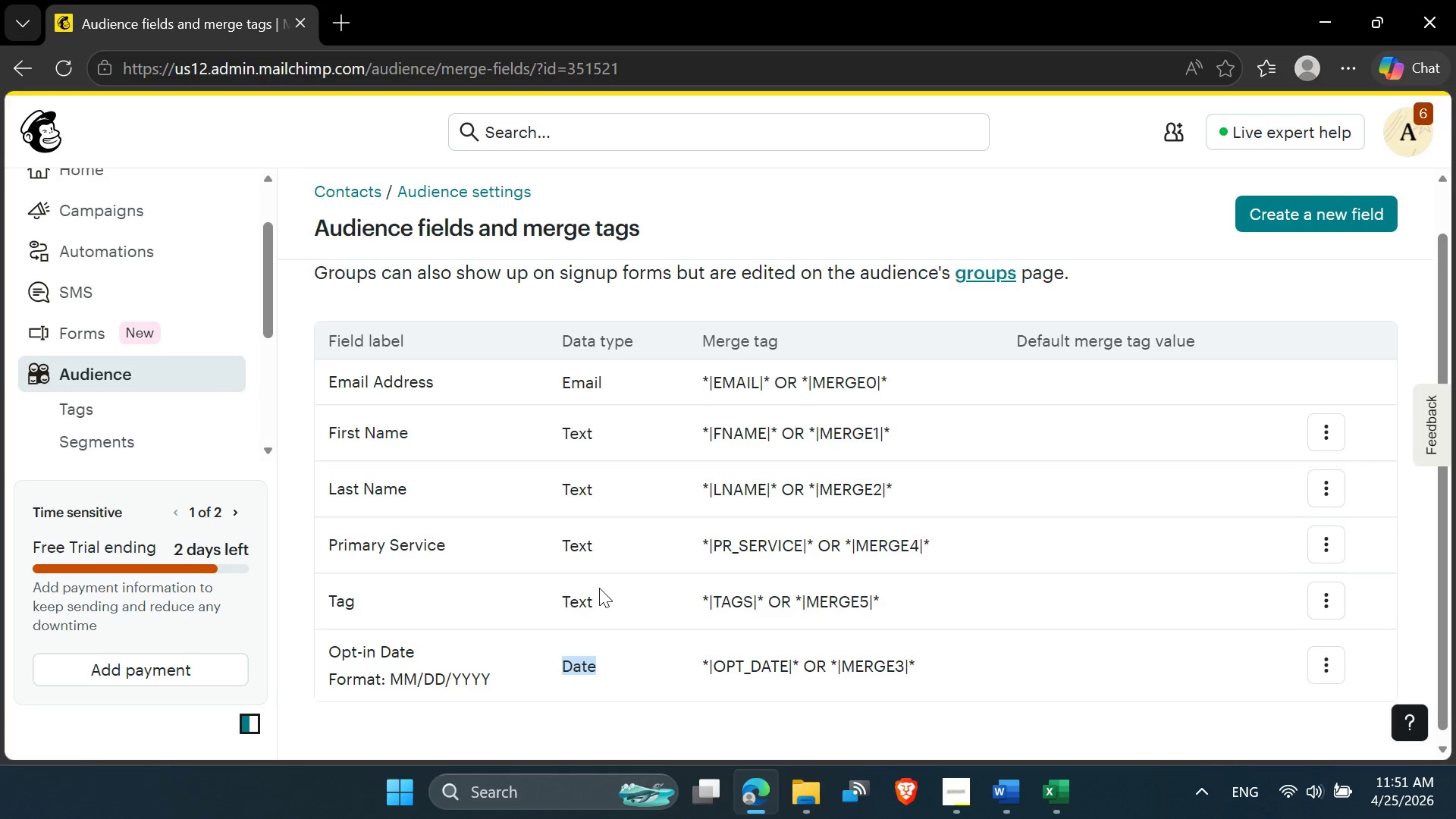 
left_click([1319, 658])
 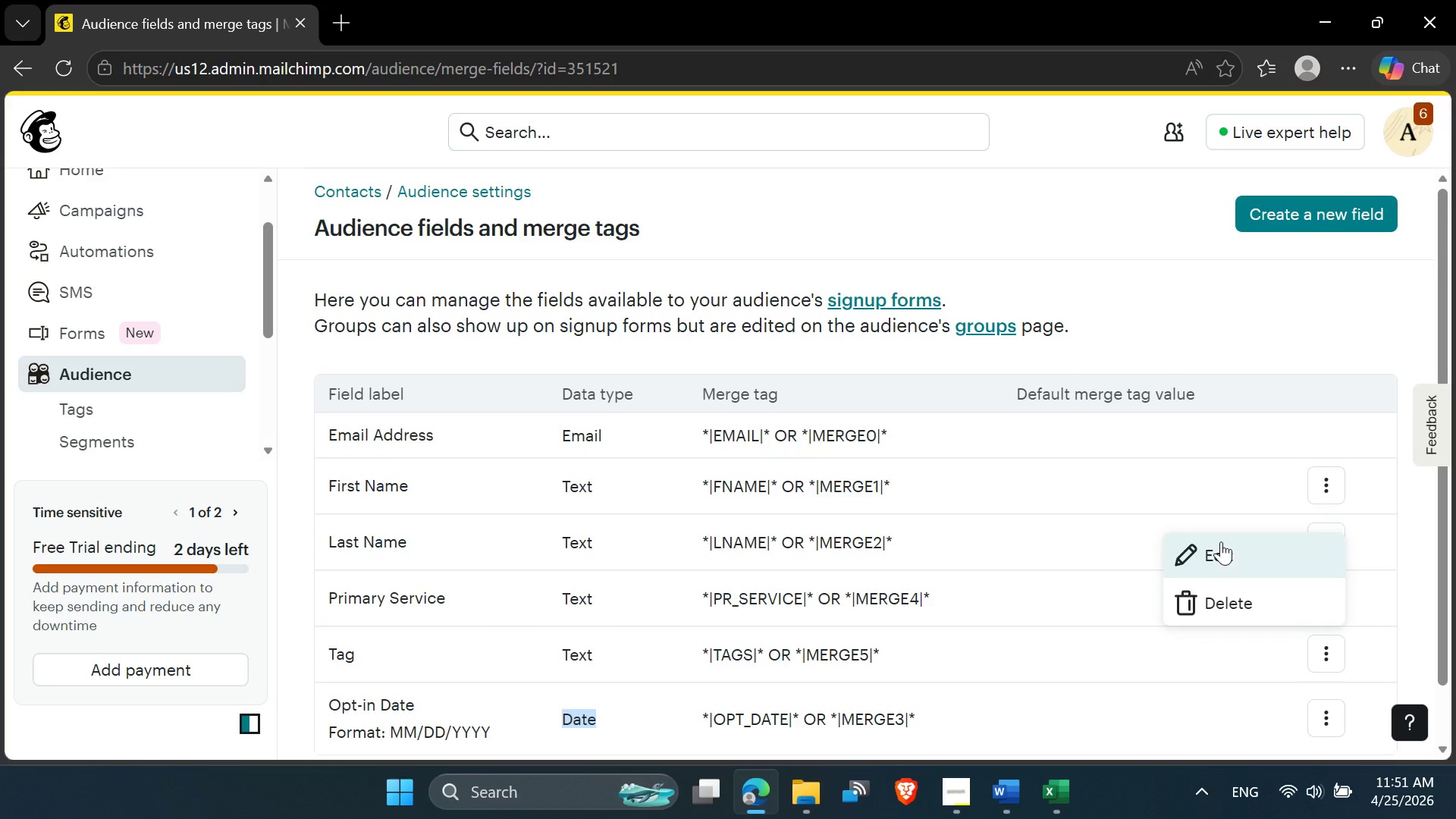 
left_click([1221, 541])
 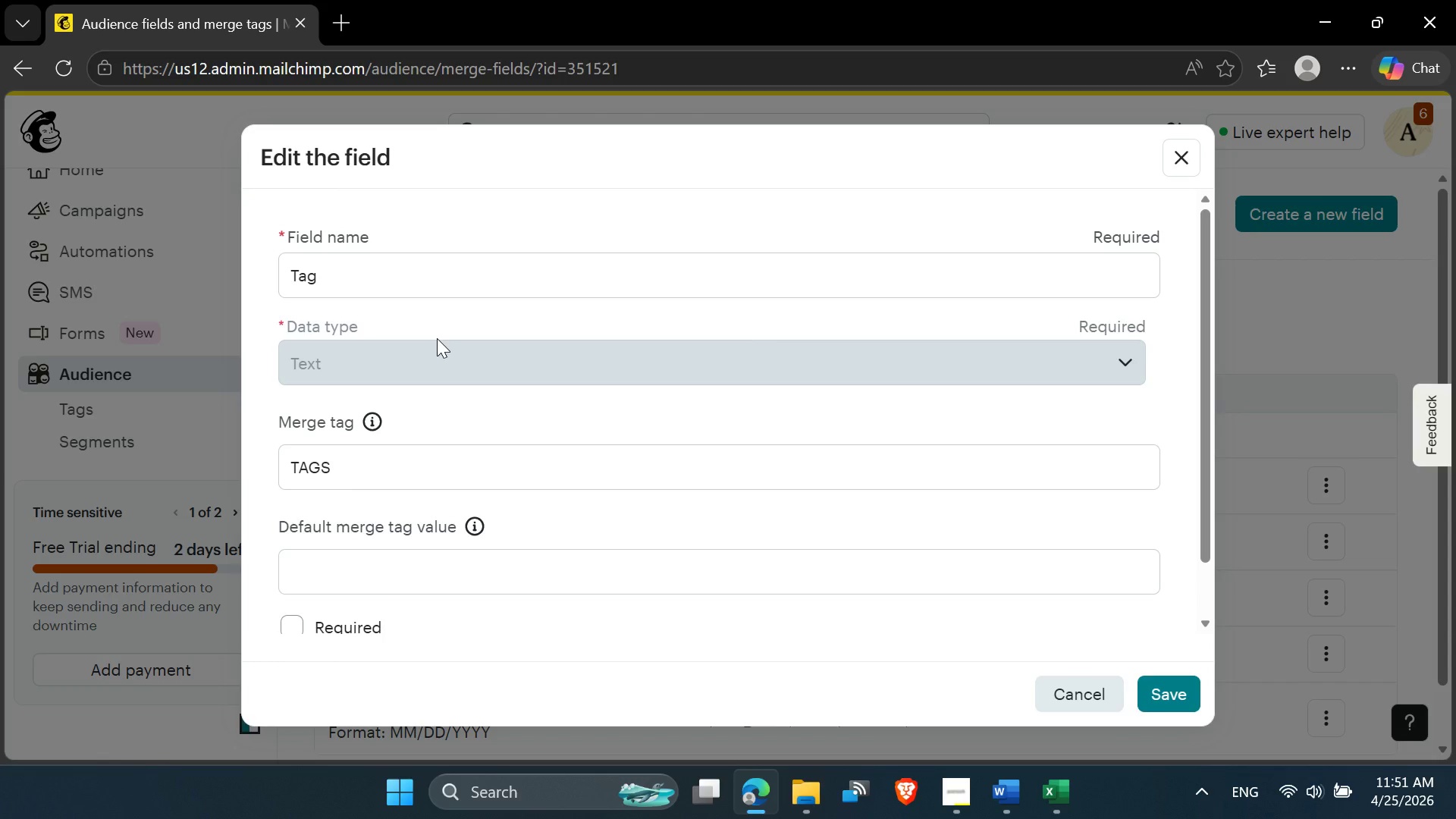 
left_click([350, 478])
 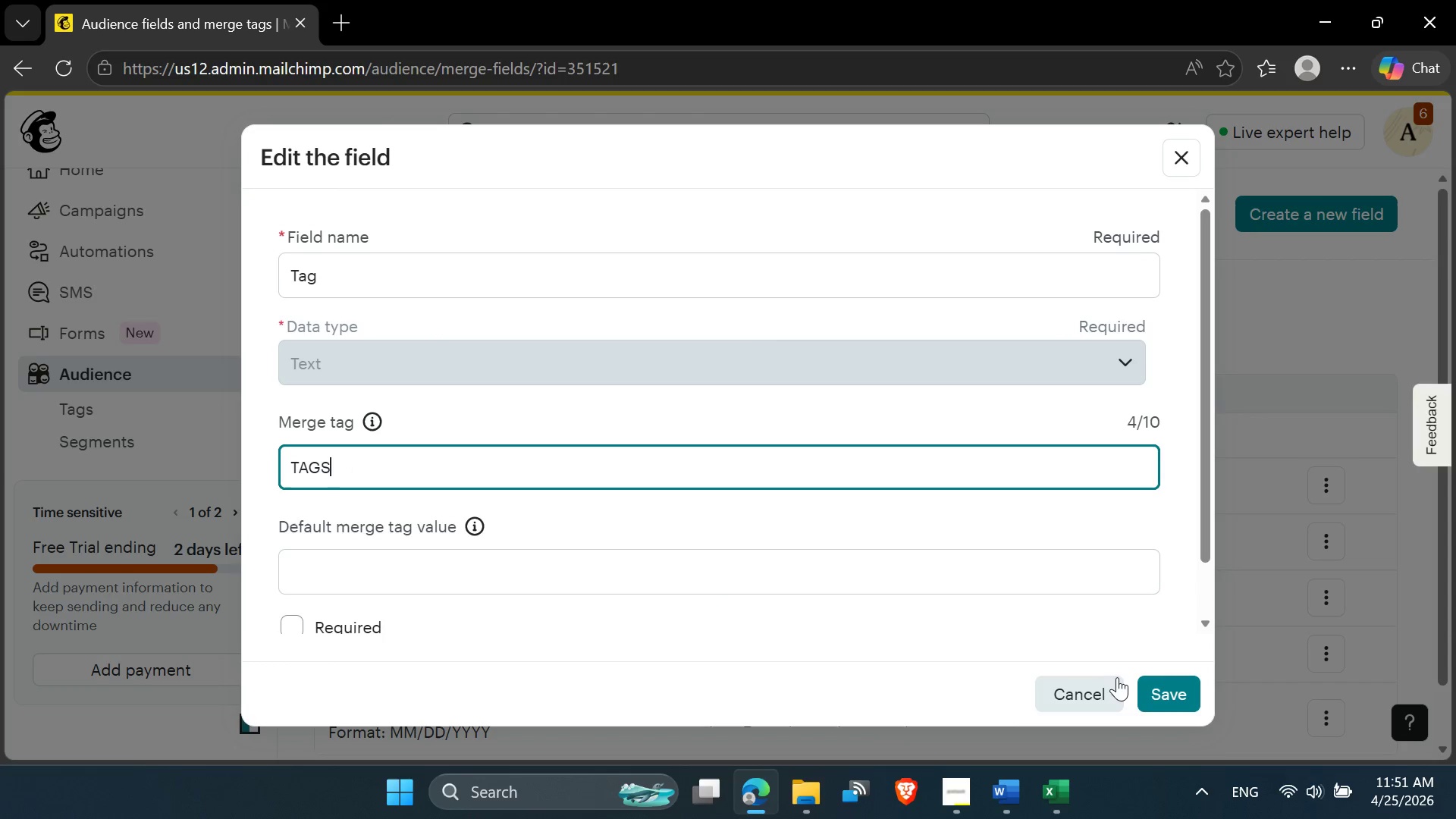 
left_click([1162, 690])
 